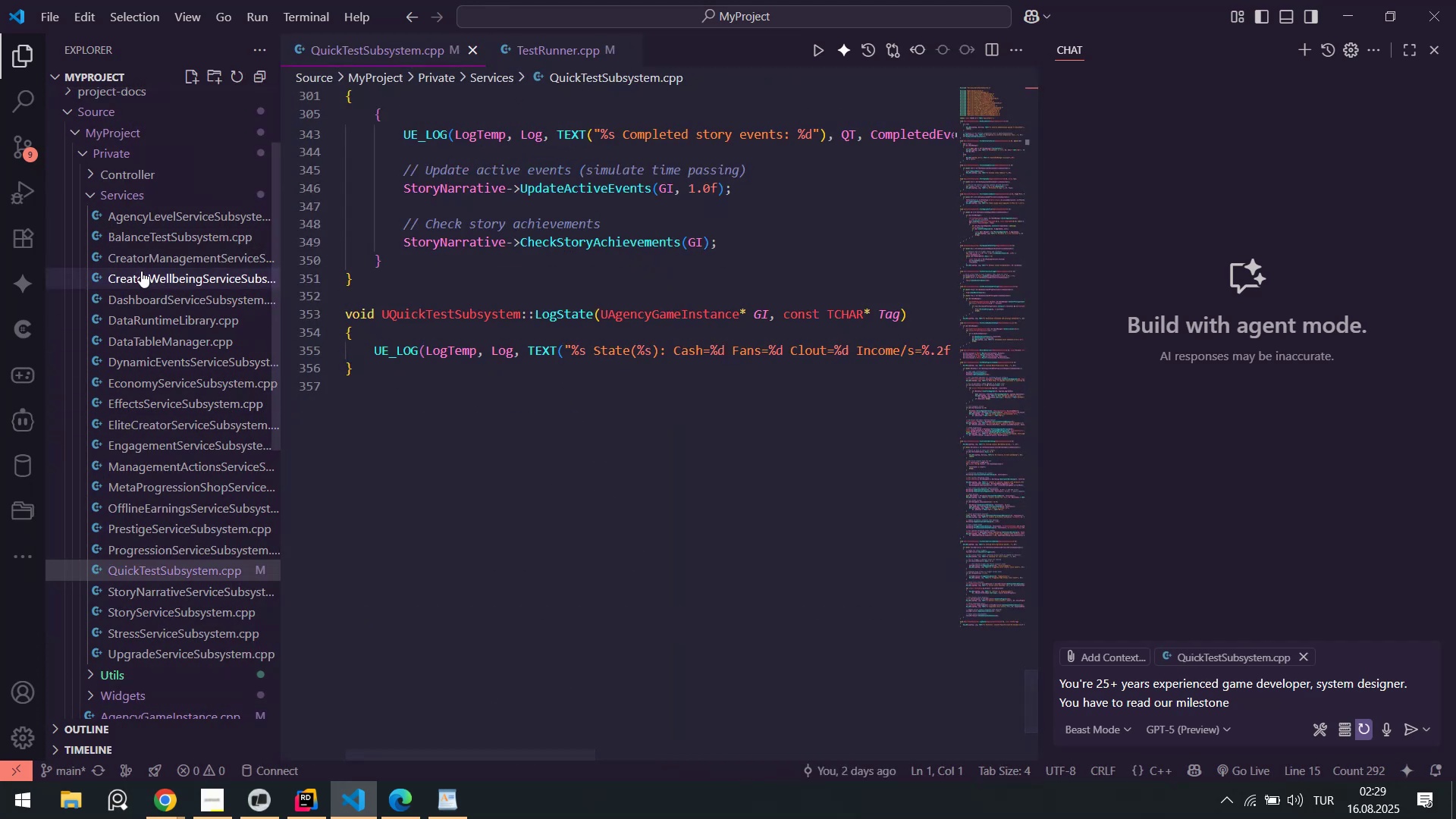 
left_click_drag(start_coordinate=[143, 243], to_coordinate=[755, 52])
 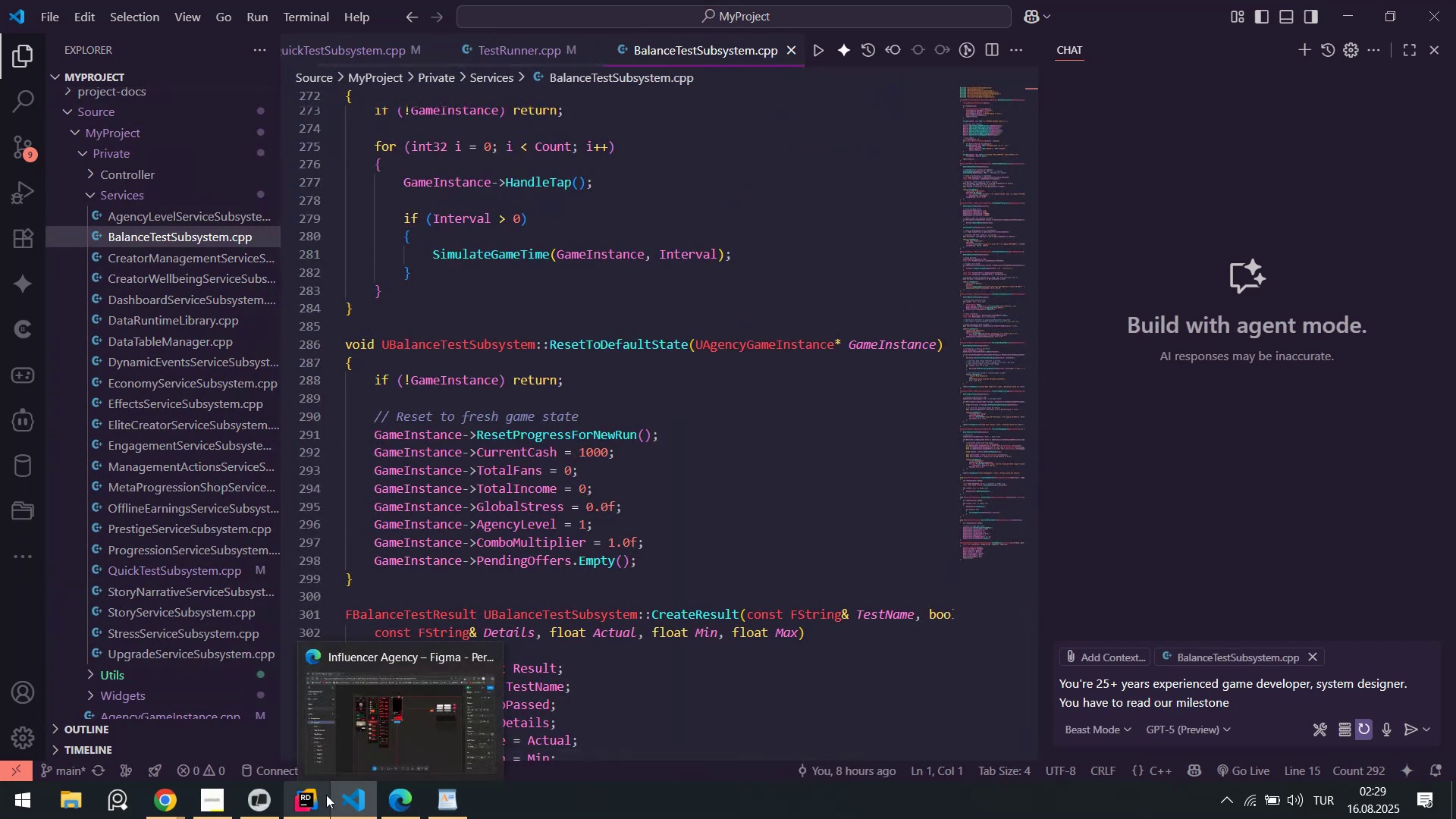 
left_click([277, 801])
 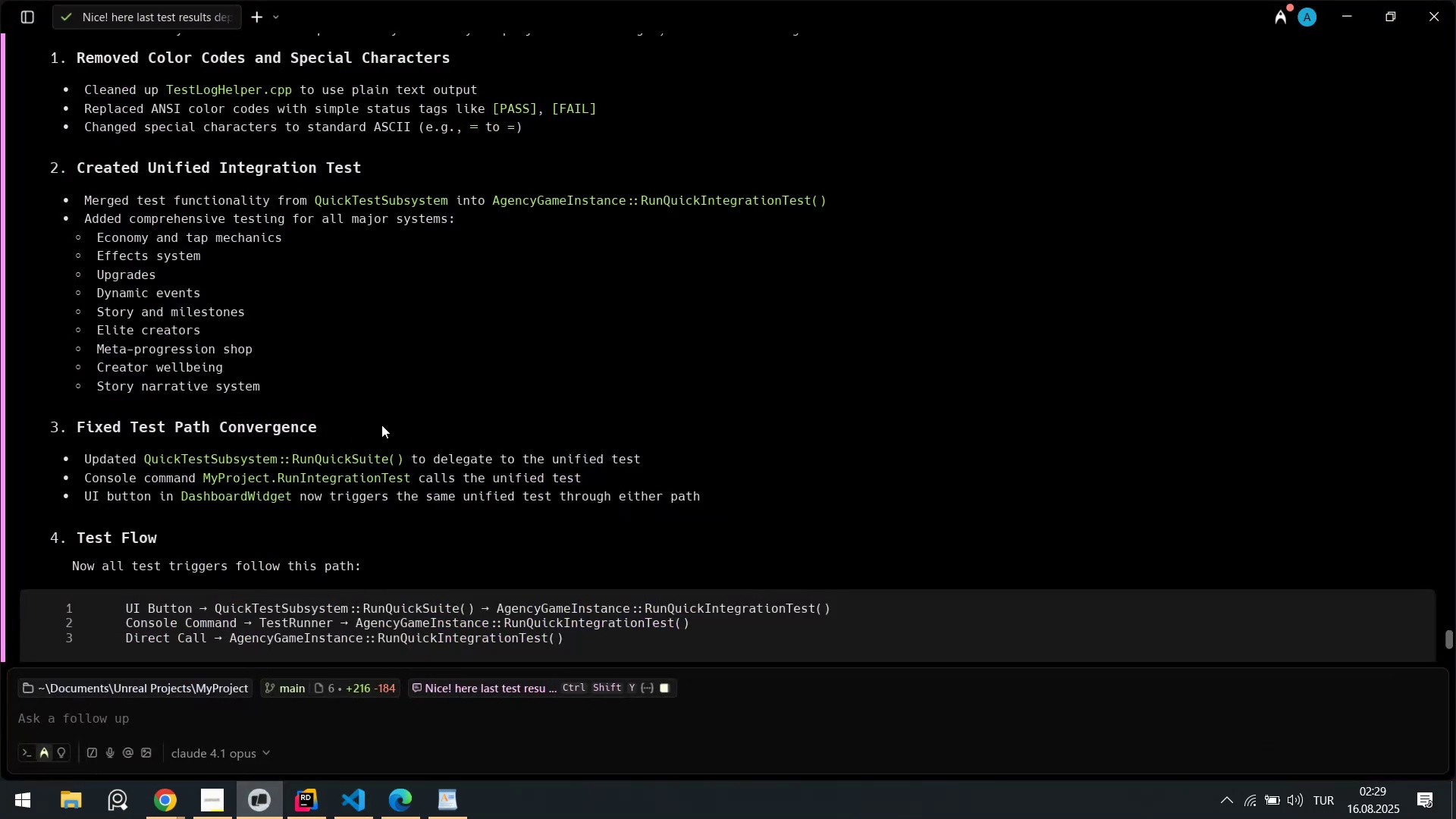 
scroll: coordinate [431, 389], scroll_direction: down, amount: 11.0
 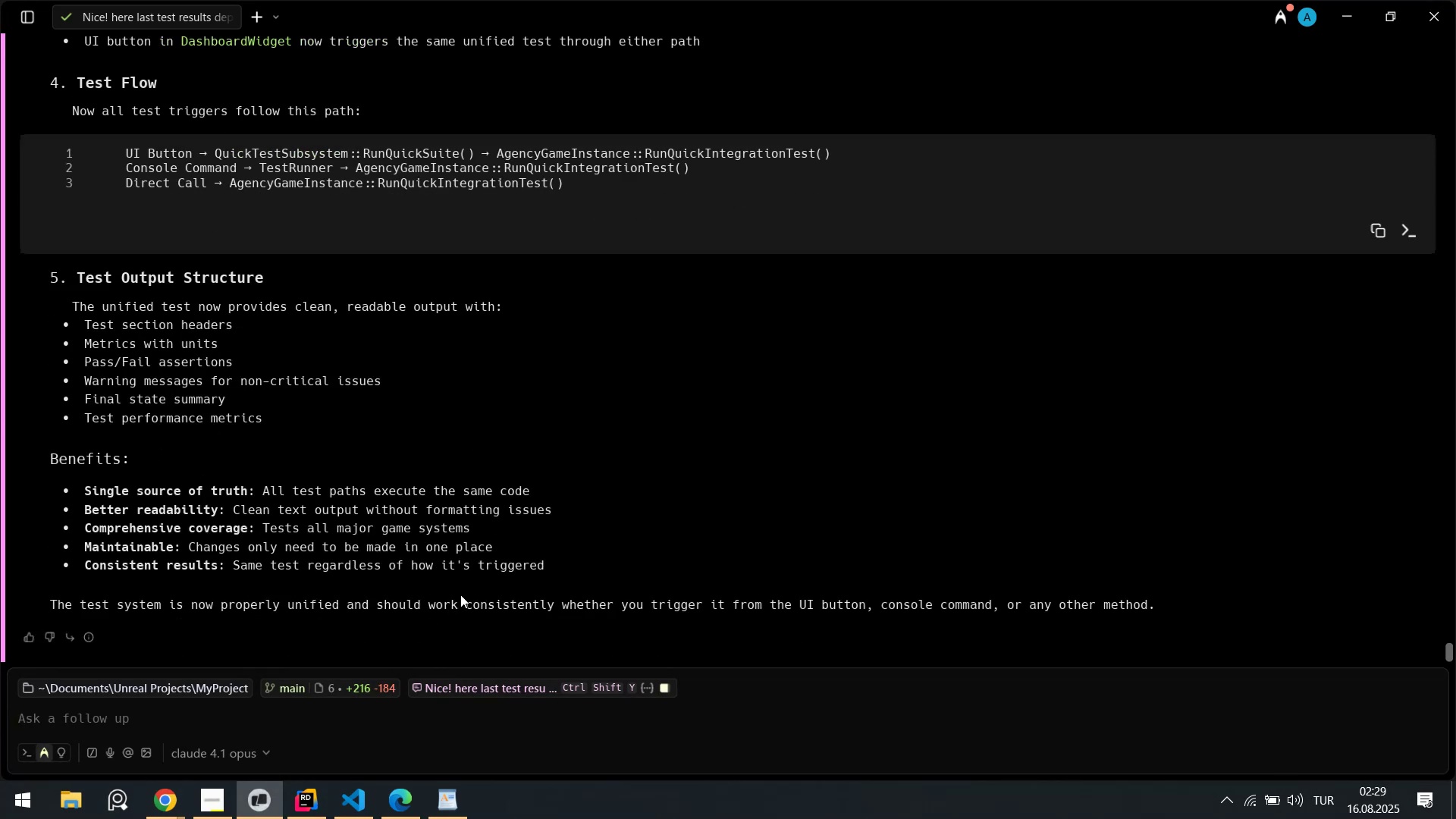 
wait(8.47)
 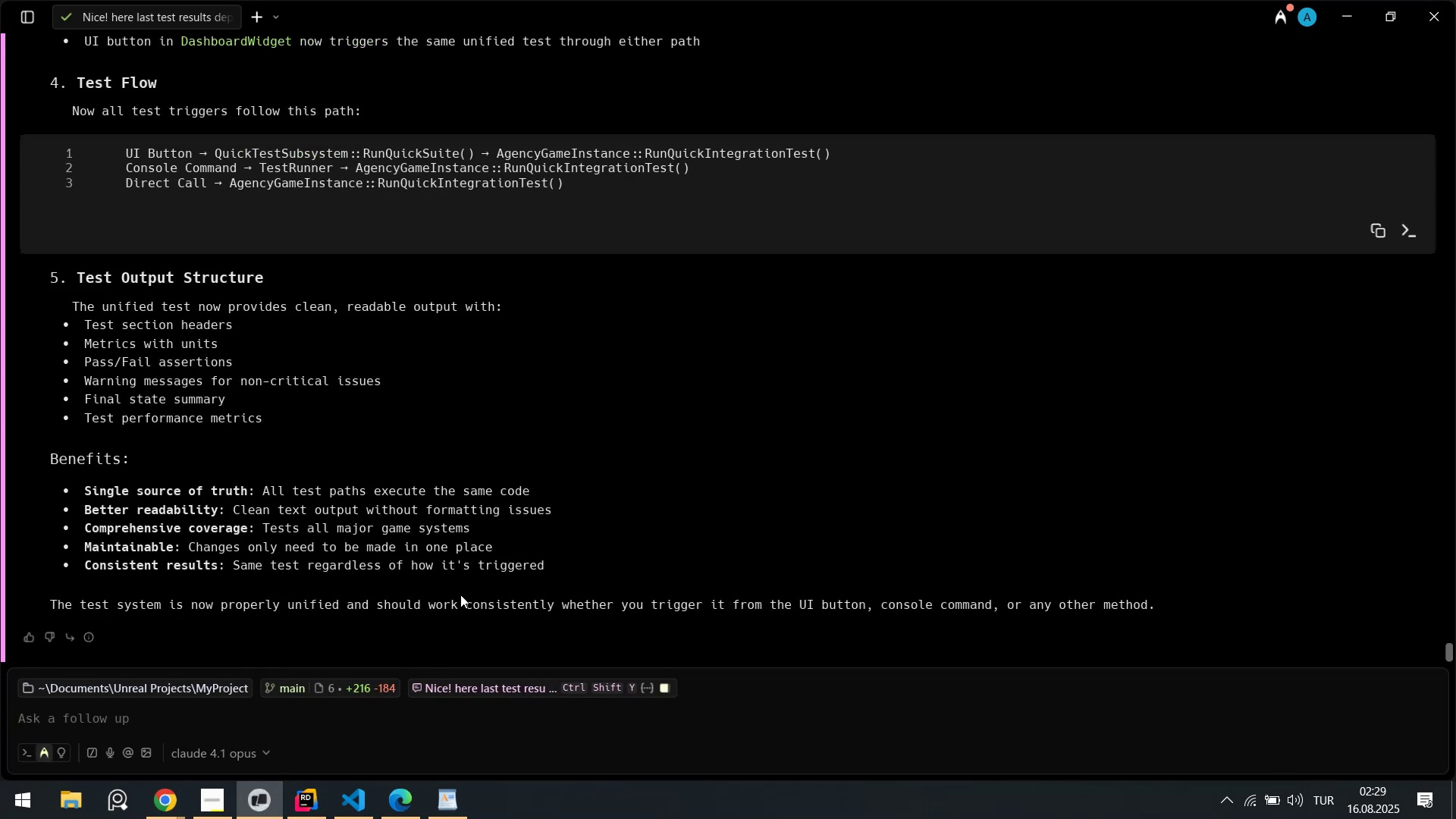 
left_click([357, 795])
 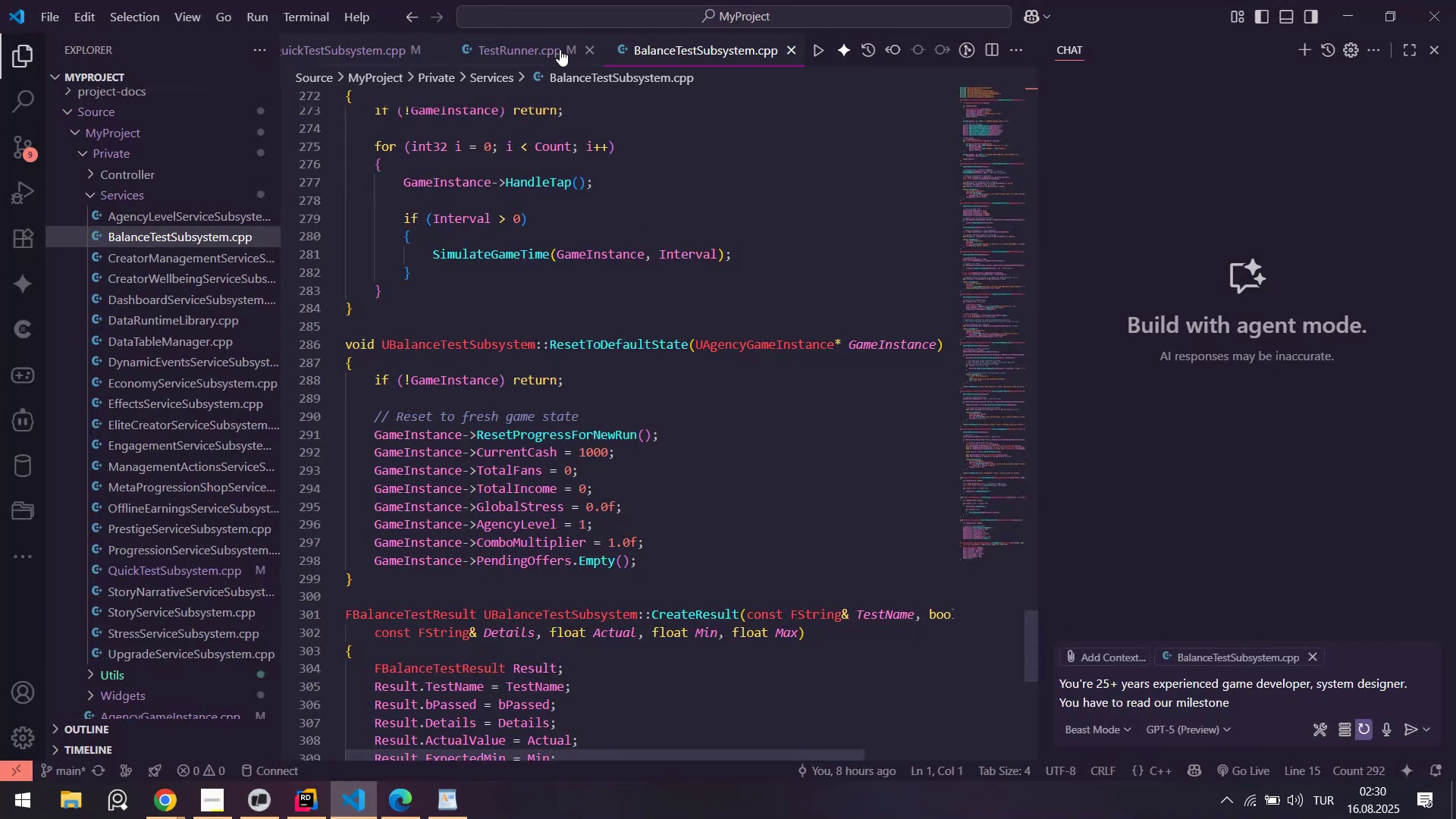 
left_click([540, 47])
 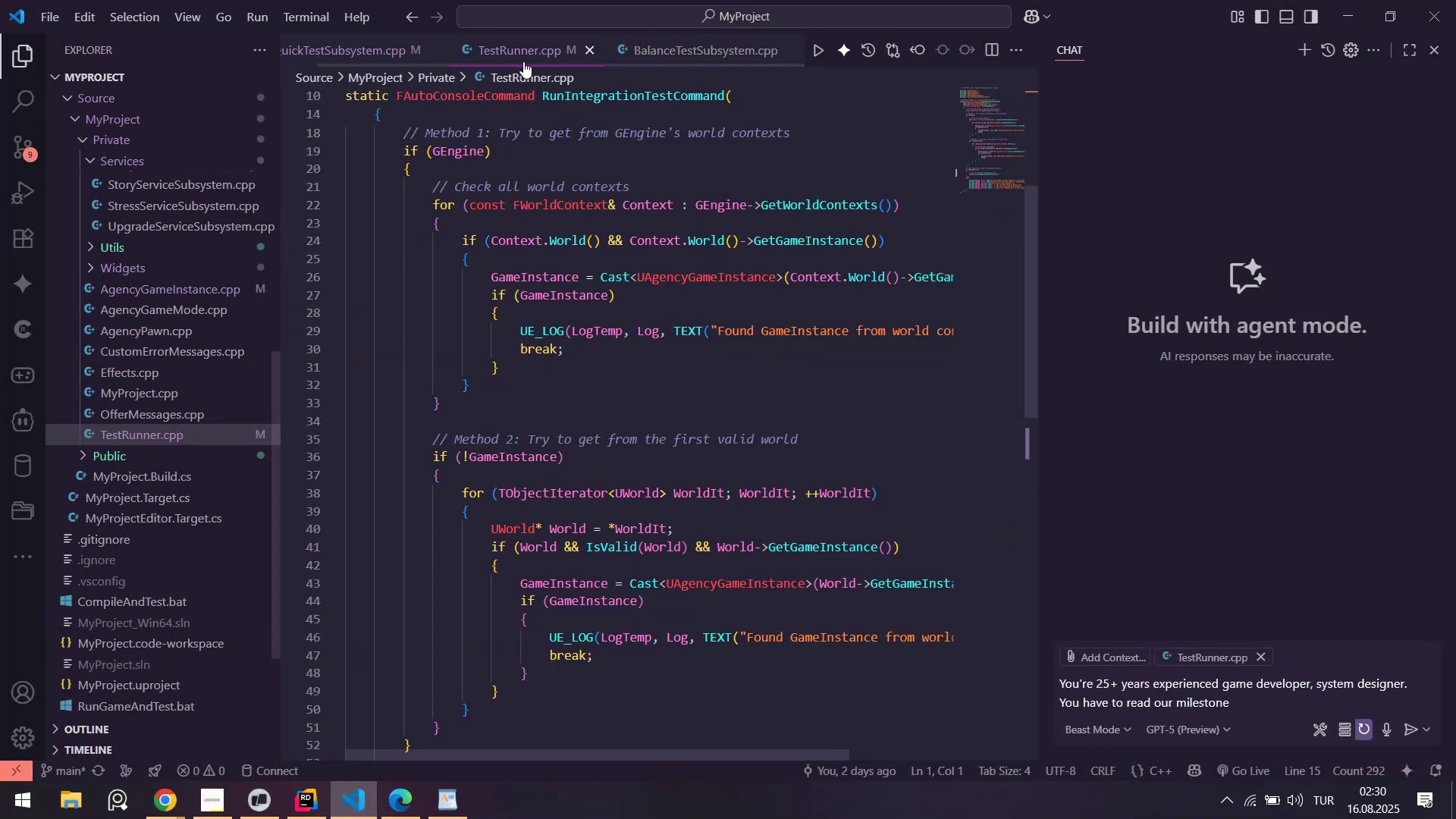 
scroll: coordinate [631, 230], scroll_direction: up, amount: 4.0
 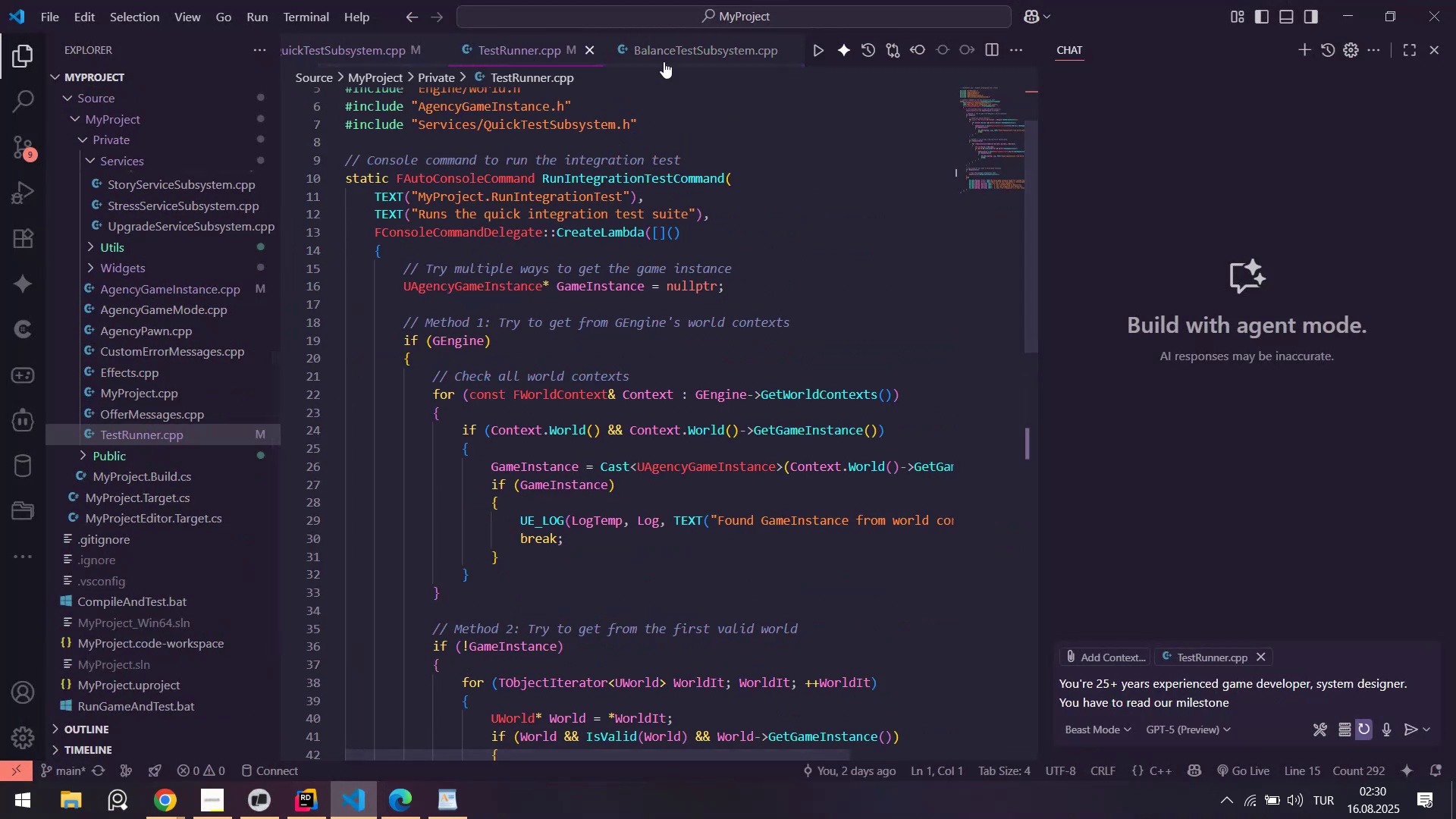 
left_click([667, 49])
 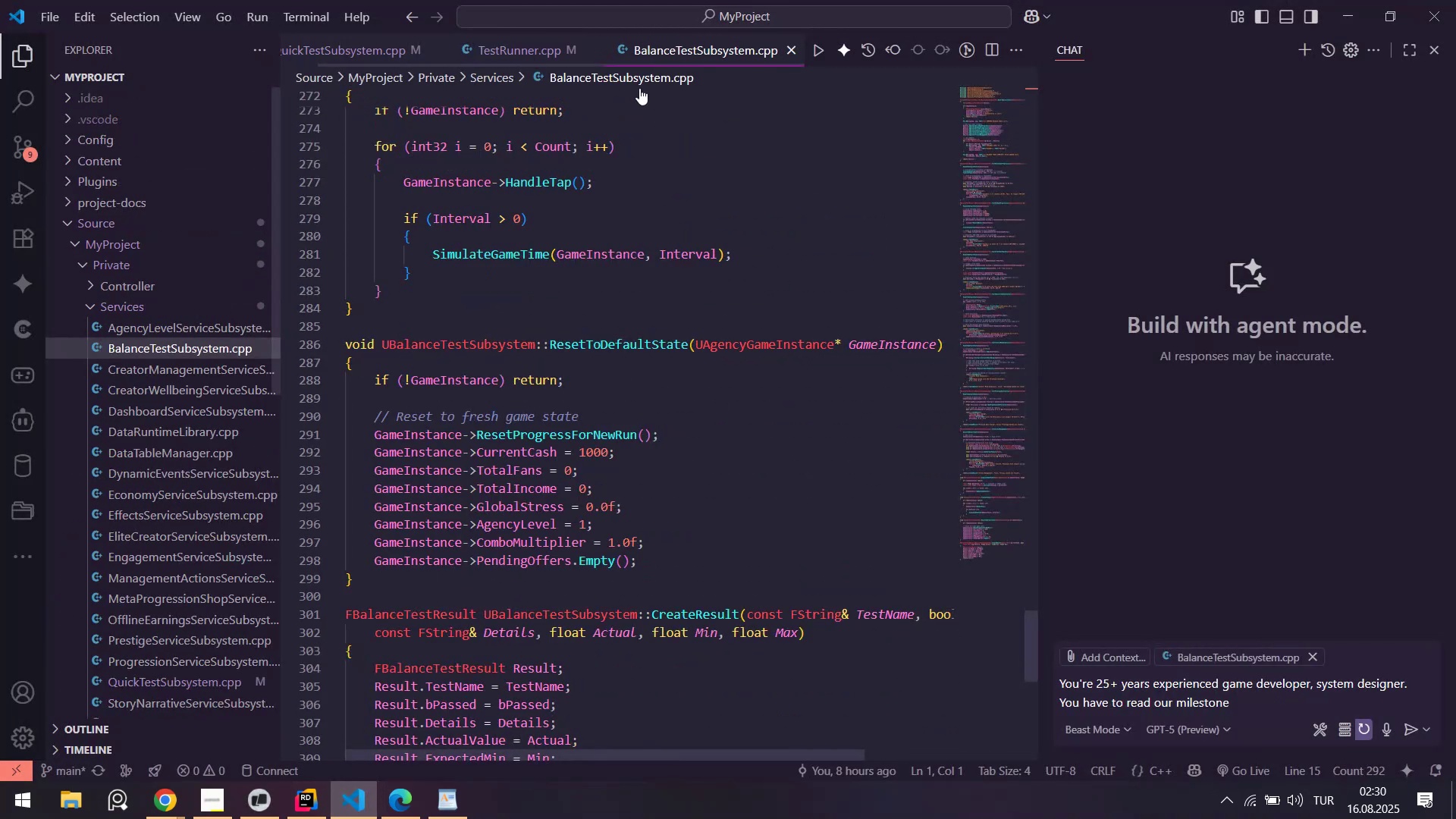 
scroll: coordinate [607, 125], scroll_direction: up, amount: 3.0
 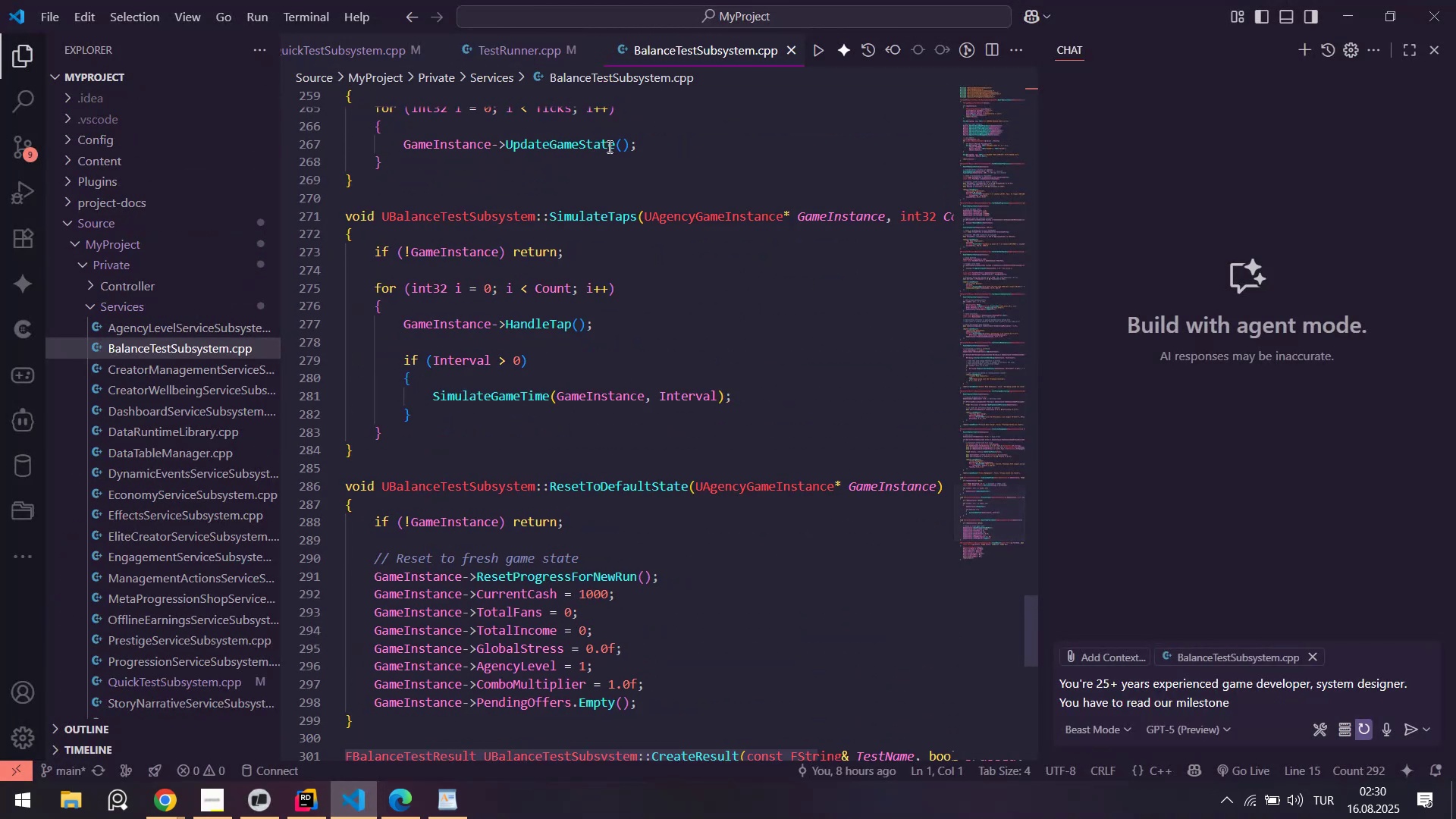 
left_click([368, 58])
 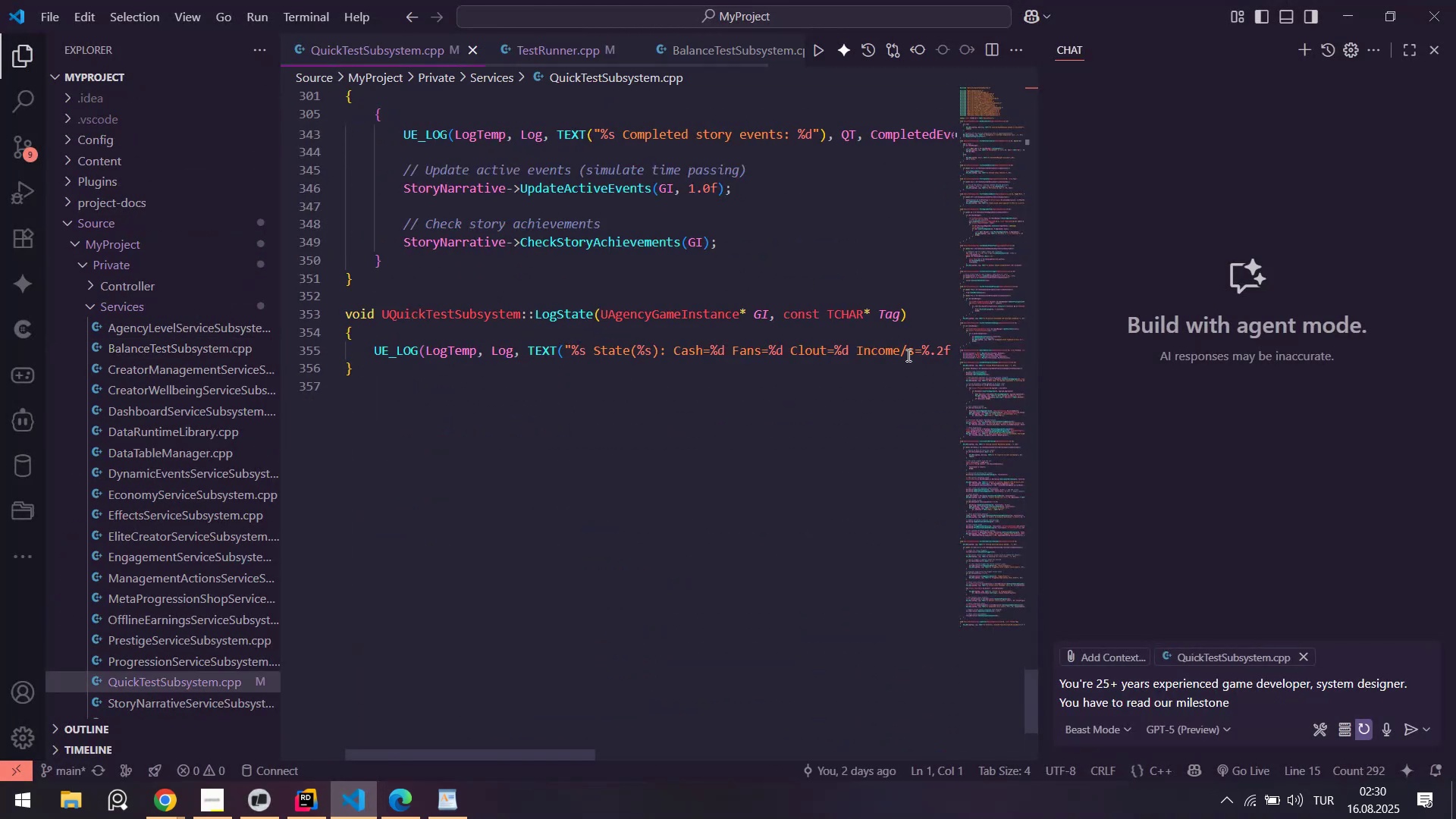 
scroll: coordinate [824, 422], scroll_direction: up, amount: 4.0
 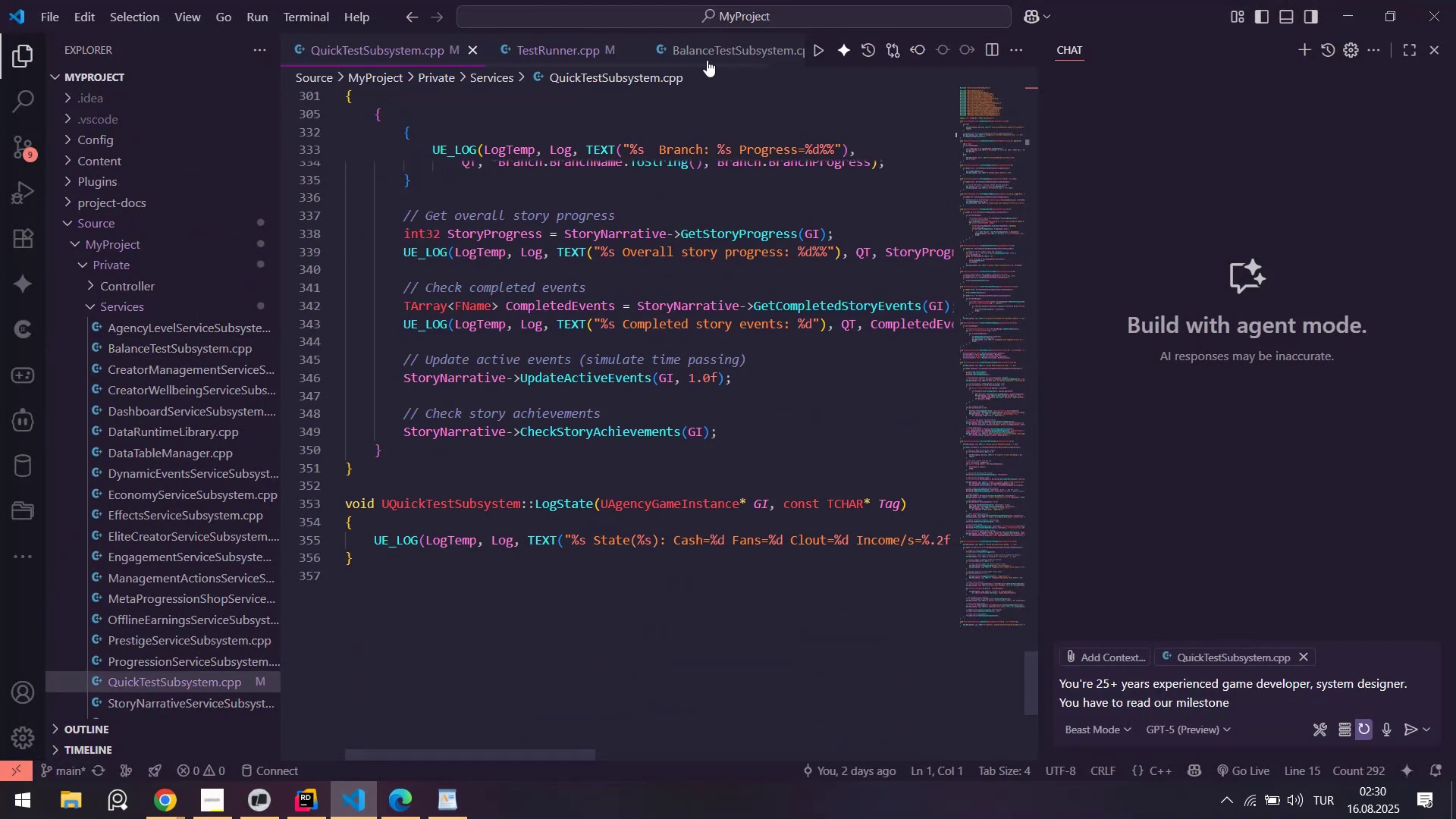 
left_click([708, 47])
 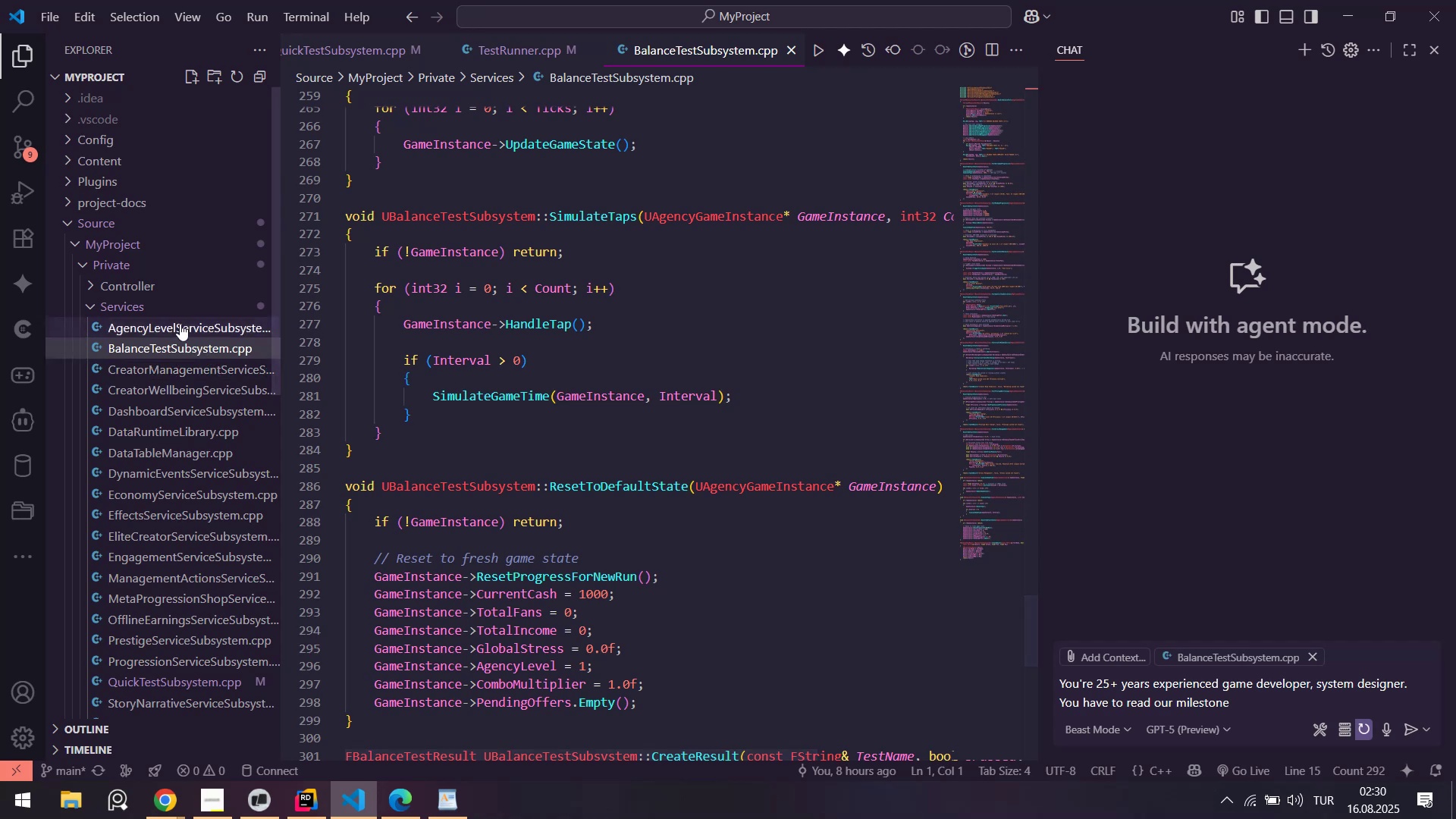 
left_click([382, 45])
 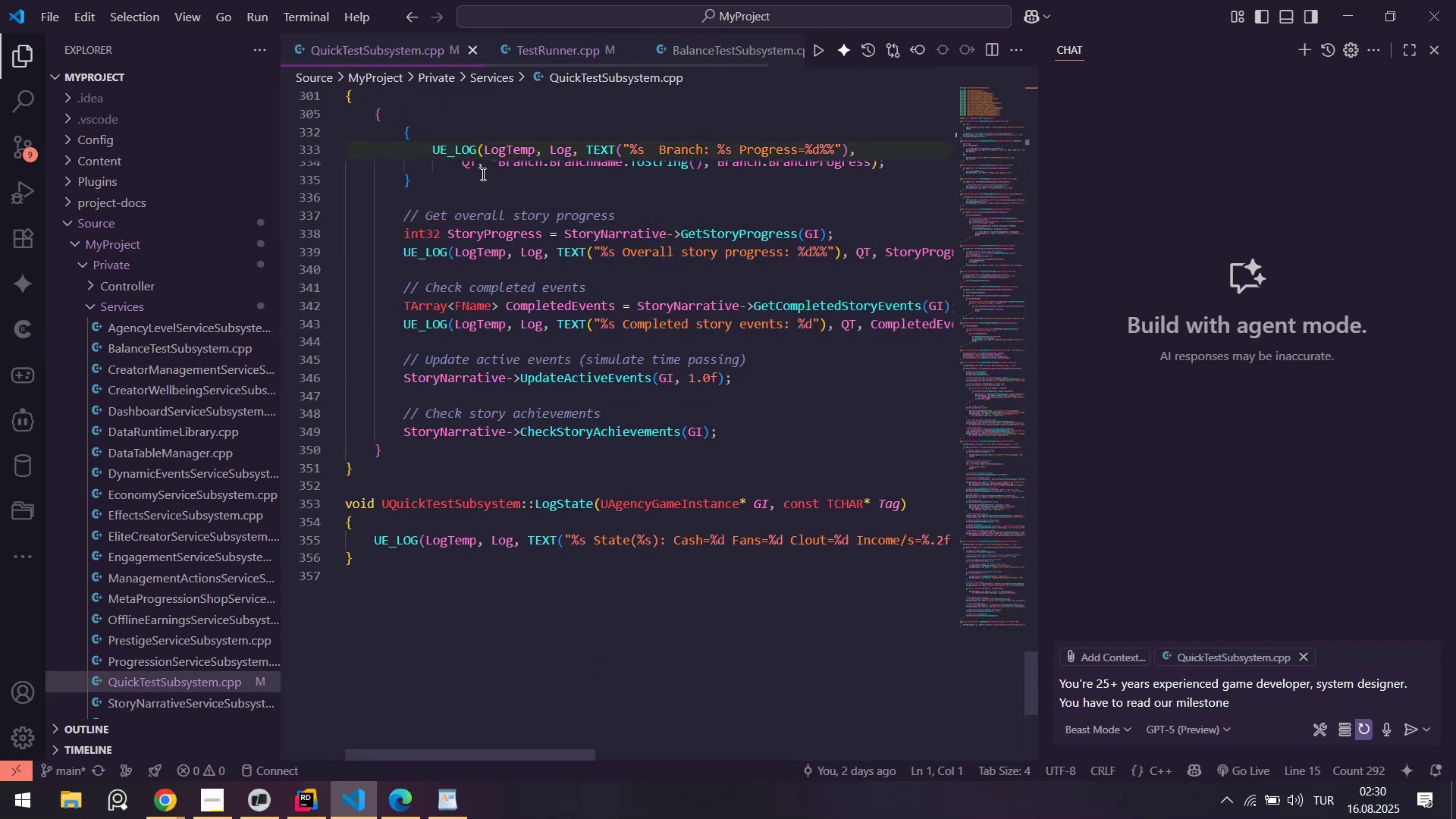 
scroll: coordinate [630, 319], scroll_direction: up, amount: 15.0
 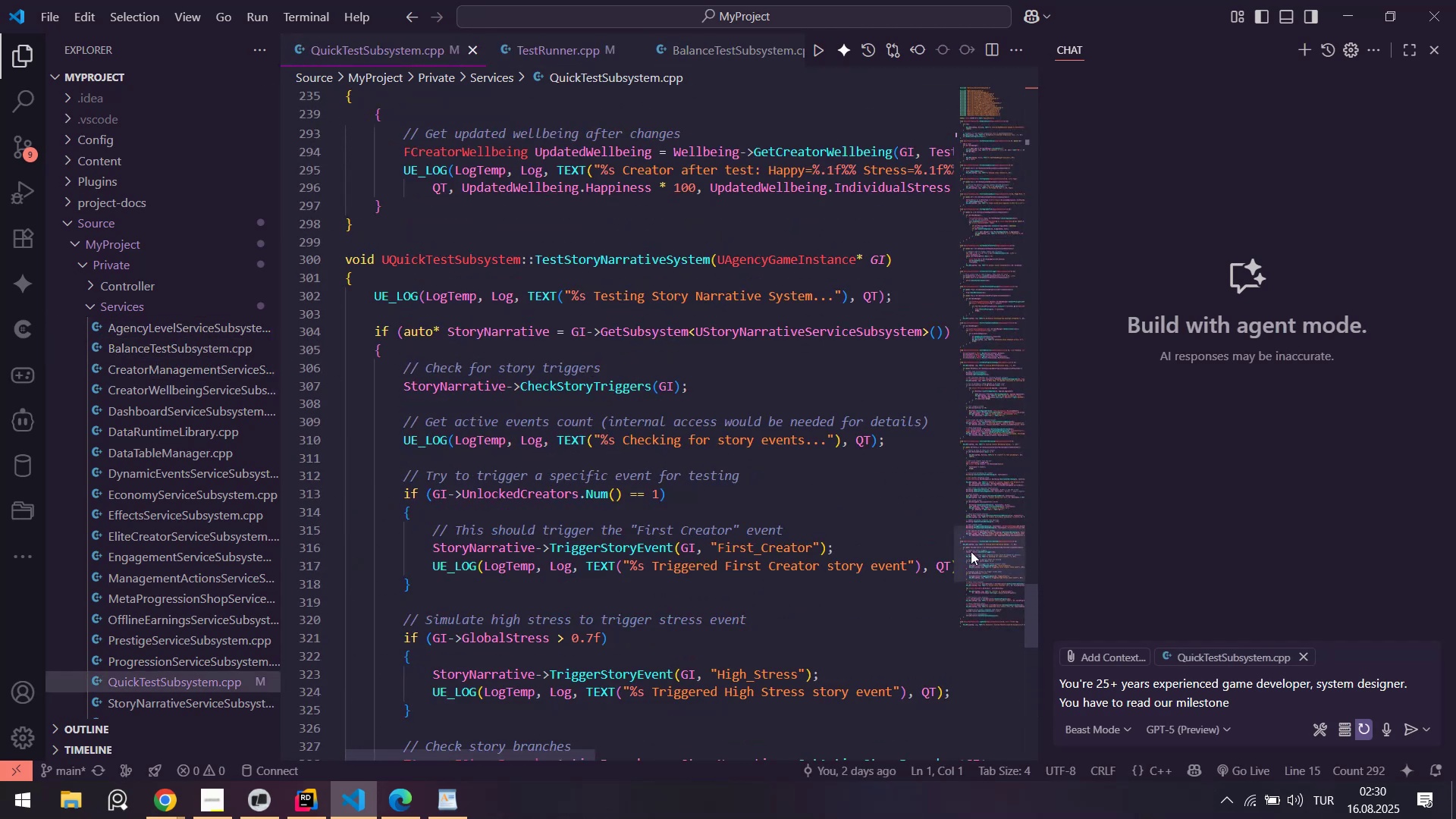 
left_click_drag(start_coordinate=[1000, 567], to_coordinate=[997, 152])
 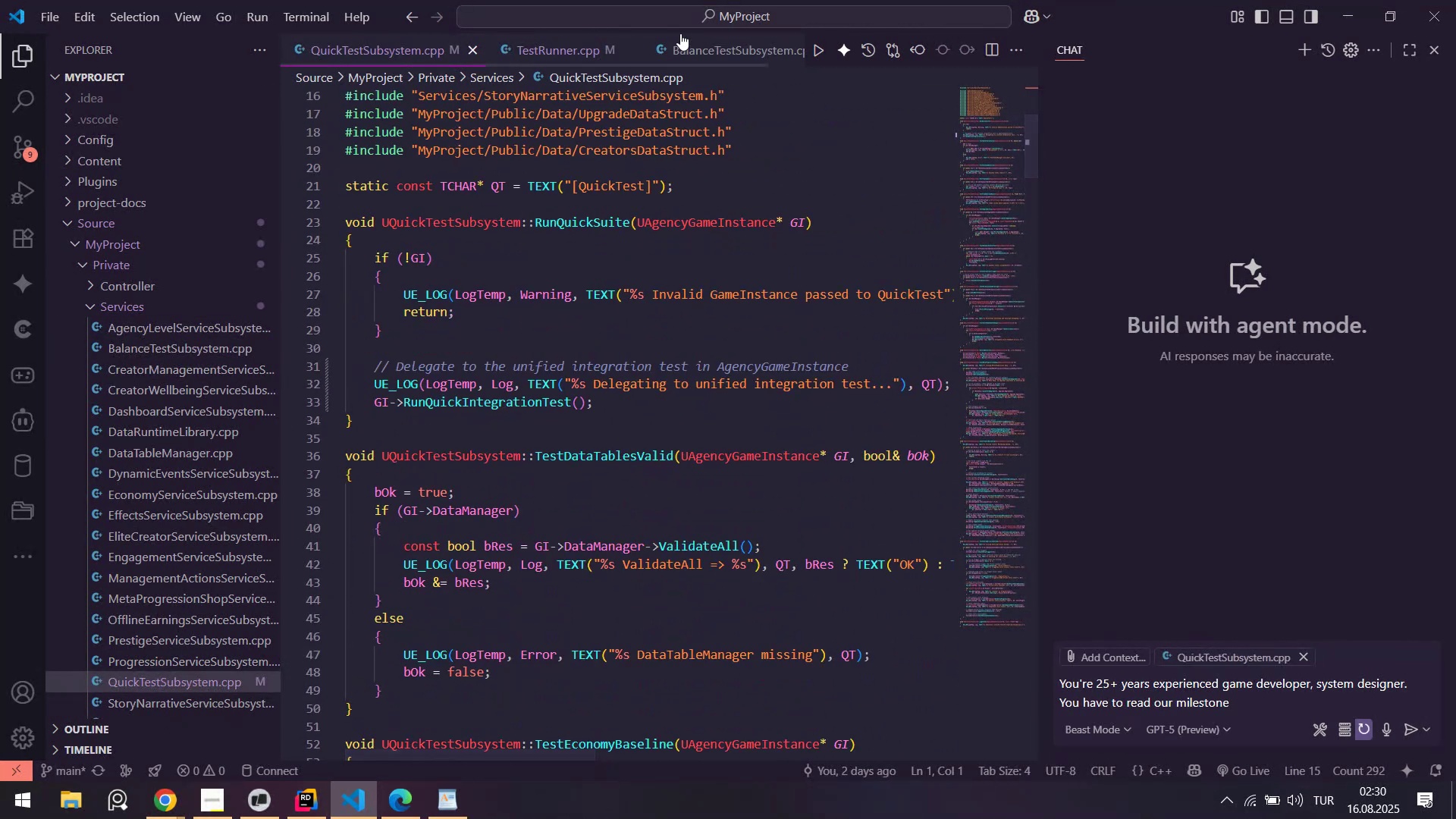 
scroll: coordinate [770, 318], scroll_direction: down, amount: 22.0
 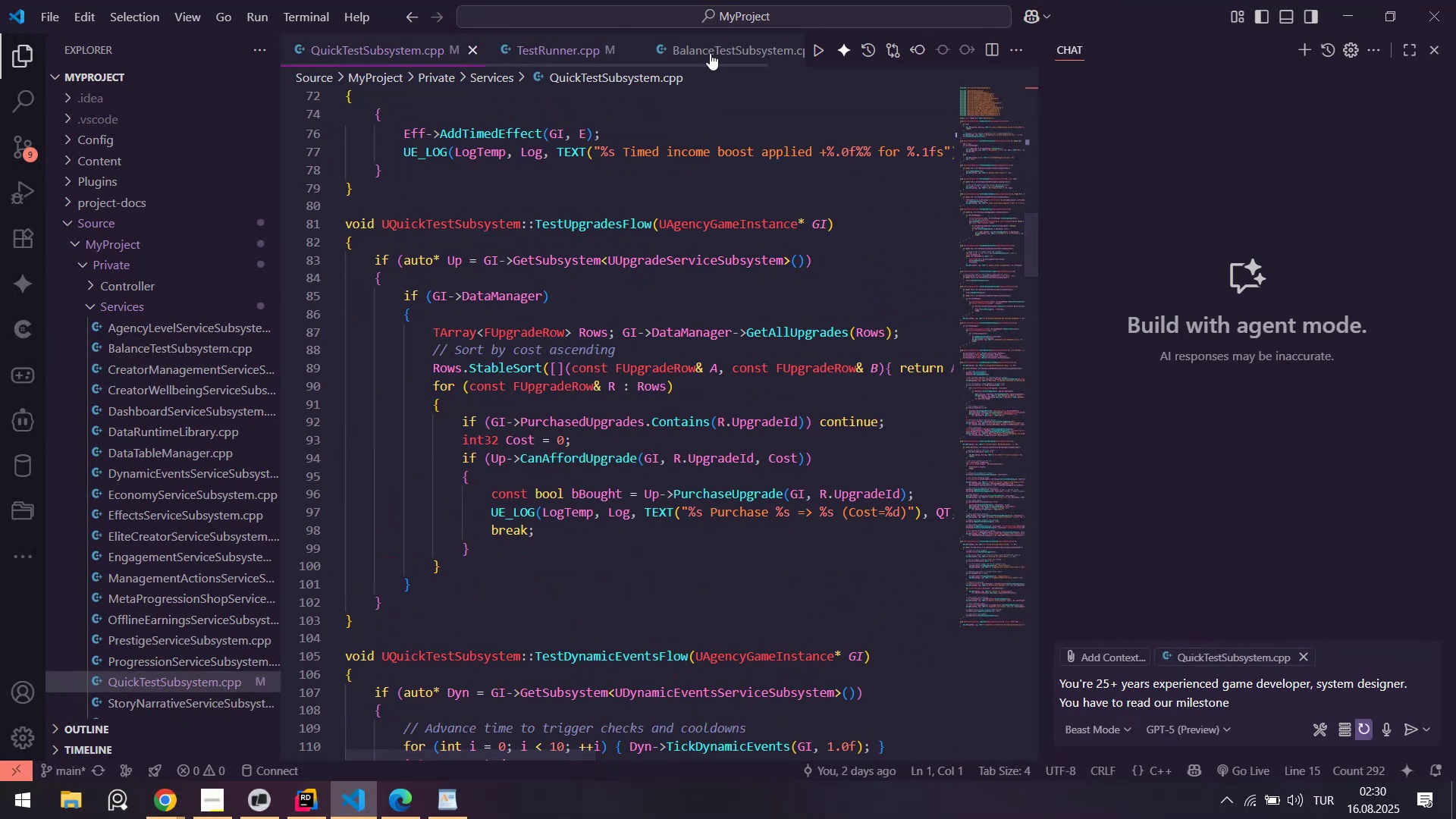 
left_click([708, 49])
 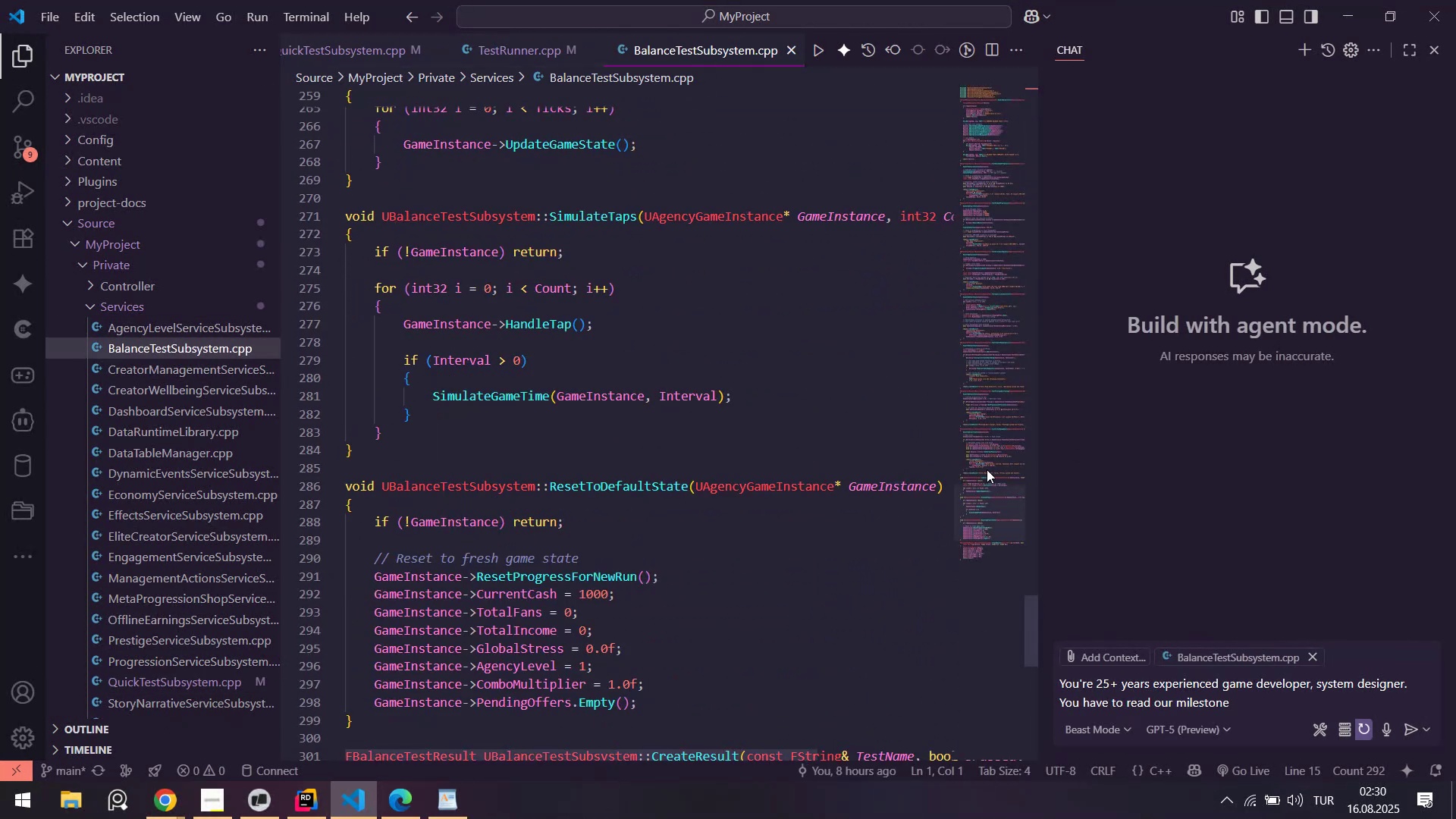 
left_click_drag(start_coordinate=[984, 506], to_coordinate=[979, 162])
 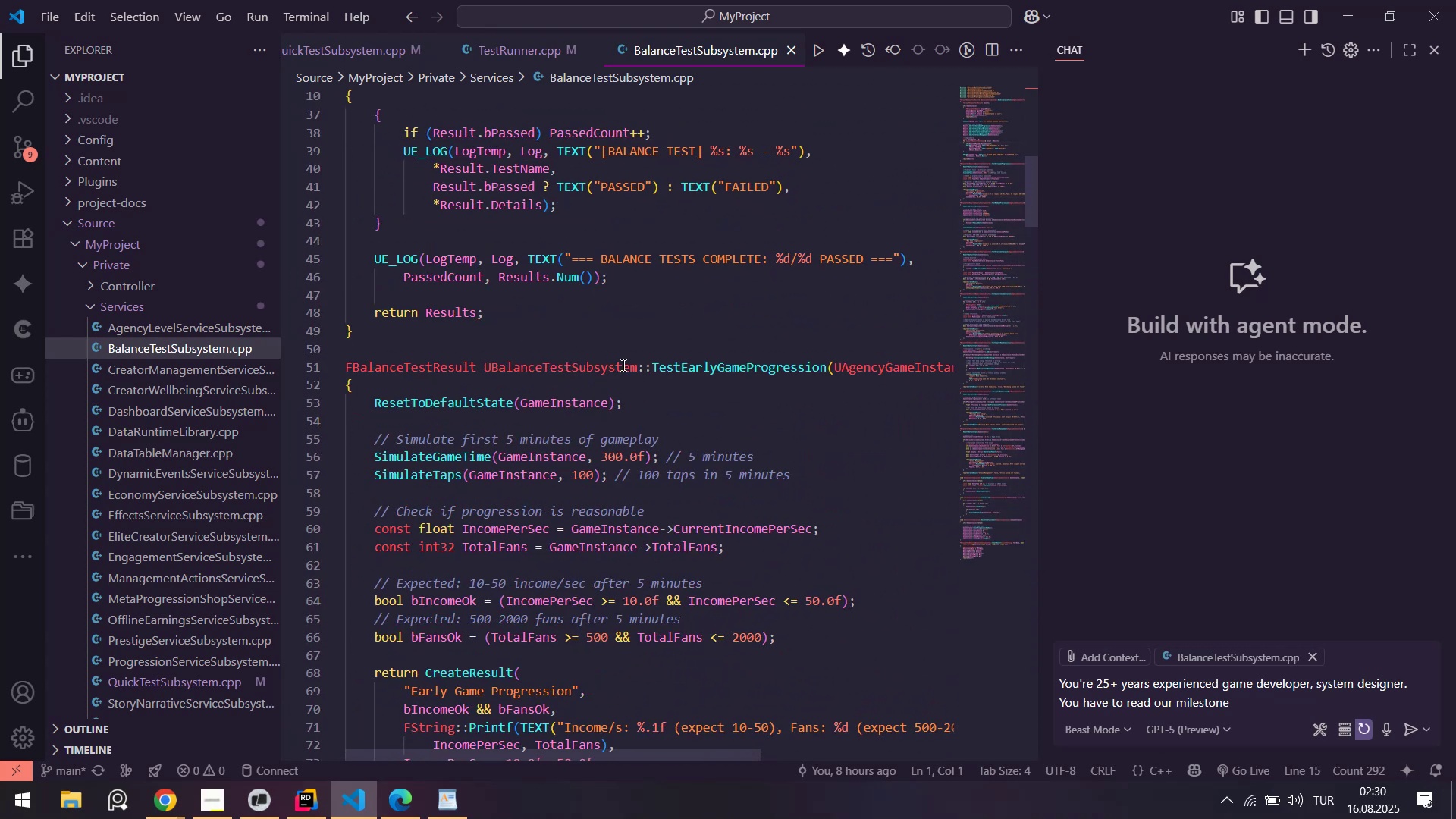 
scroll: coordinate [653, 355], scroll_direction: up, amount: 18.0
 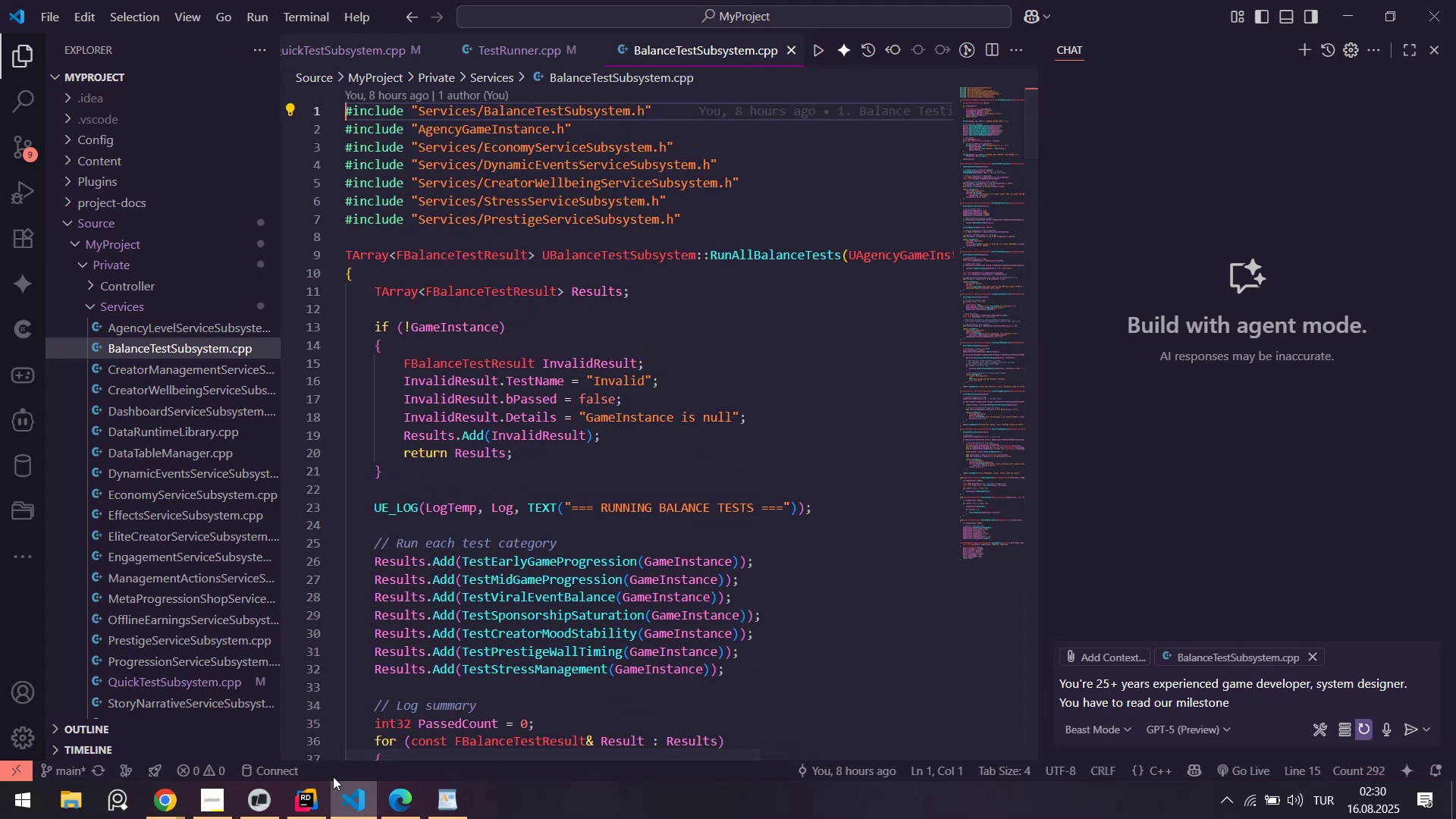 
left_click([316, 799])
 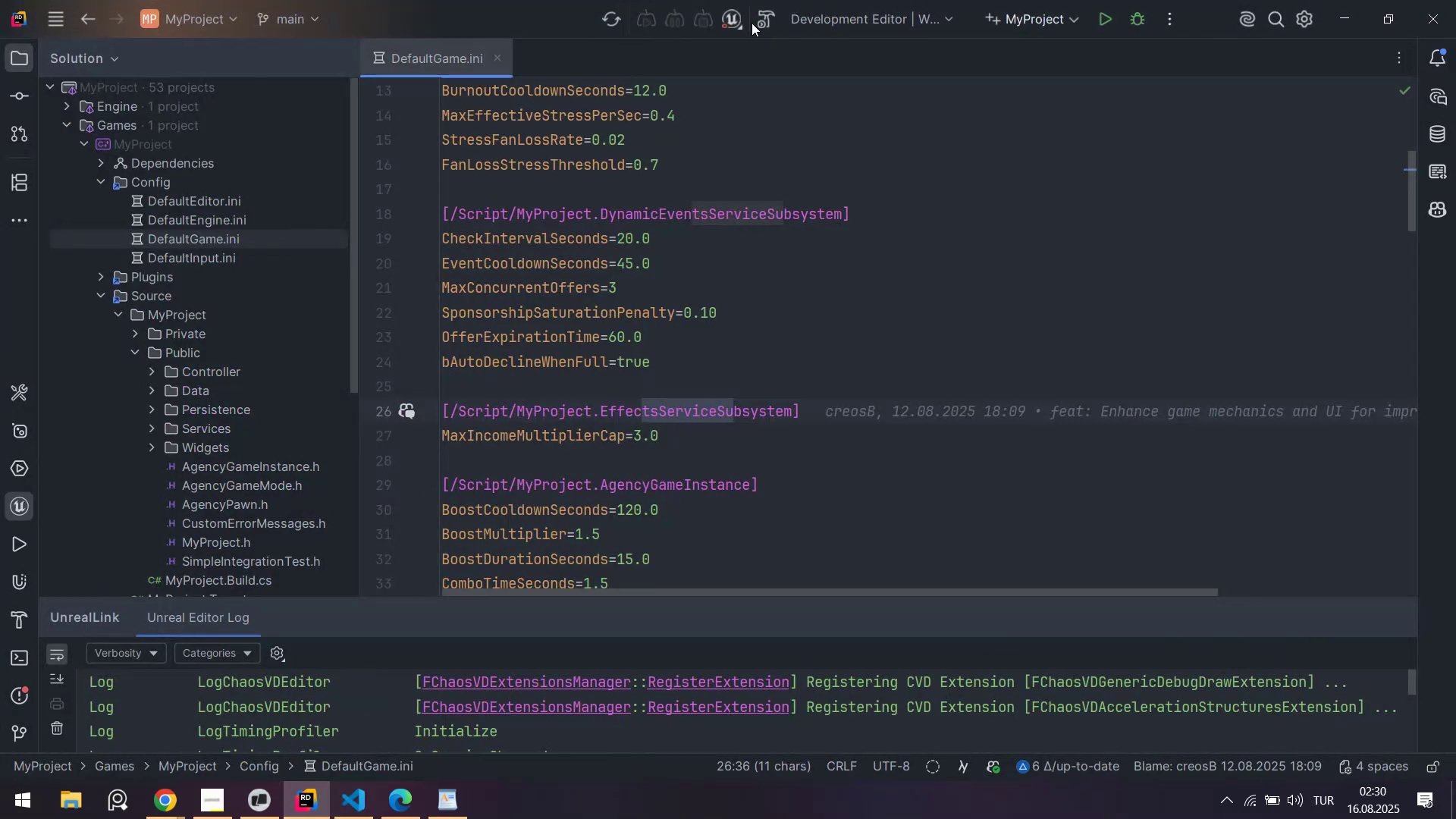 
left_click([761, 19])
 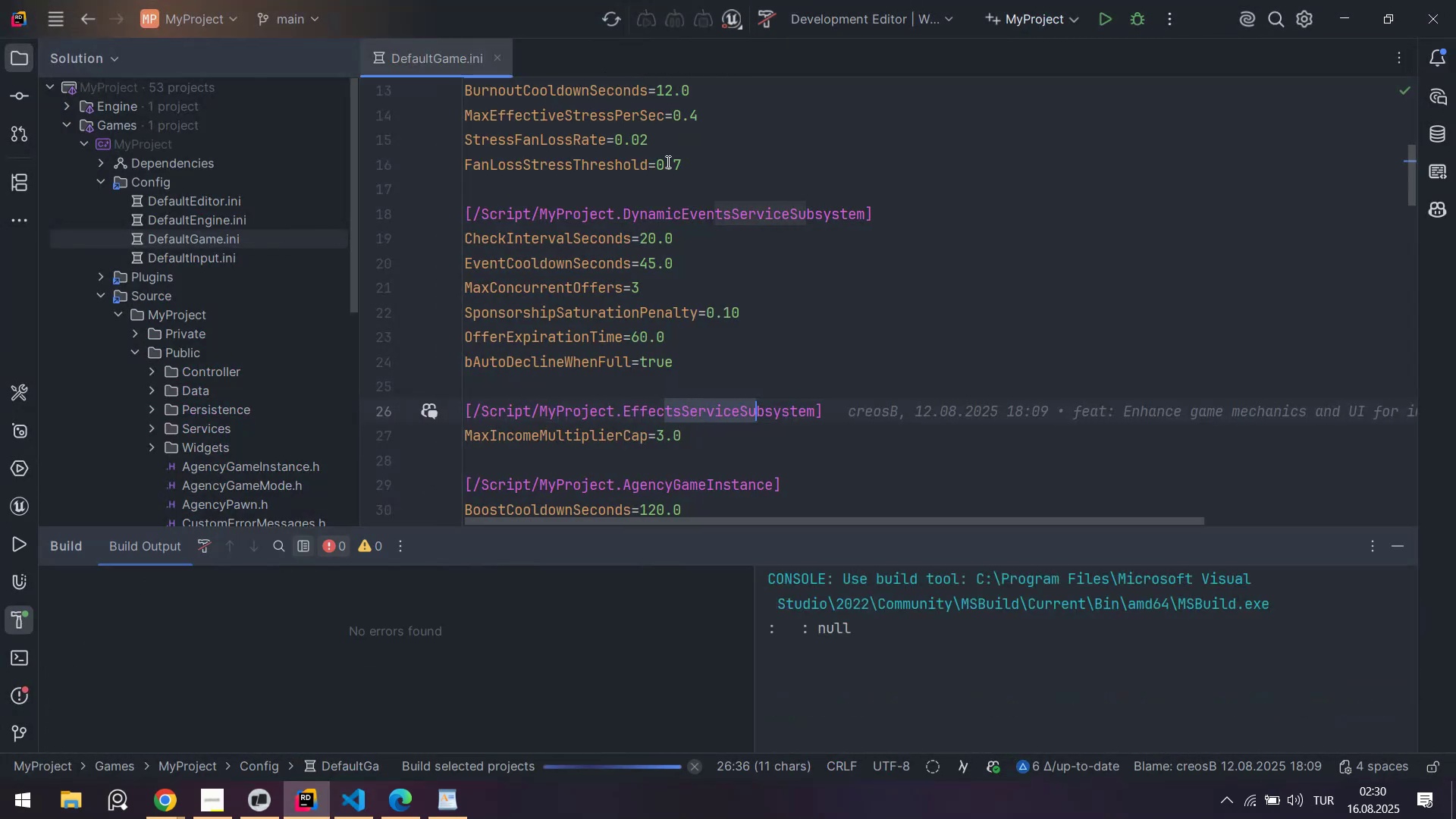 
scroll: coordinate [623, 353], scroll_direction: down, amount: 5.0
 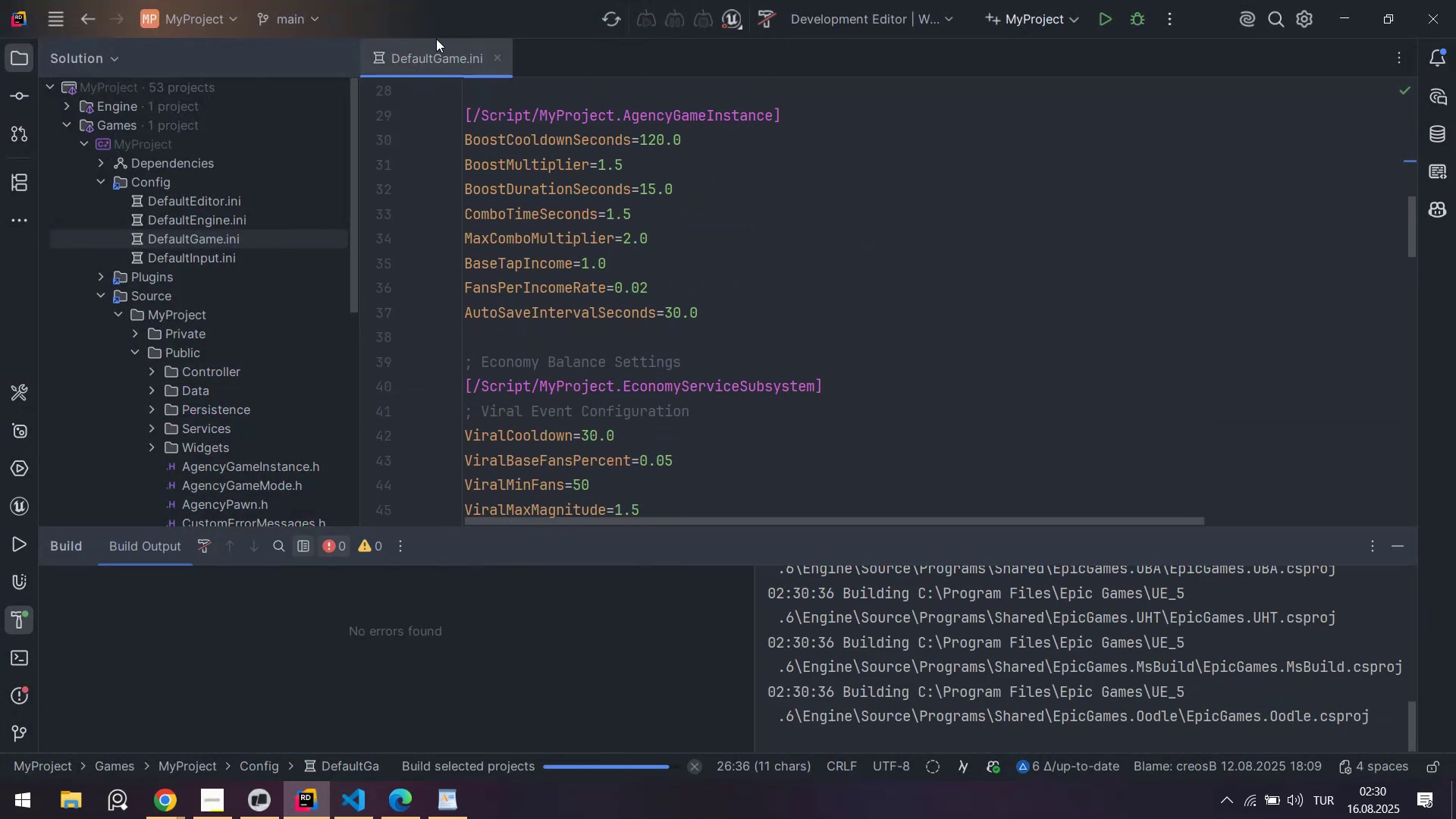 
middle_click([431, 57])
 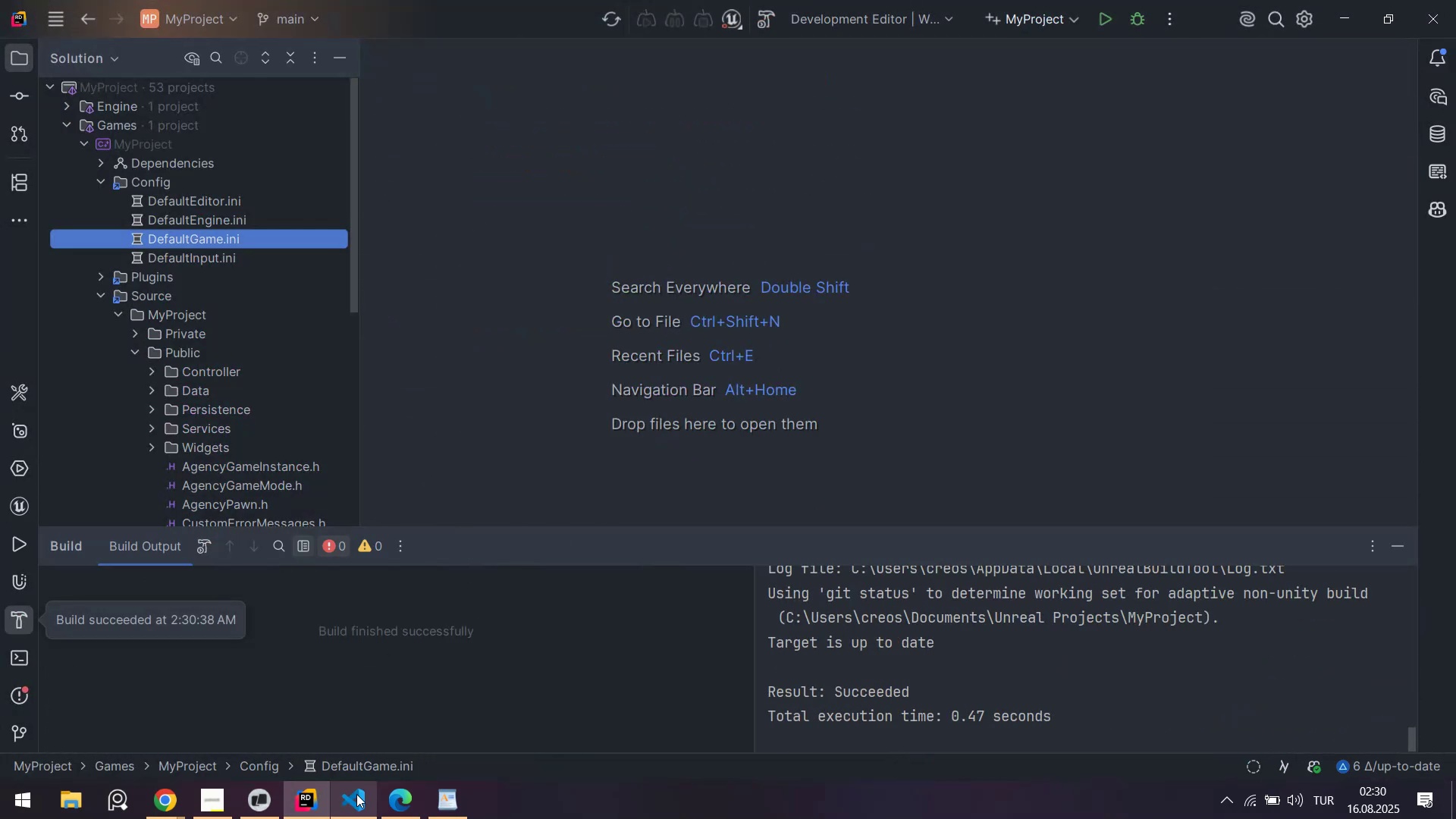 
left_click([243, 792])
 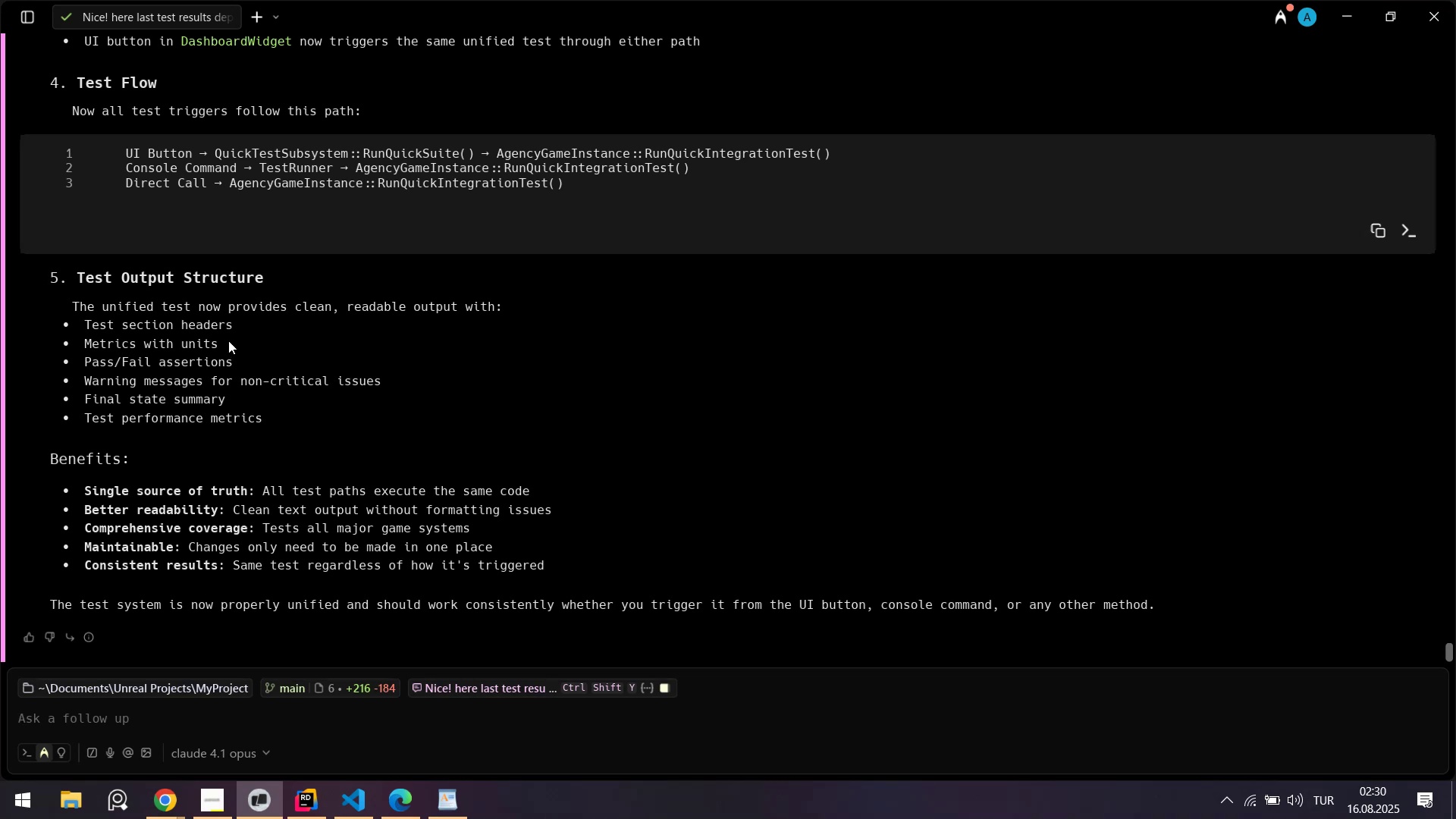 
scroll: coordinate [300, 385], scroll_direction: down, amount: 2.0
 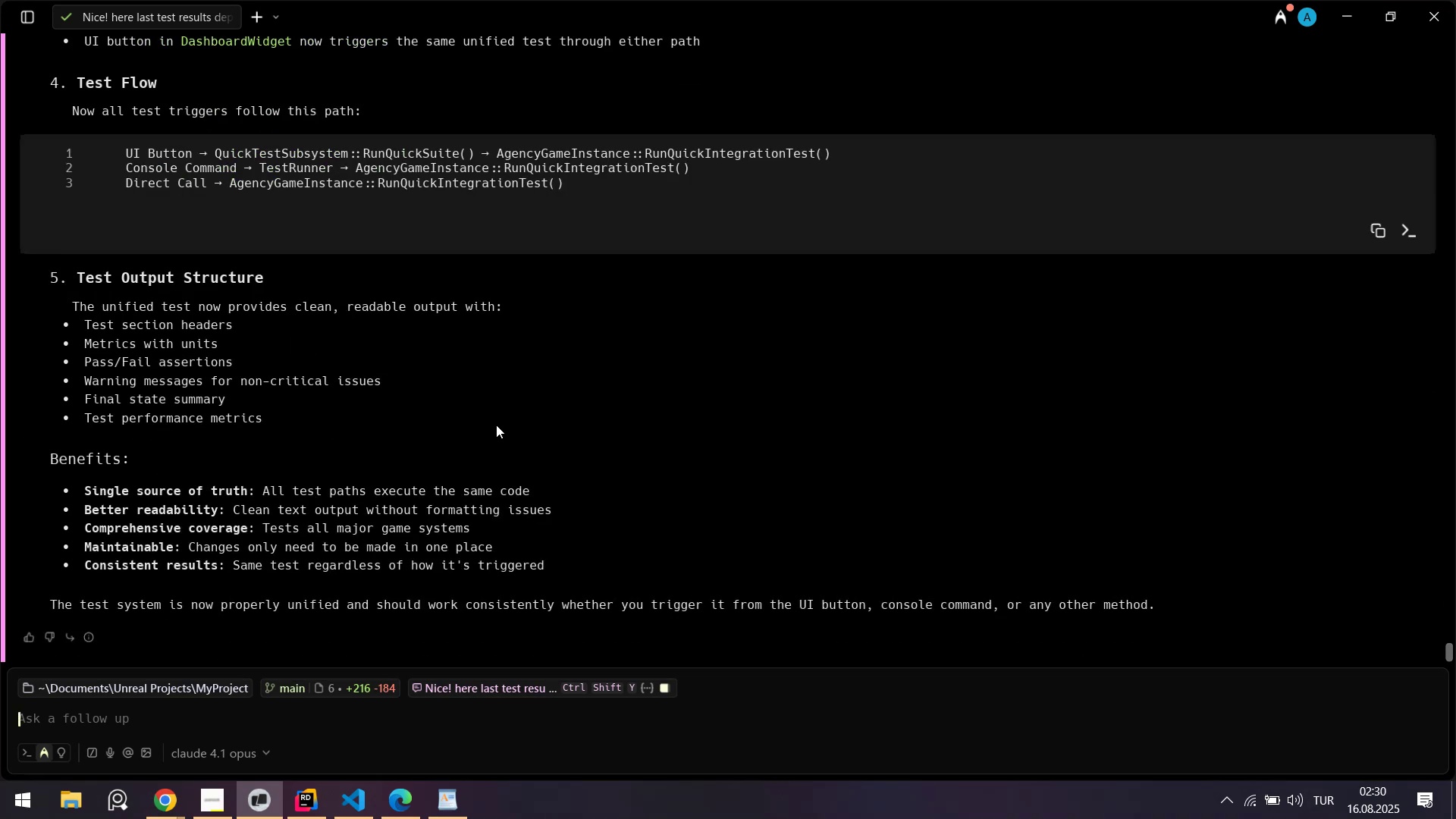 
wait(5.96)
 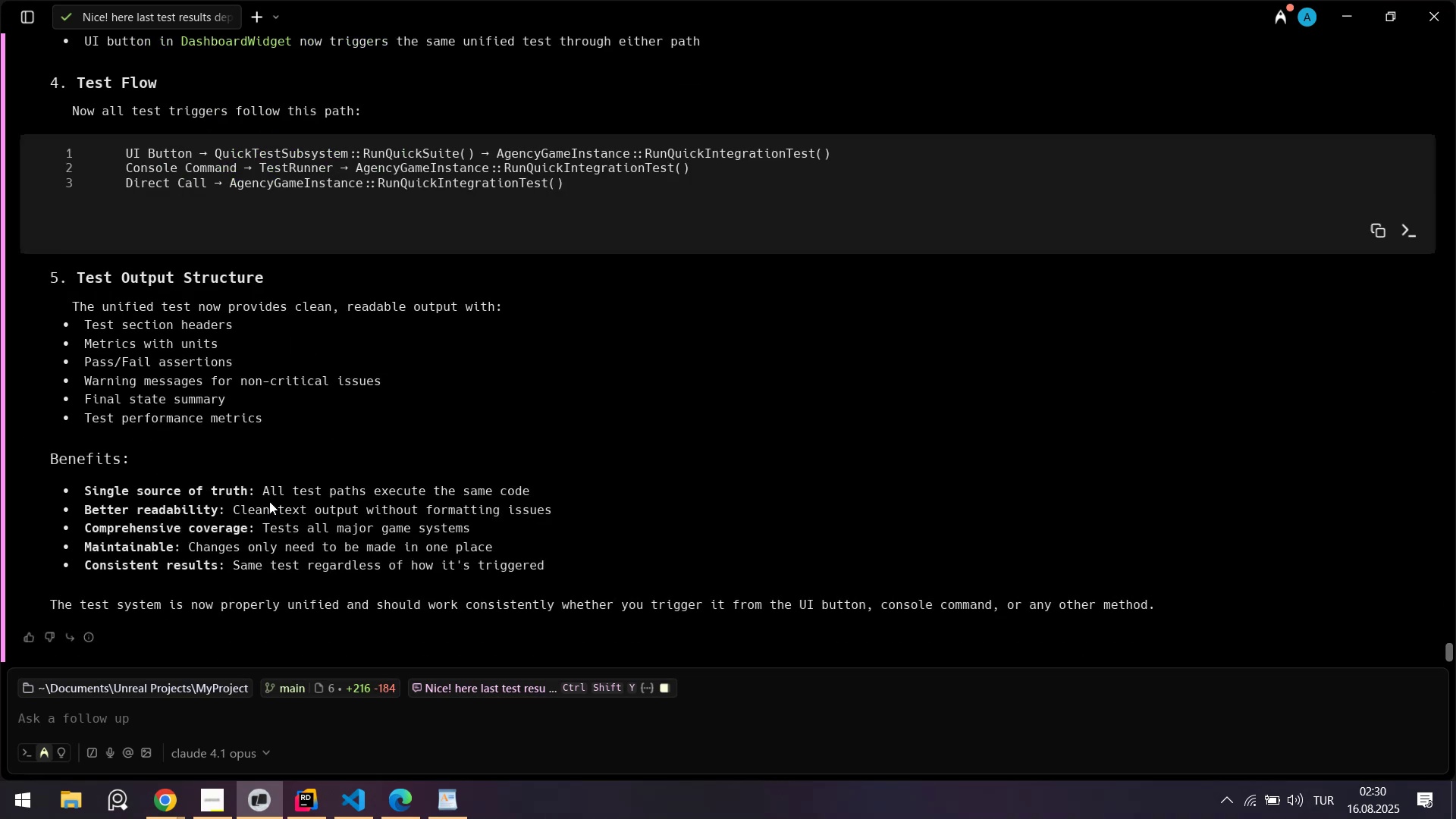 
scroll: coordinate [494, 426], scroll_direction: up, amount: 3.0
 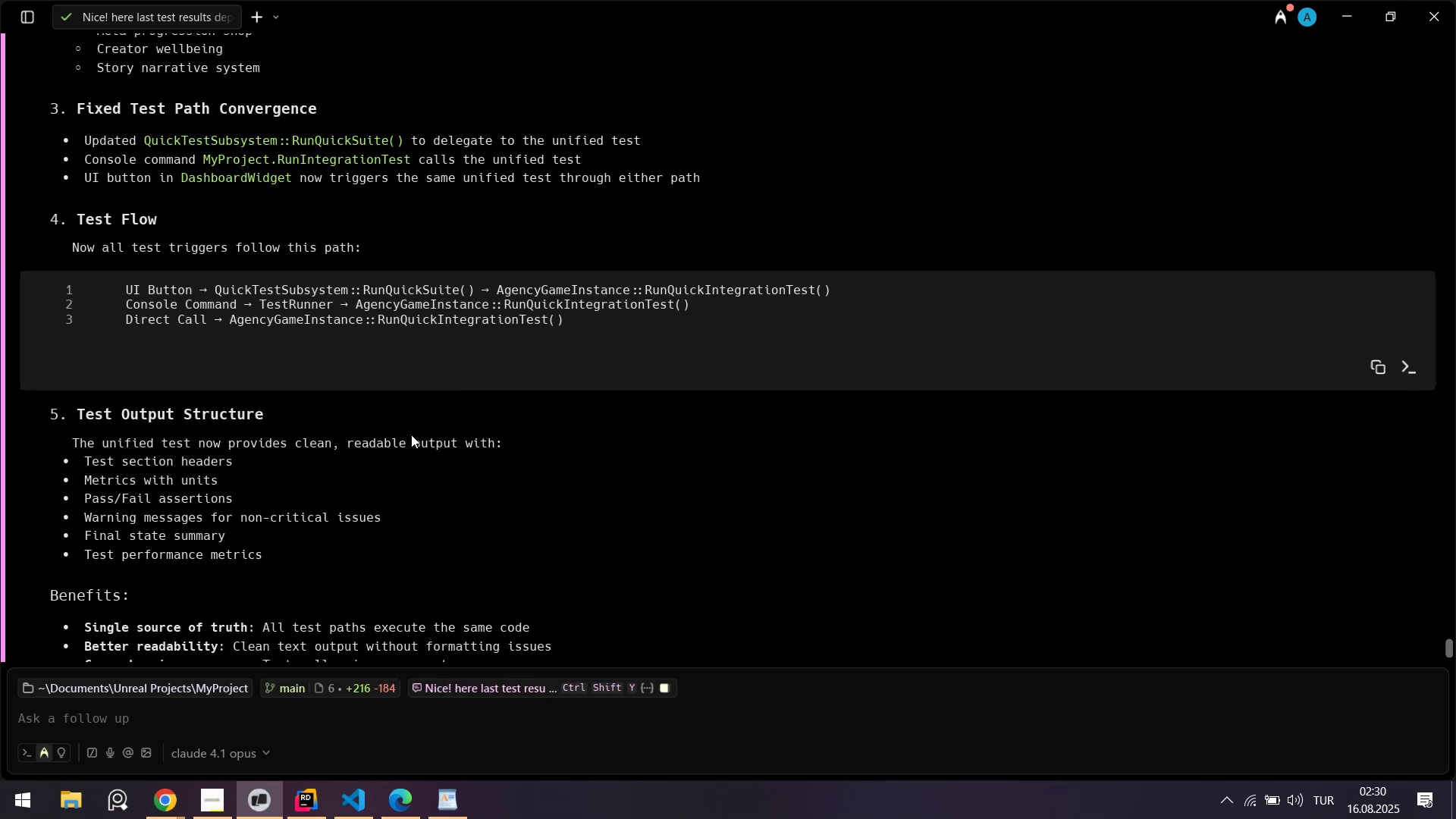 
wait(5.18)
 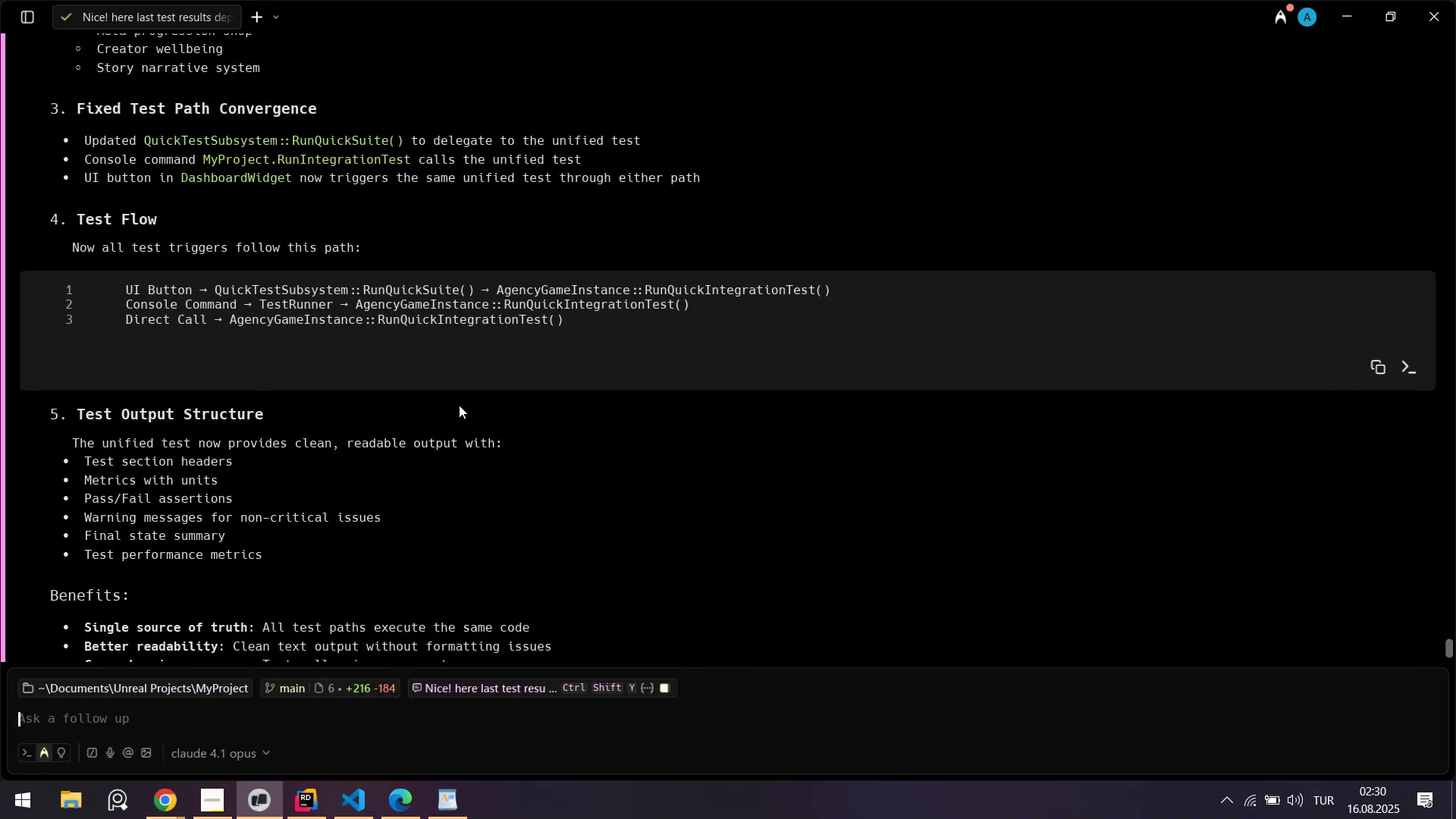 
left_click([312, 805])
 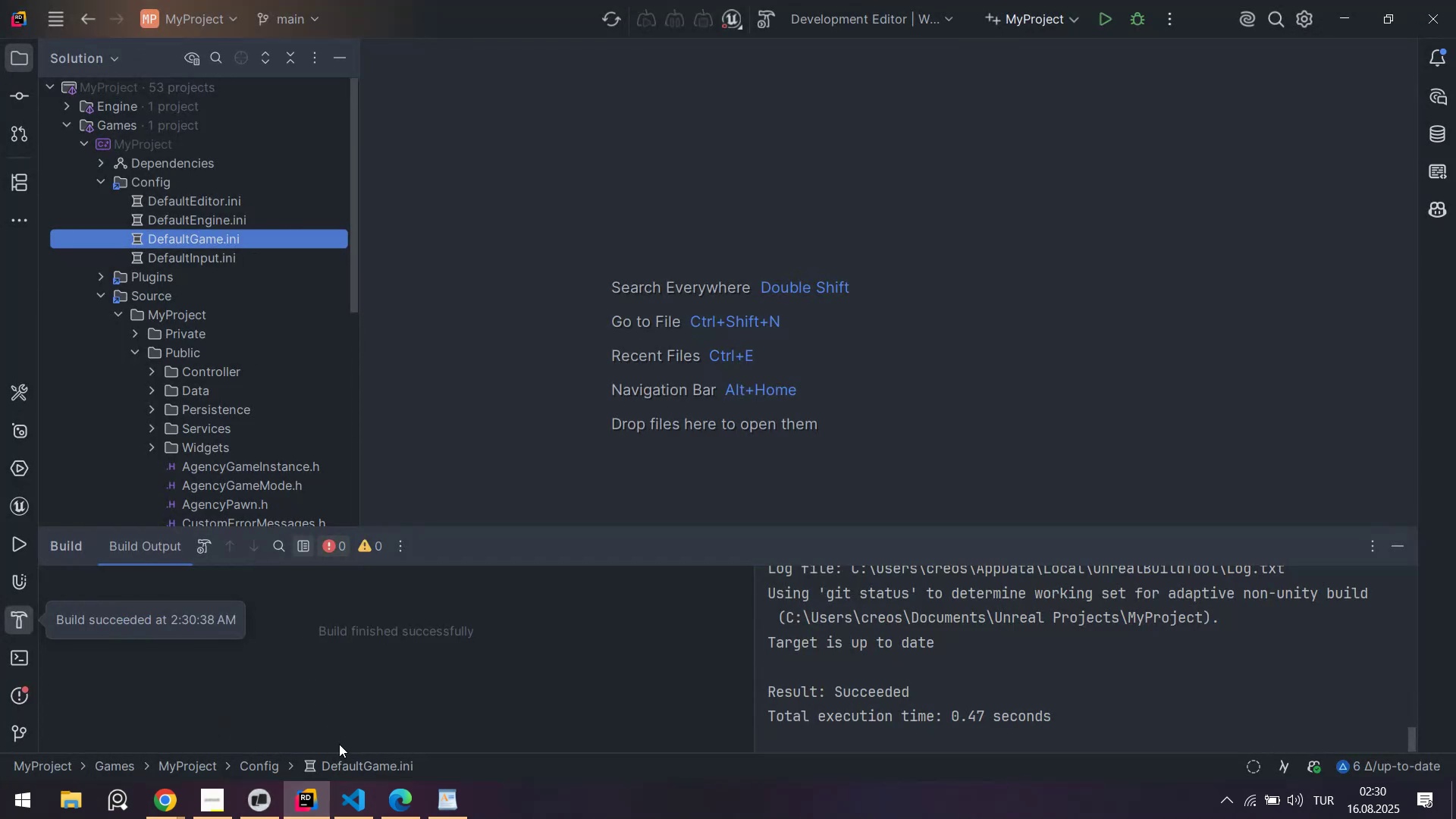 
left_click([356, 791])
 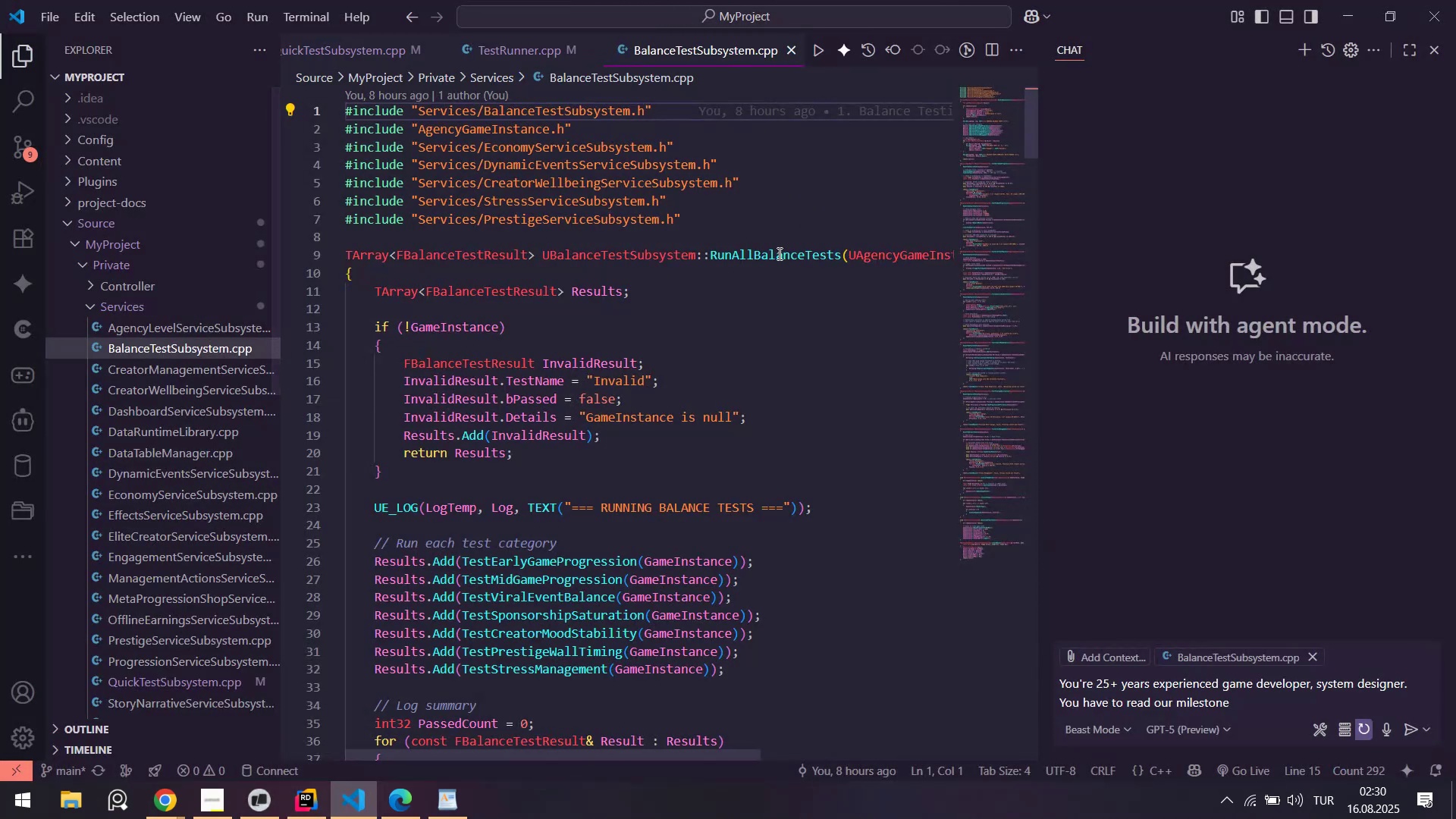 
double_click([778, 253])
 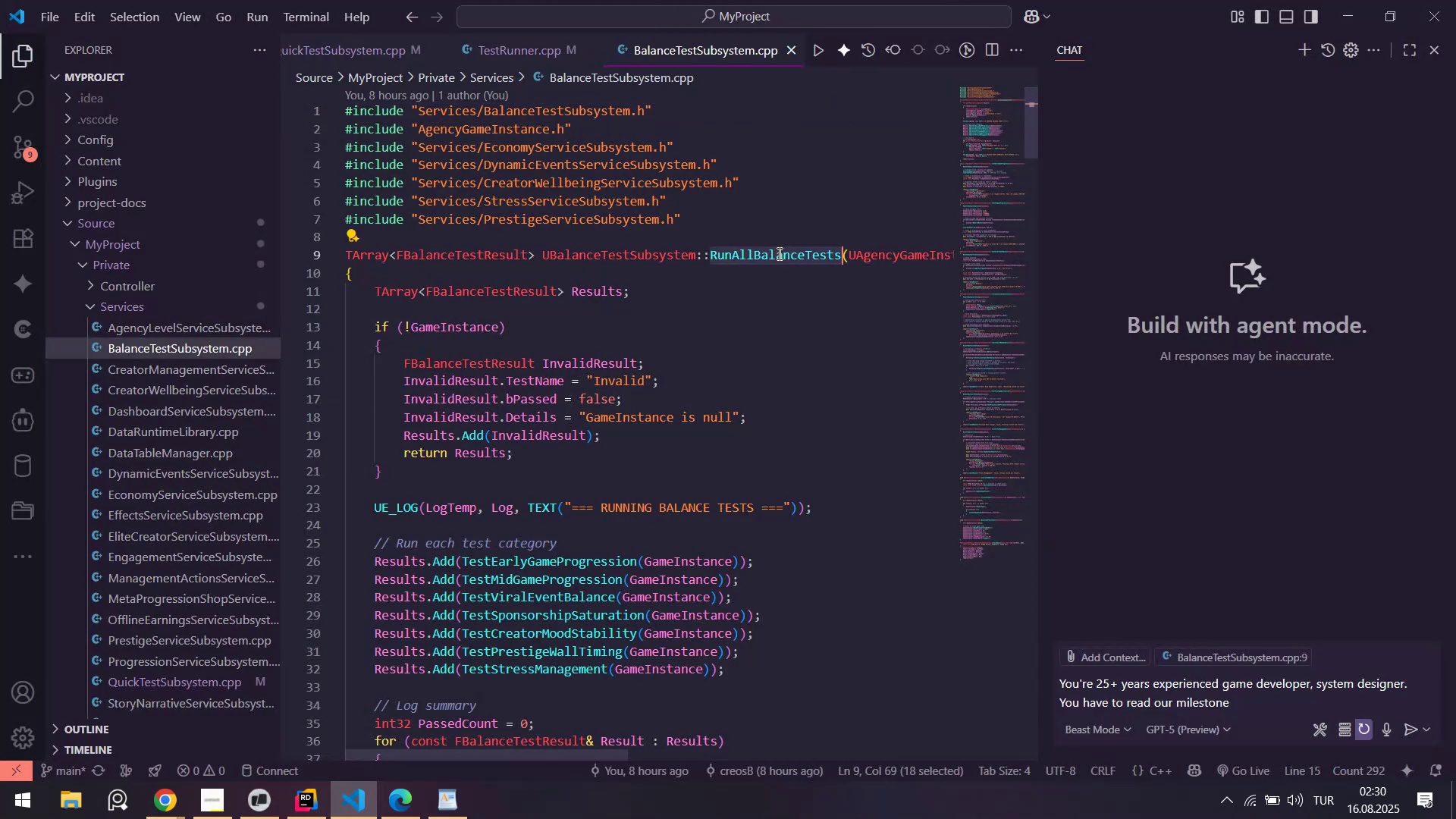 
key(Control+Shift+F)
 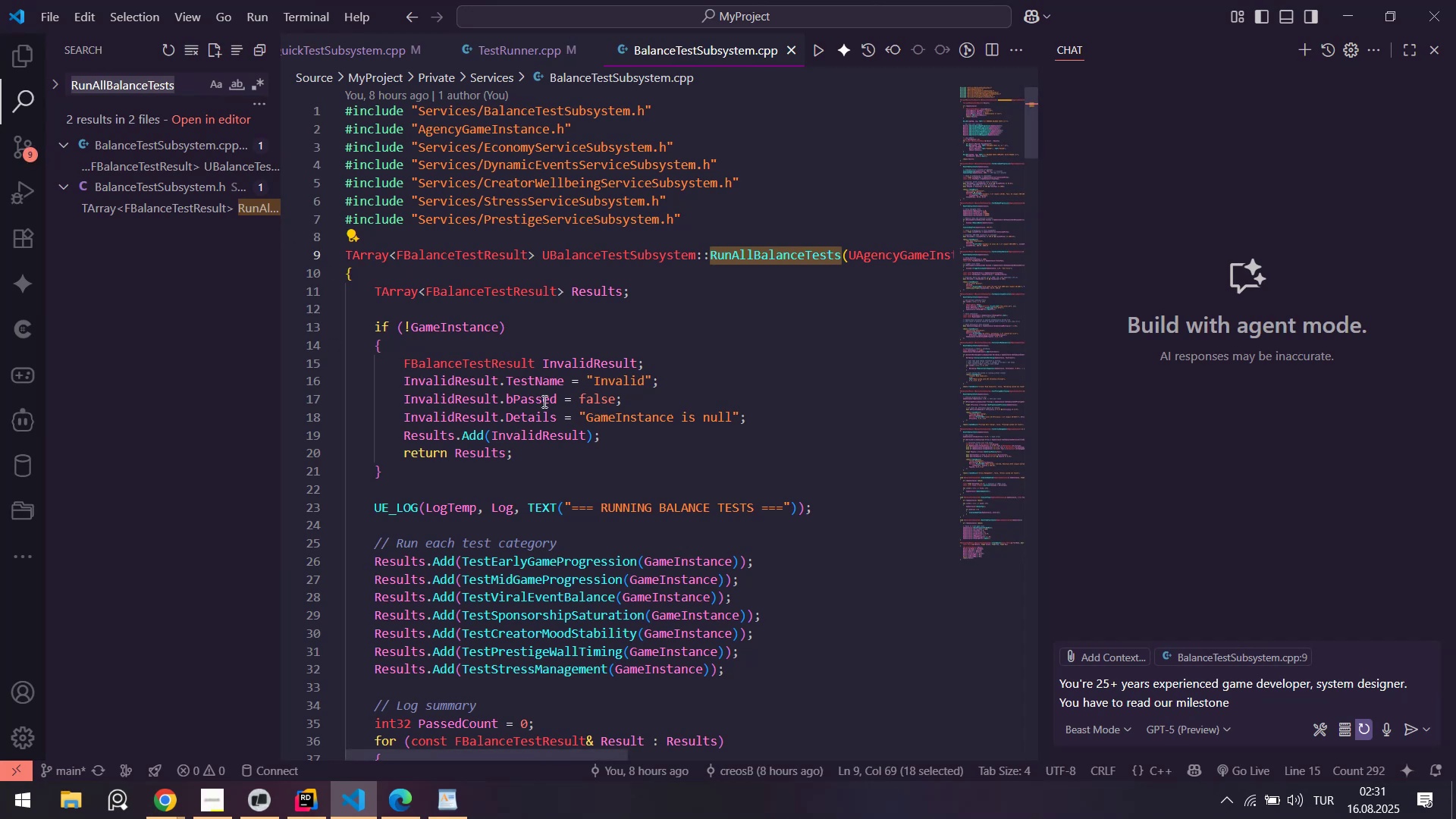 
left_click([121, 209])
 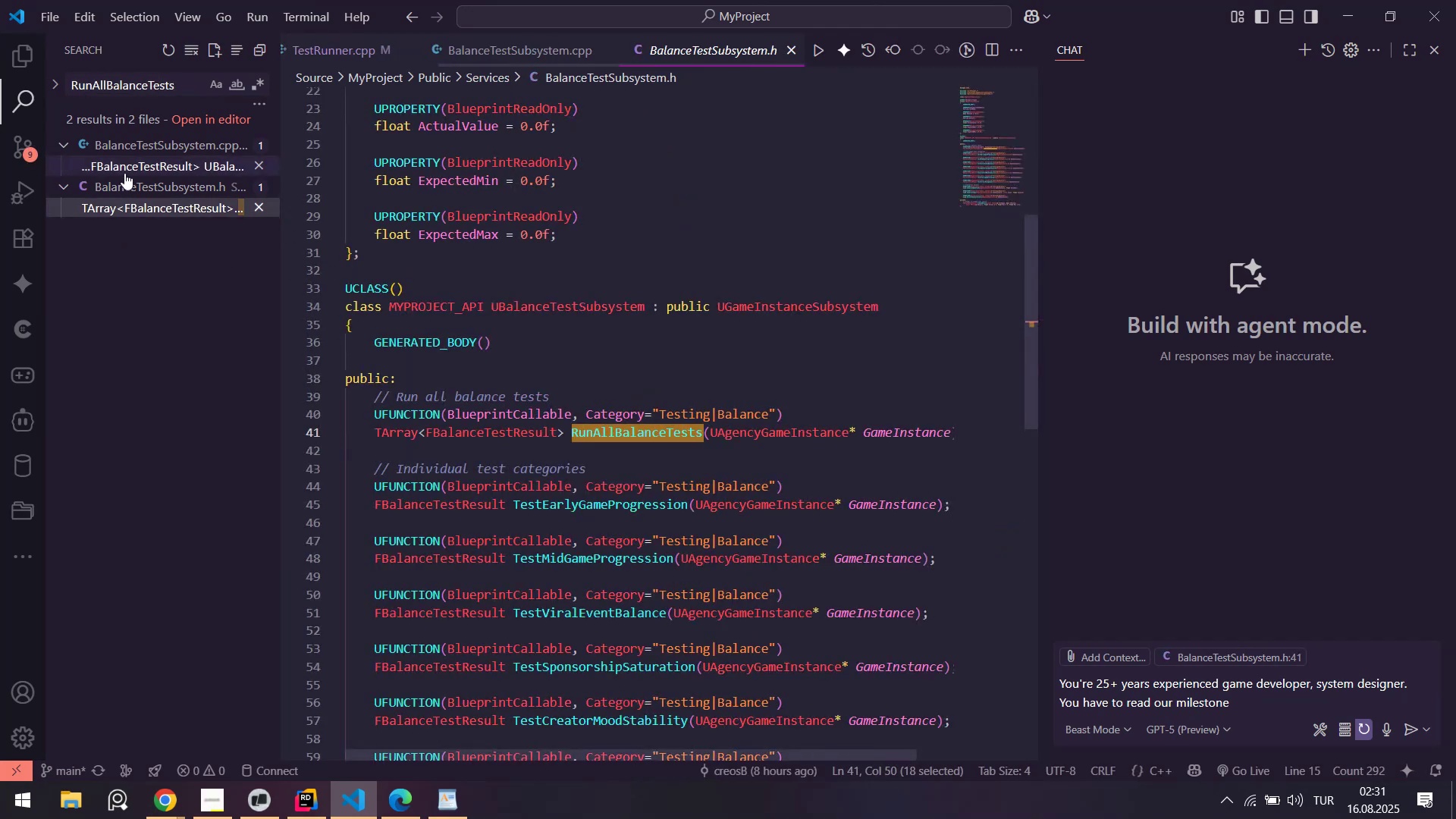 
left_click([125, 173])
 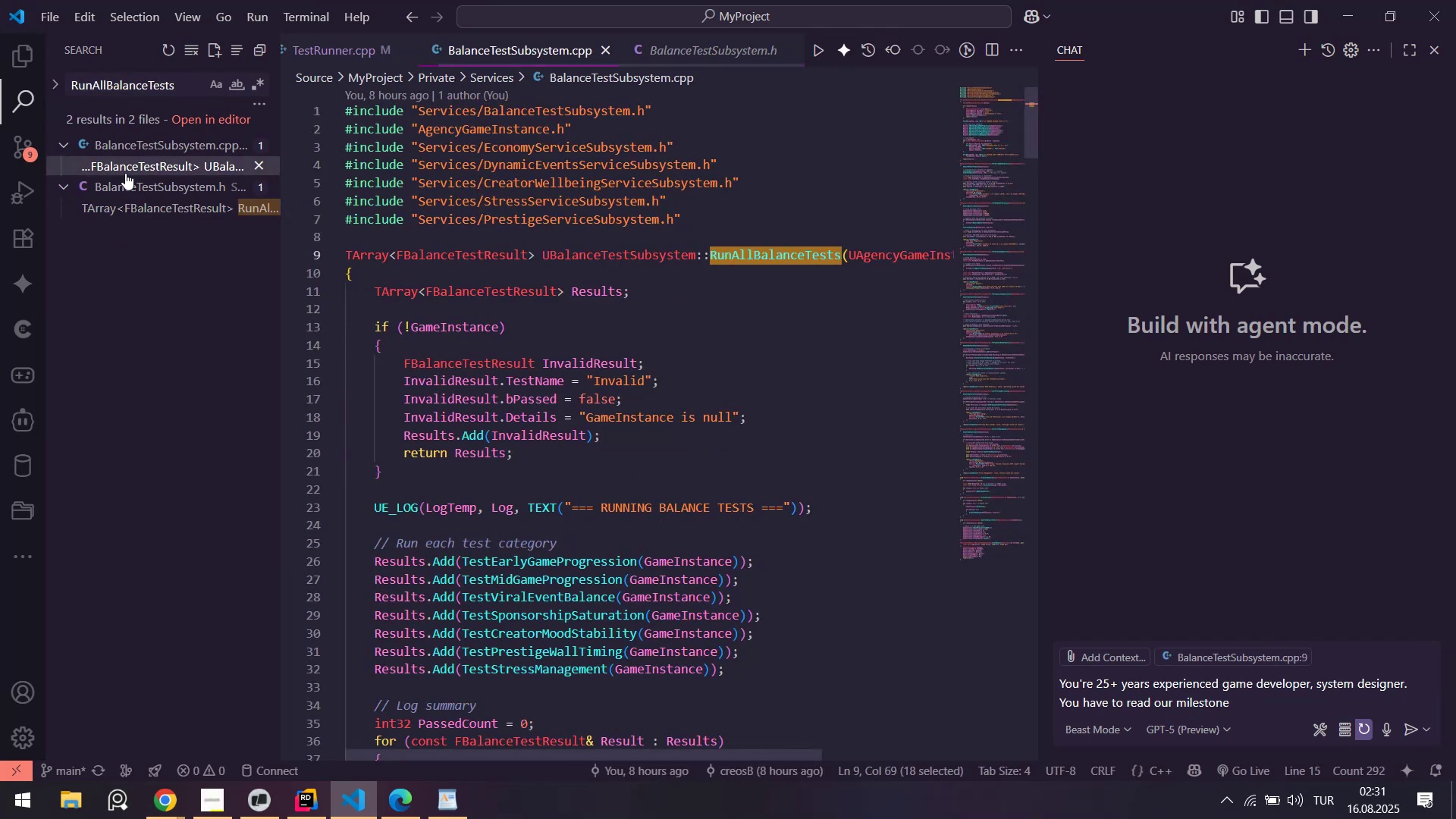 
left_click([125, 173])
 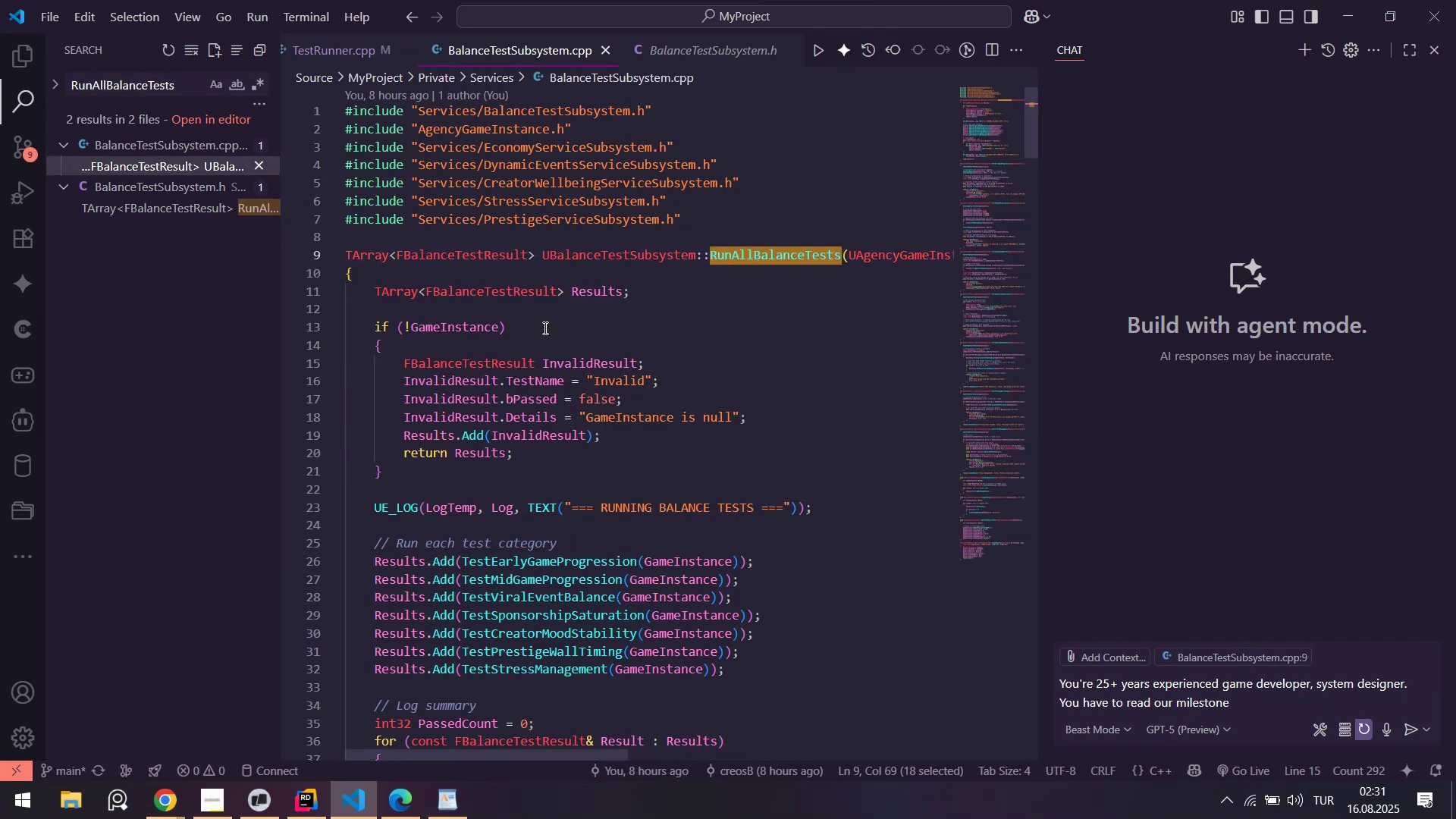 
scroll: coordinate [632, 423], scroll_direction: down, amount: 19.0
 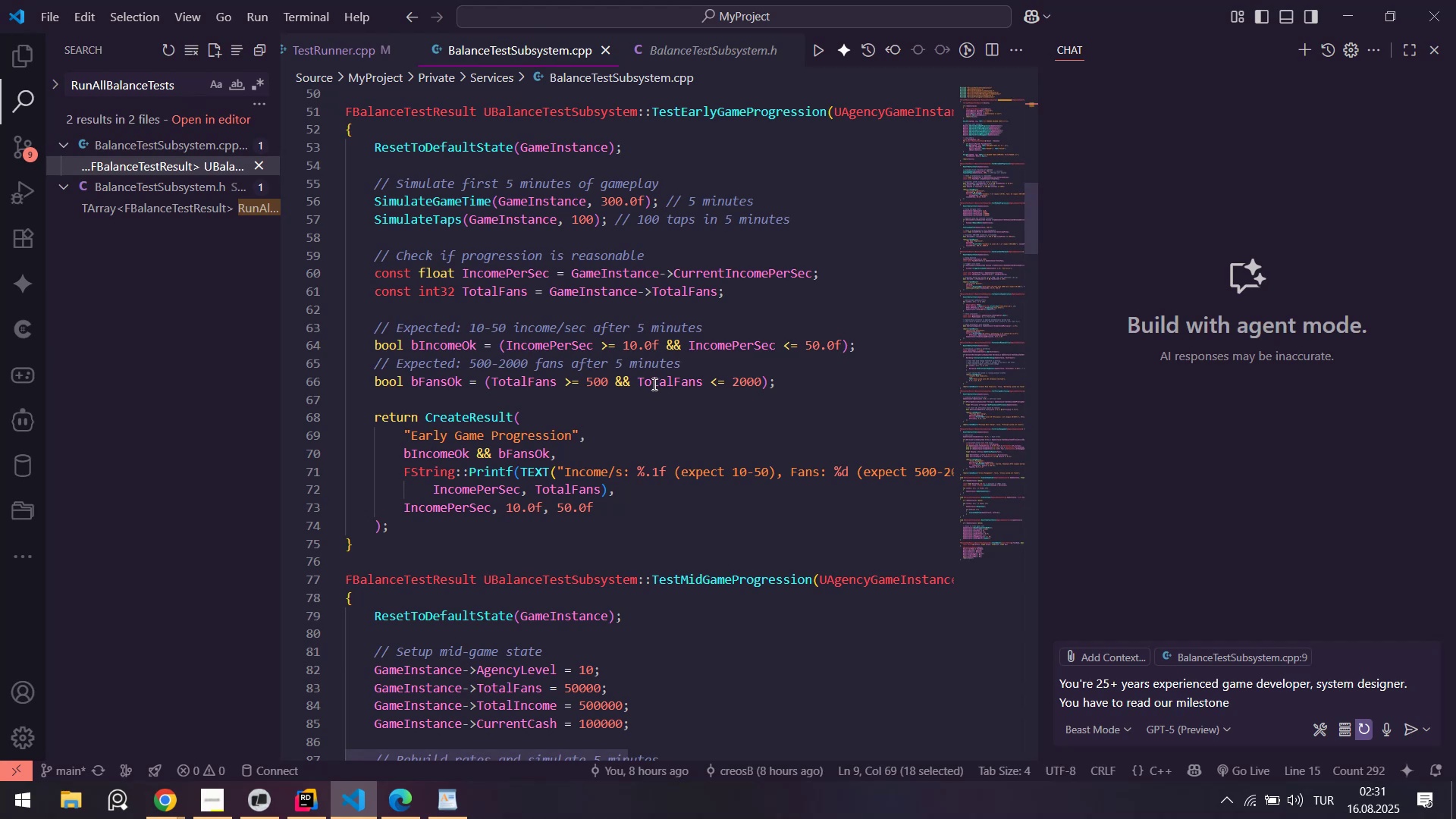 
wait(5.56)
 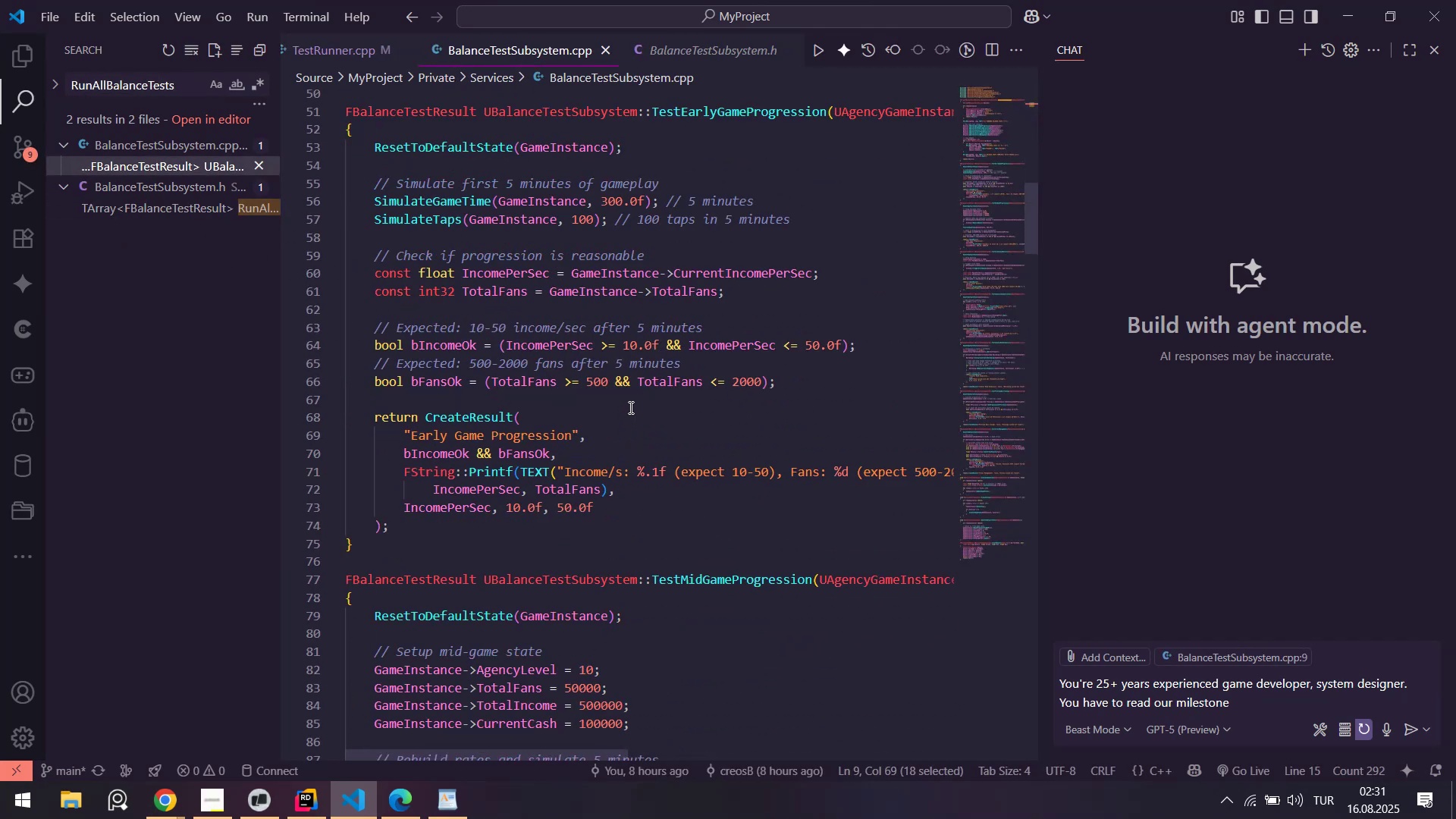 
scroll: coordinate [689, 342], scroll_direction: up, amount: 10.0
 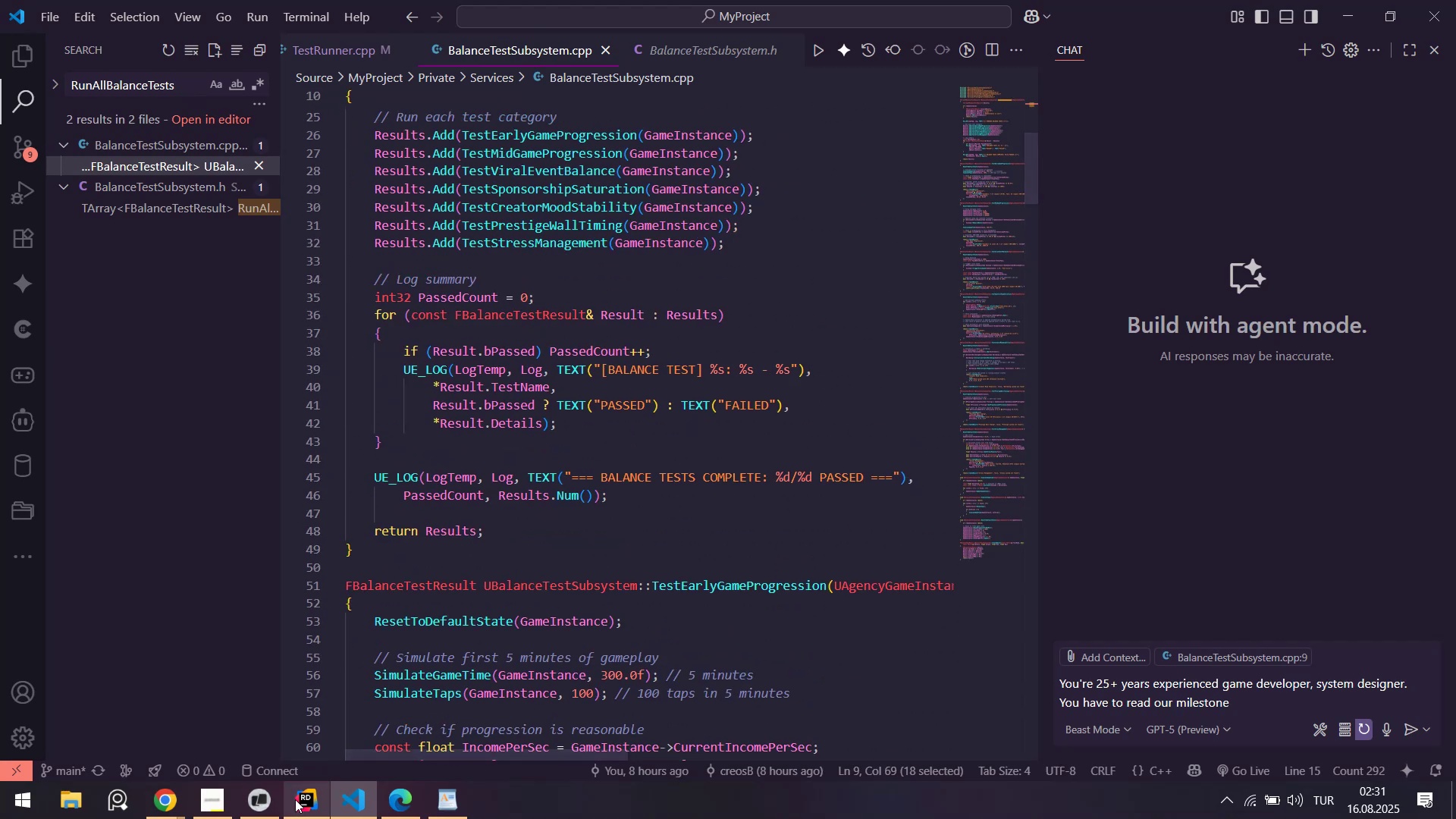 
left_click([299, 801])
 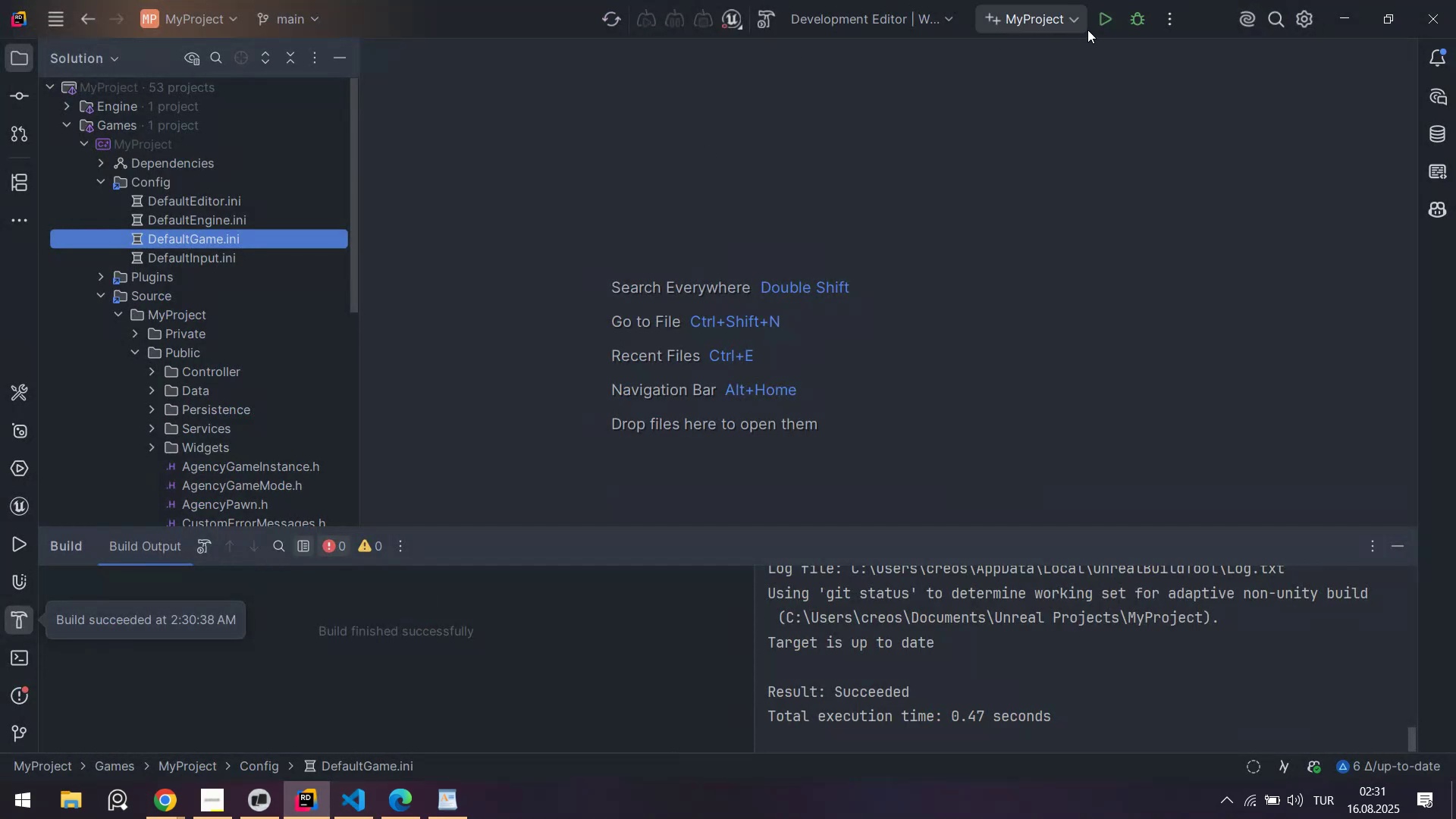 
left_click([1094, 26])
 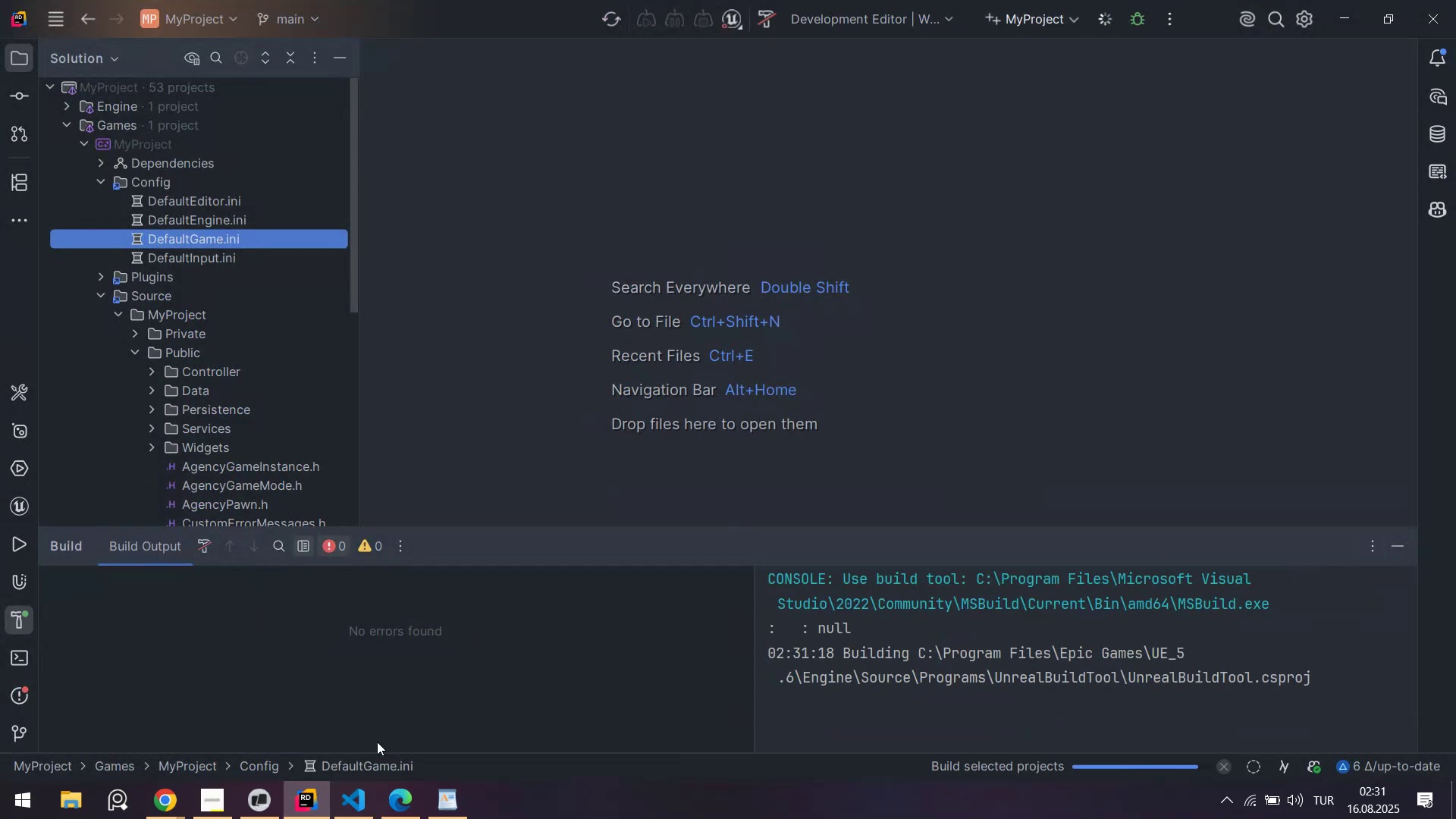 
left_click([359, 818])
 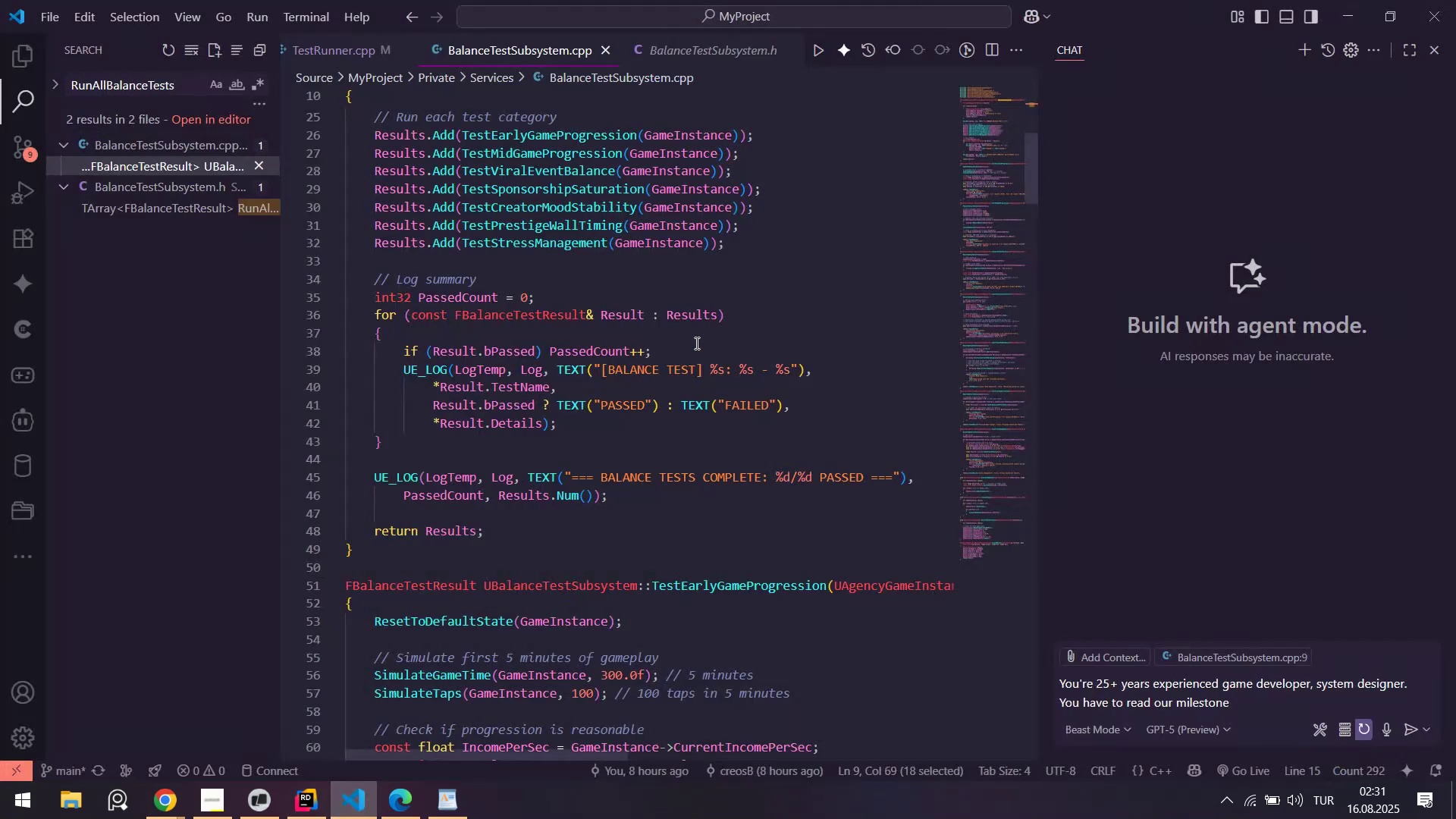 
scroll: coordinate [730, 313], scroll_direction: up, amount: 11.0
 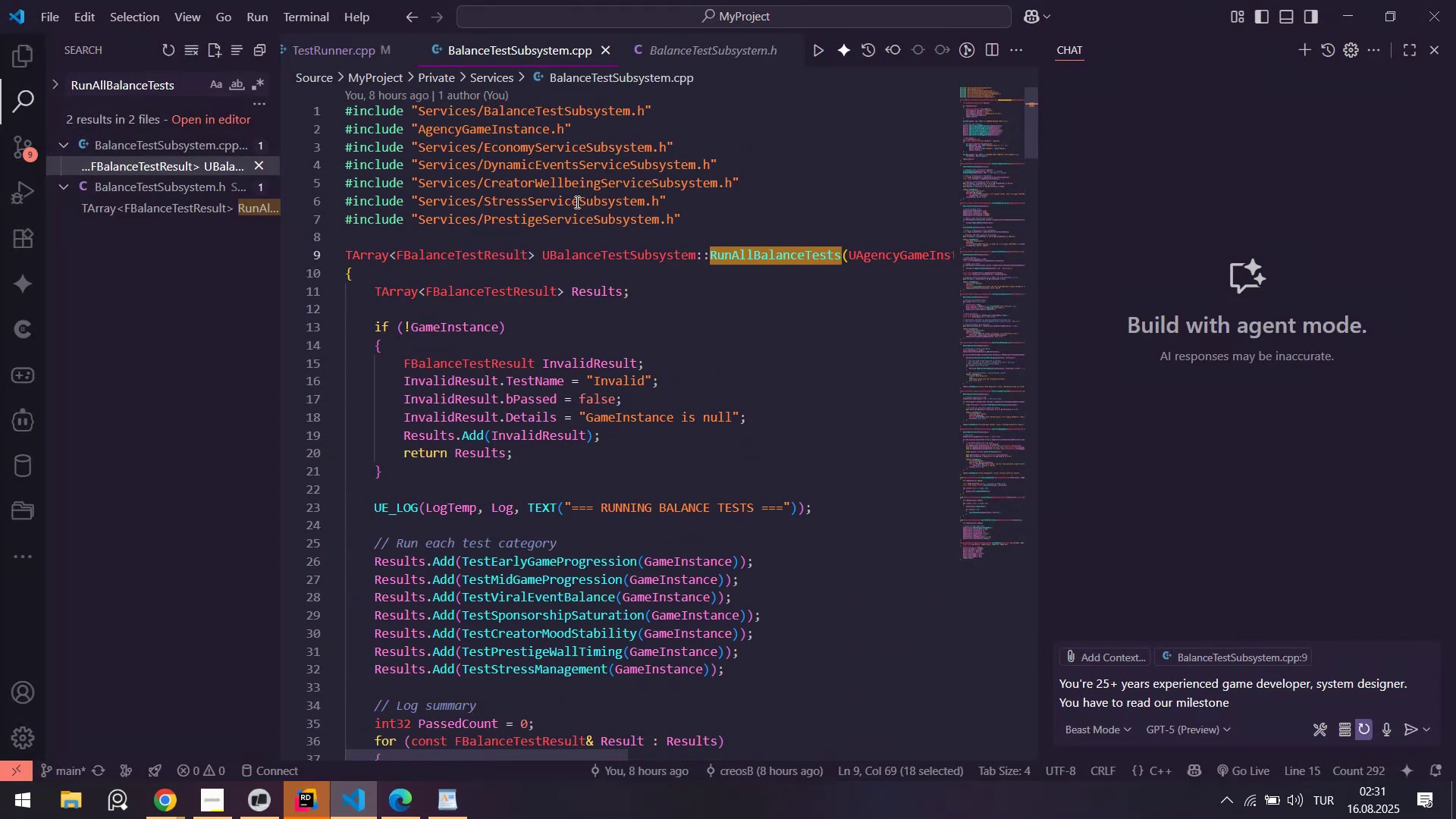 
scroll: coordinate [692, 368], scroll_direction: down, amount: 13.0
 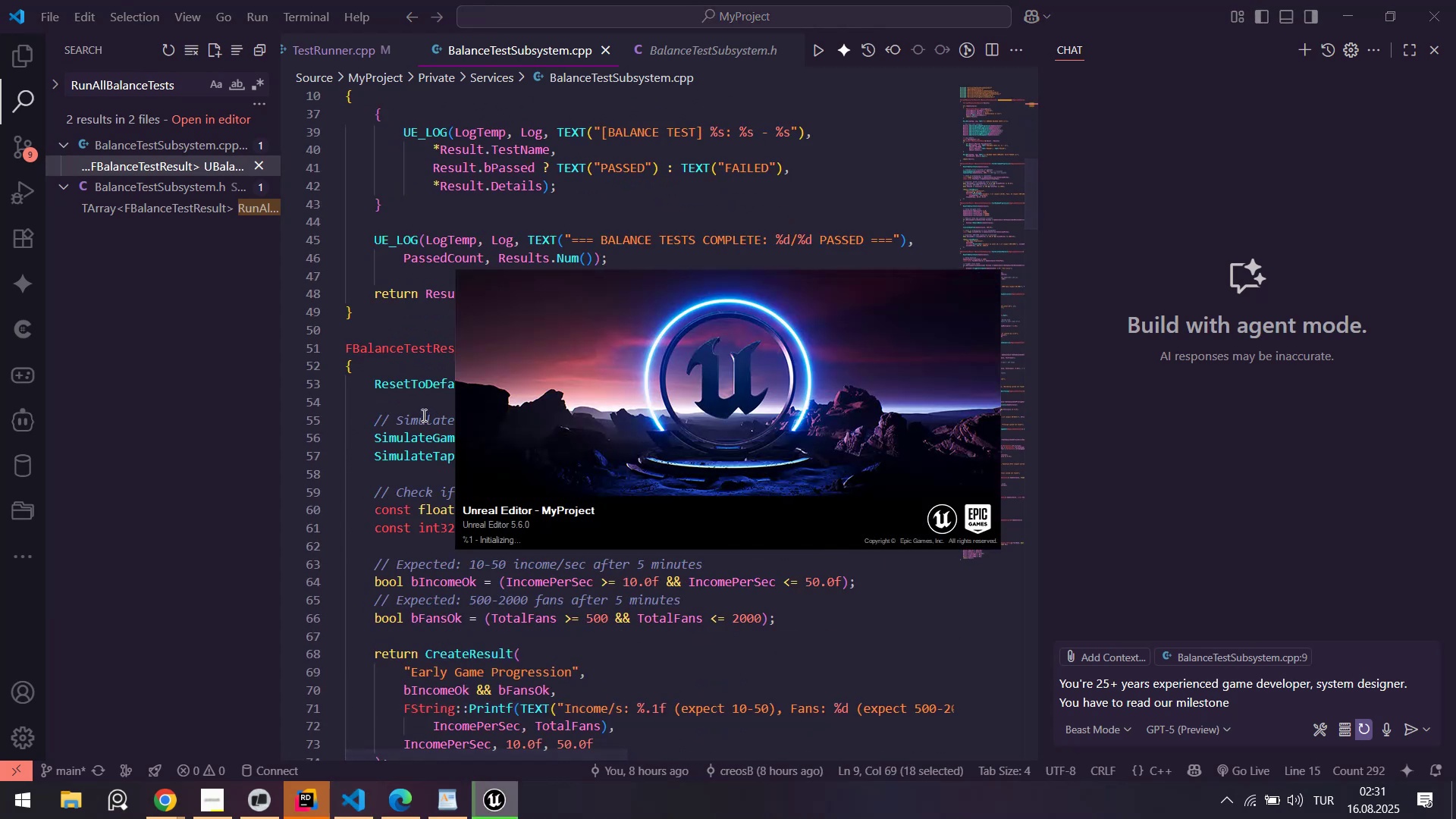 
left_click([391, 388])
 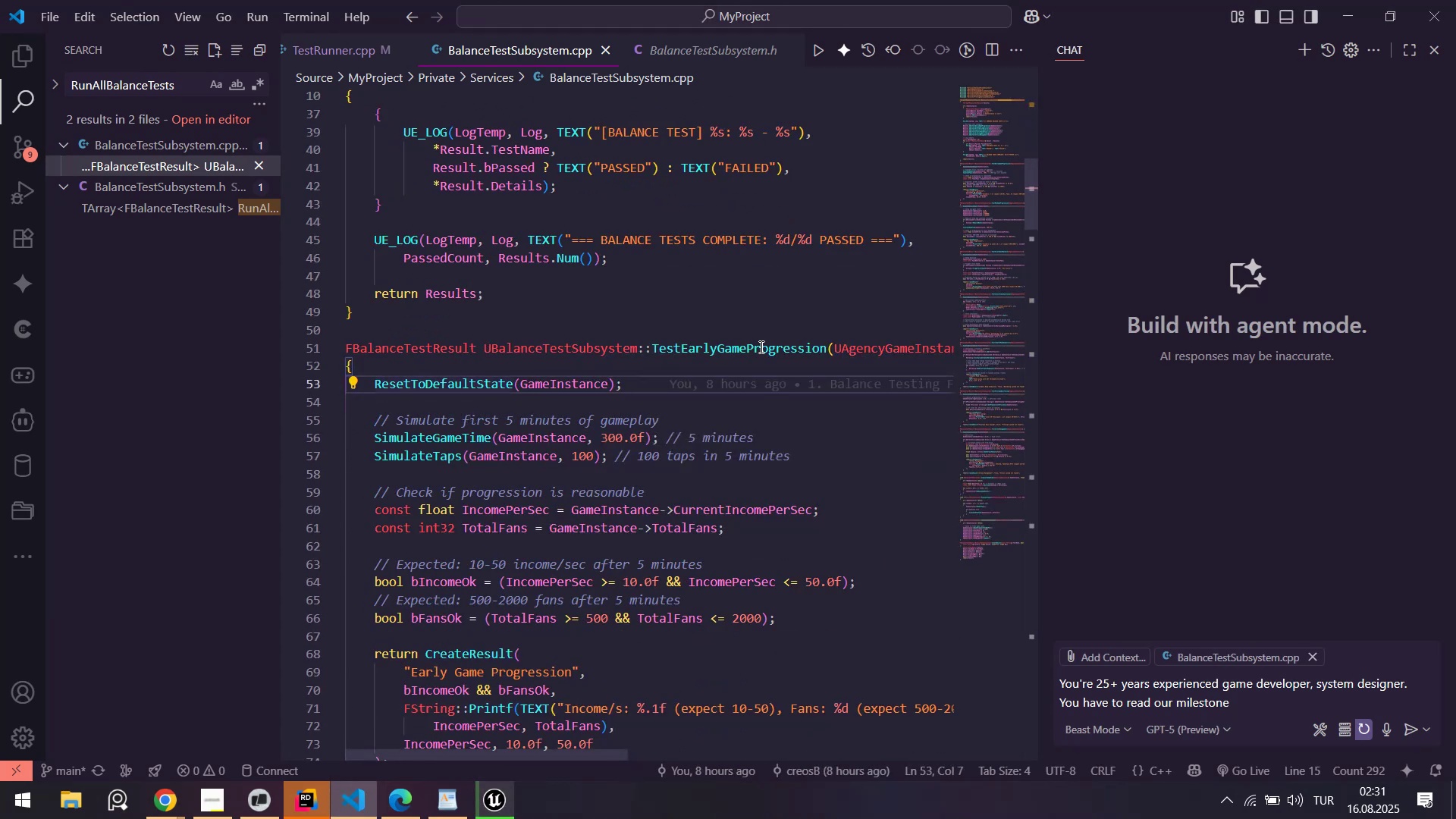 
double_click([760, 347])
 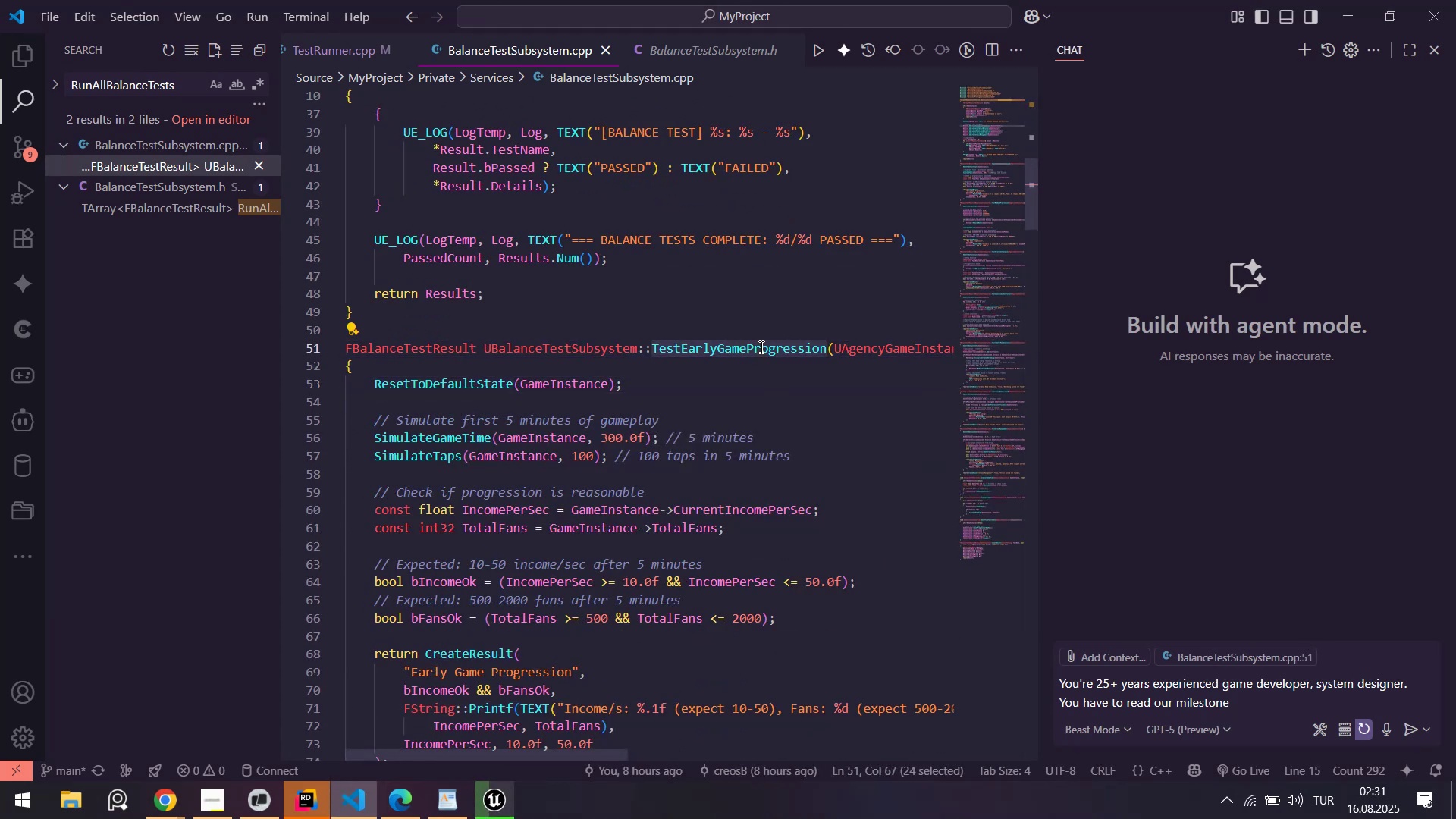 
key(Control+Shift+F)
 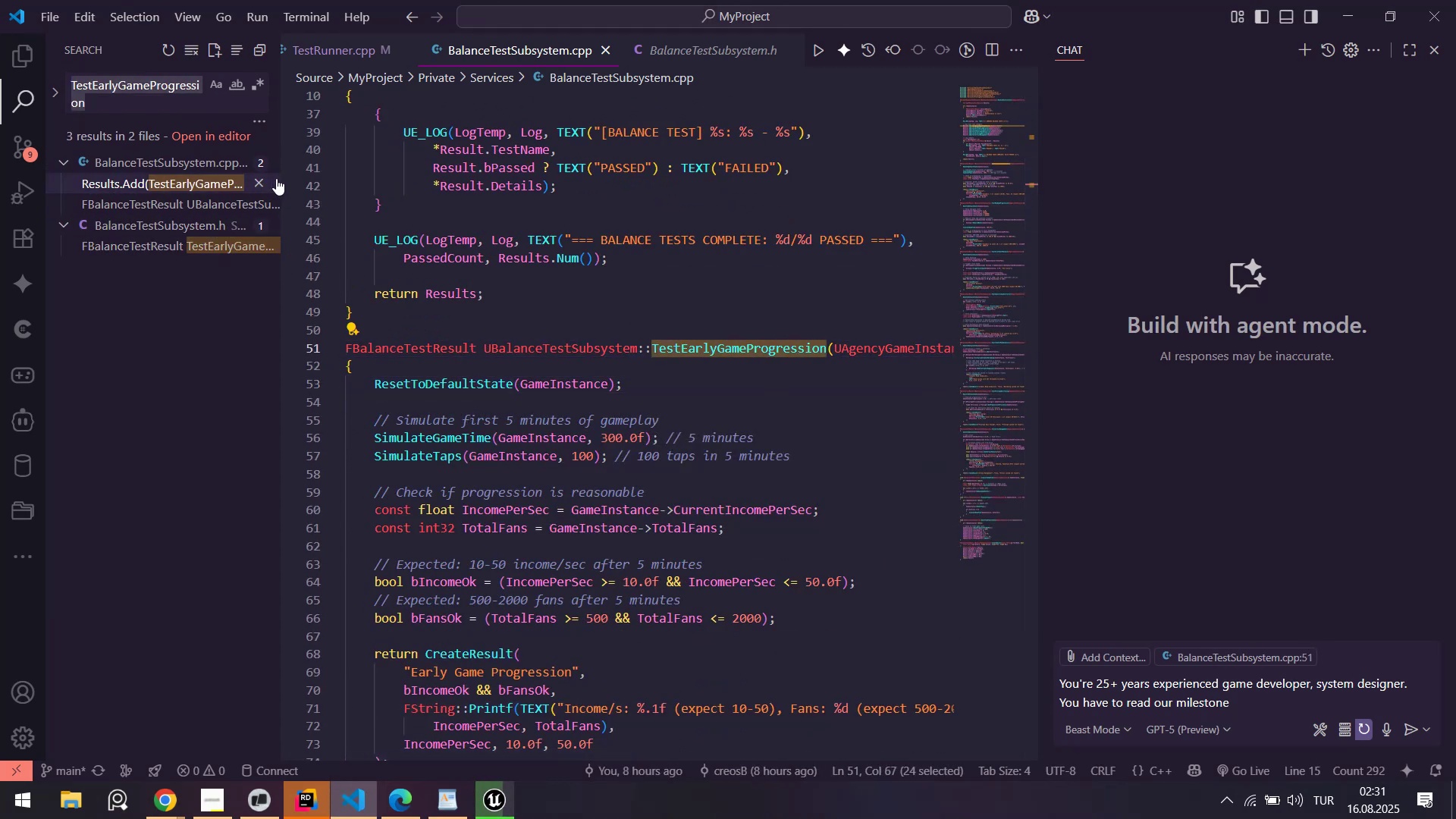 
left_click([155, 185])
 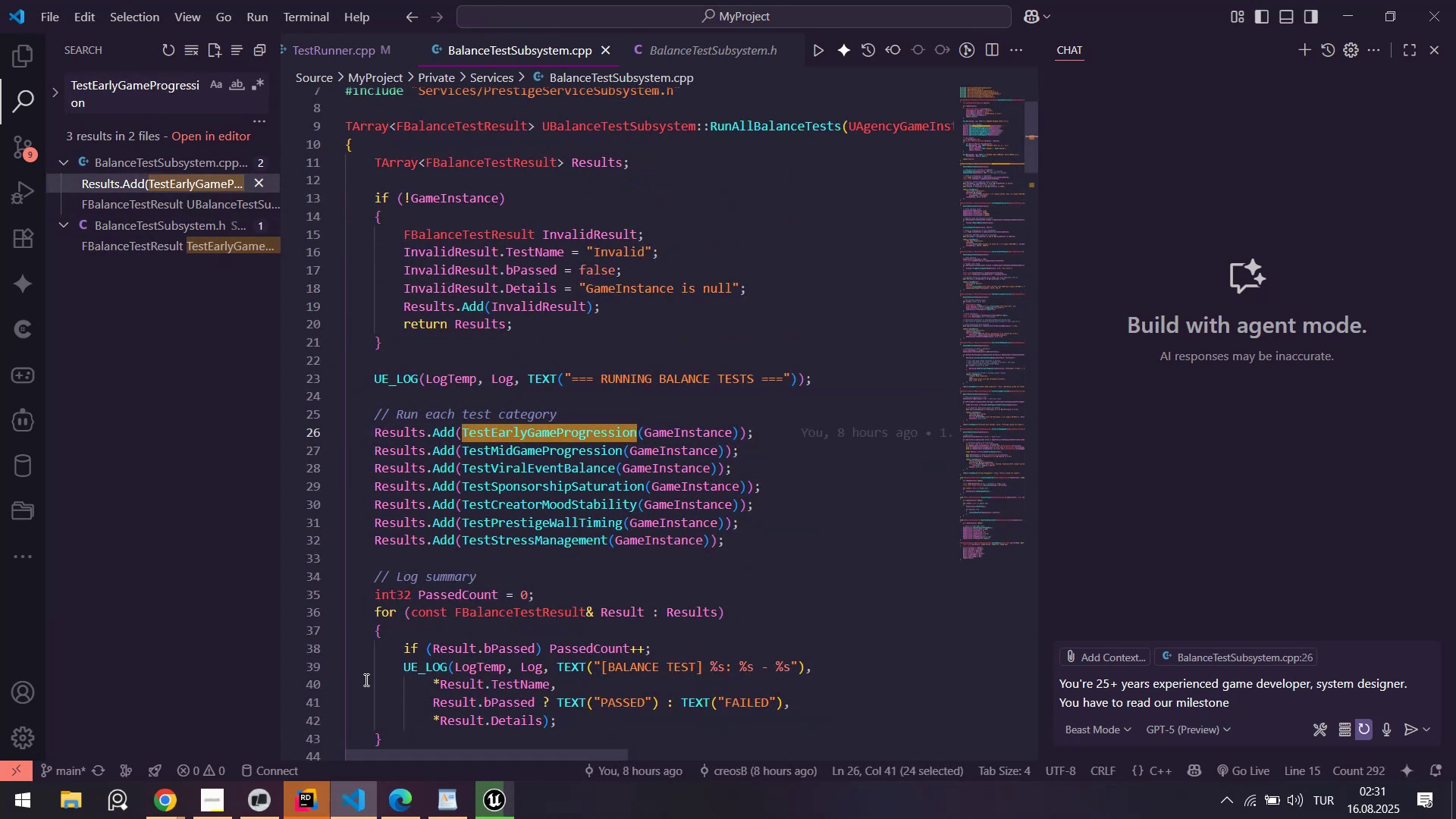 
left_click([309, 808])
 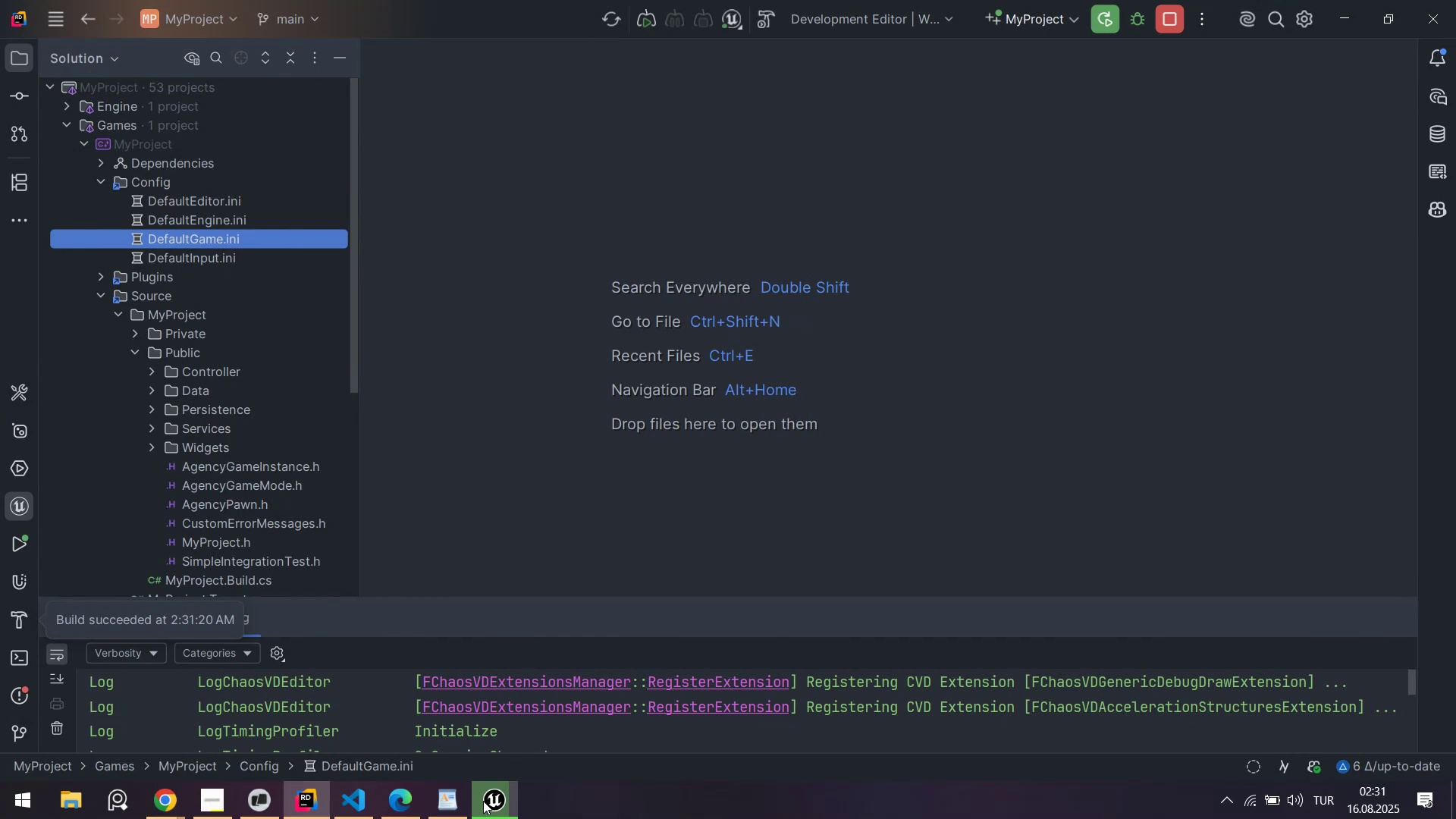 
left_click([487, 800])
 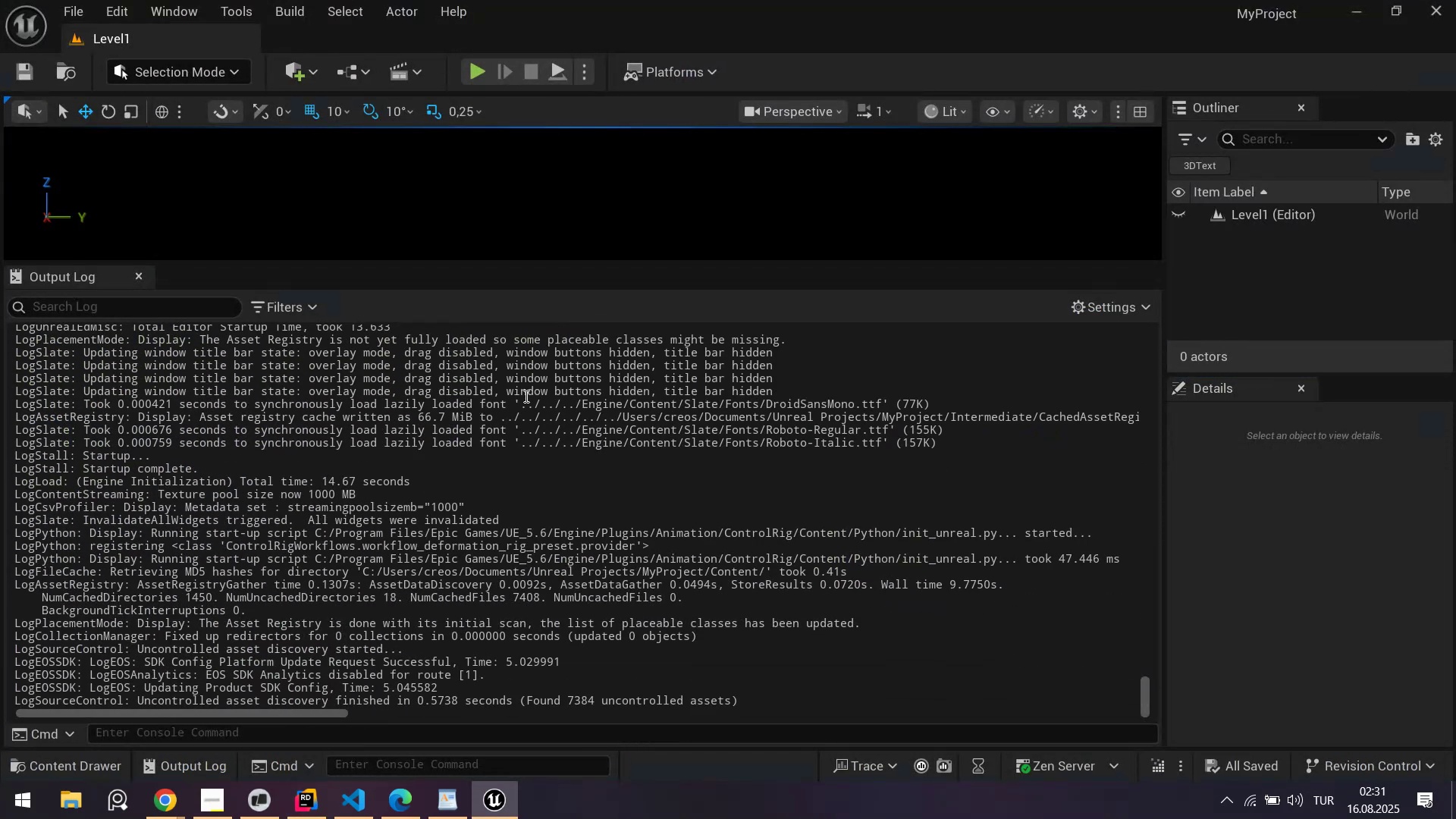 
wait(5.36)
 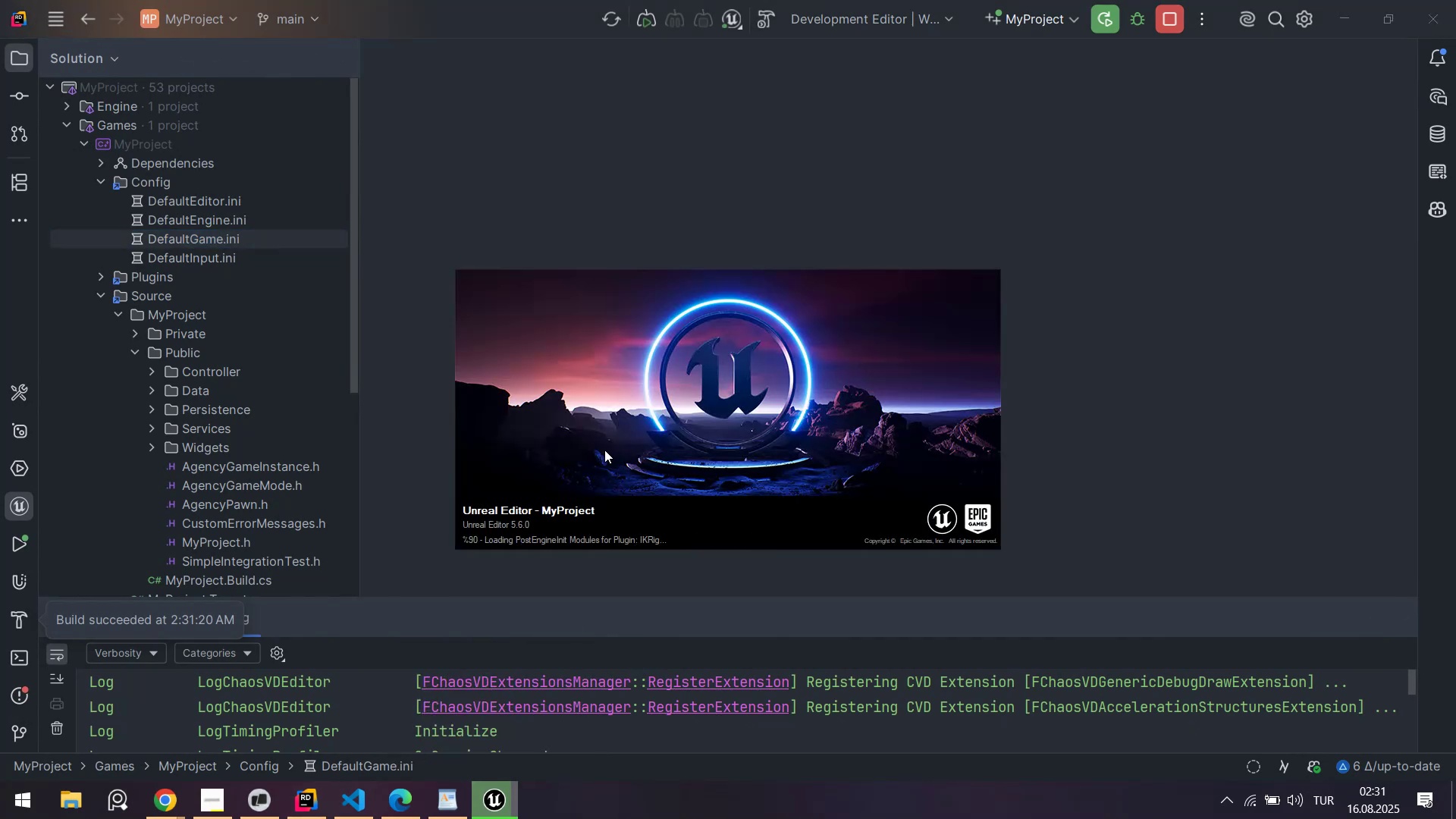 
left_click([474, 403])
 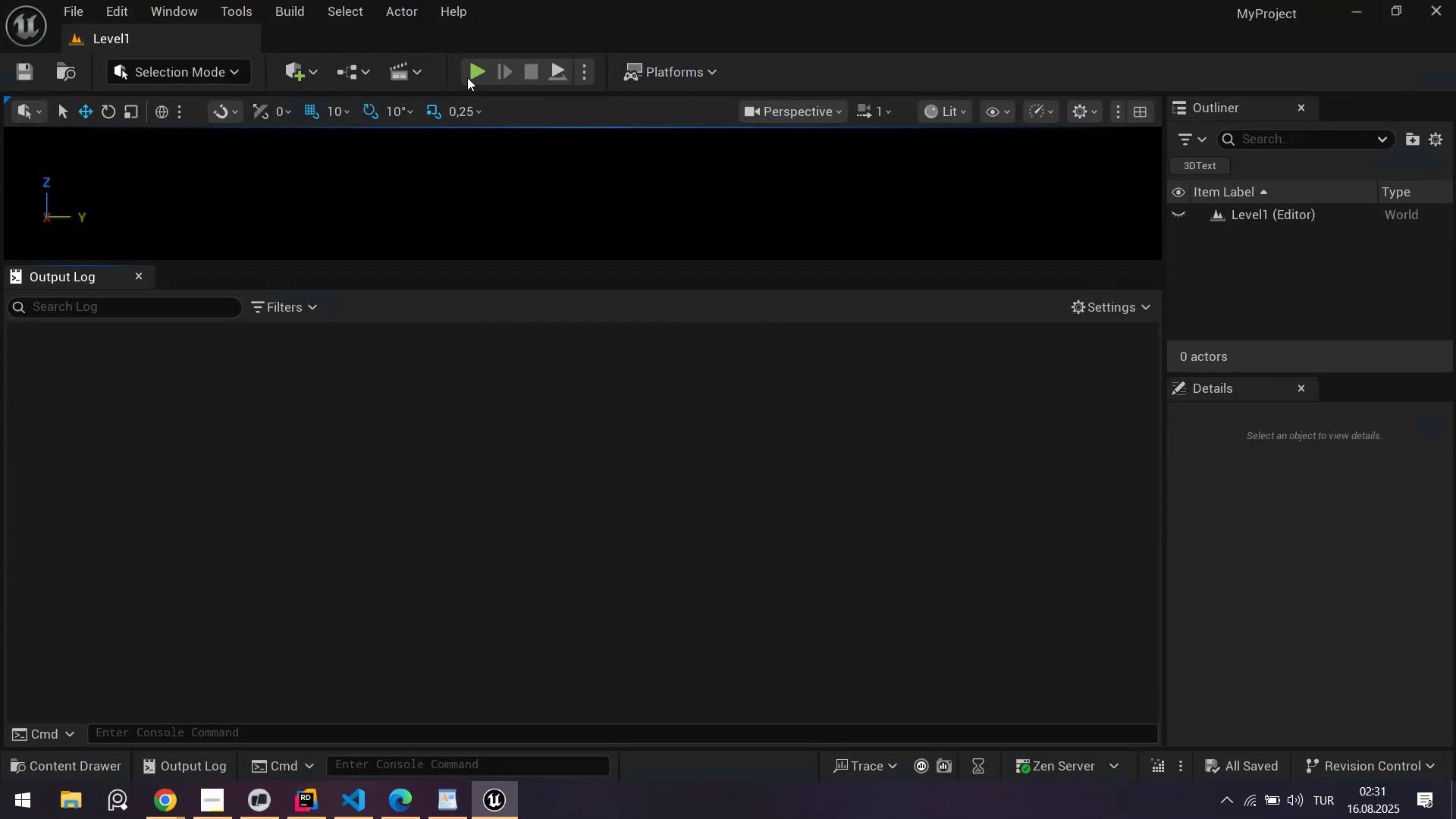 
left_click([472, 77])
 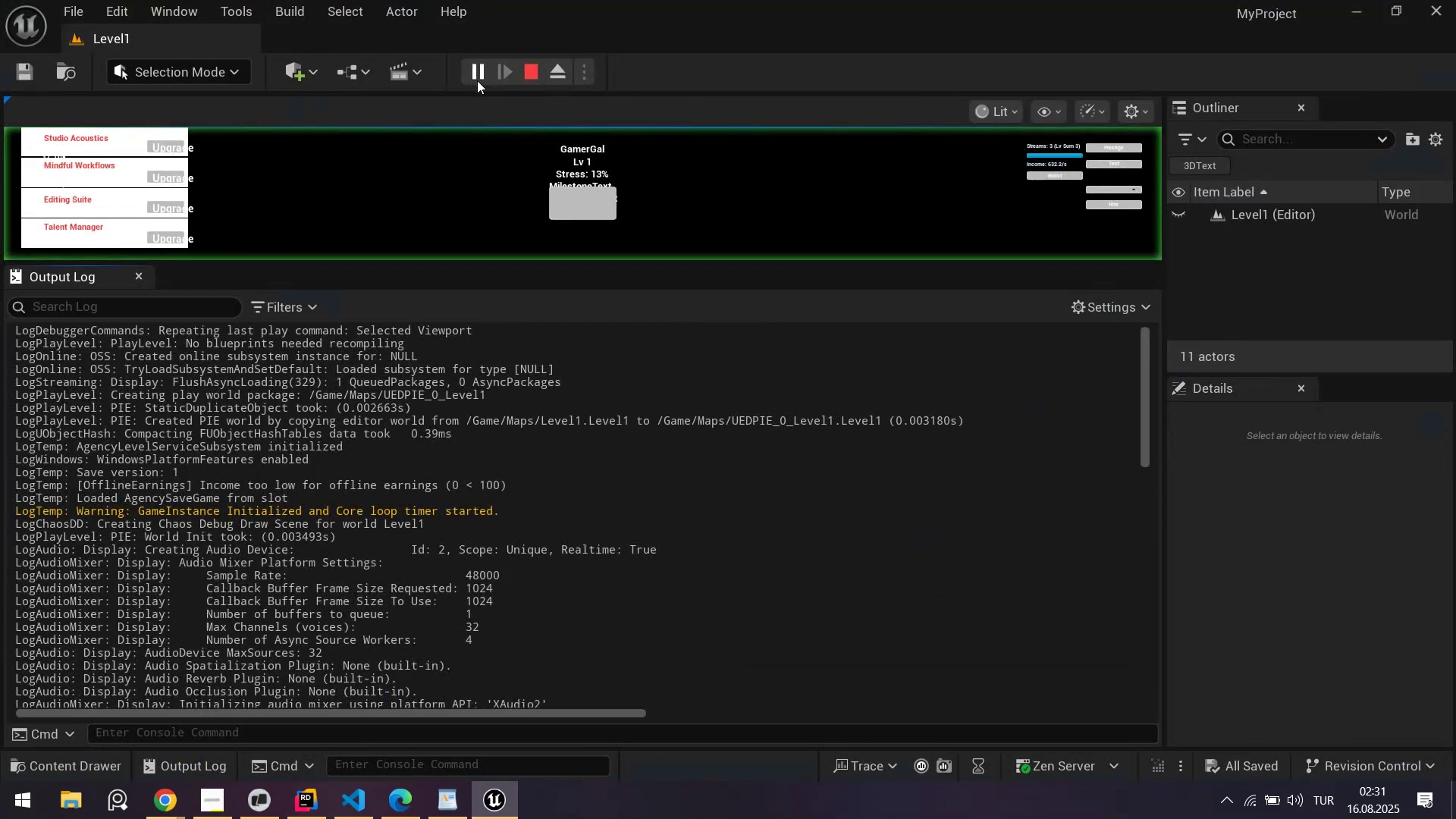 
left_click([477, 75])
 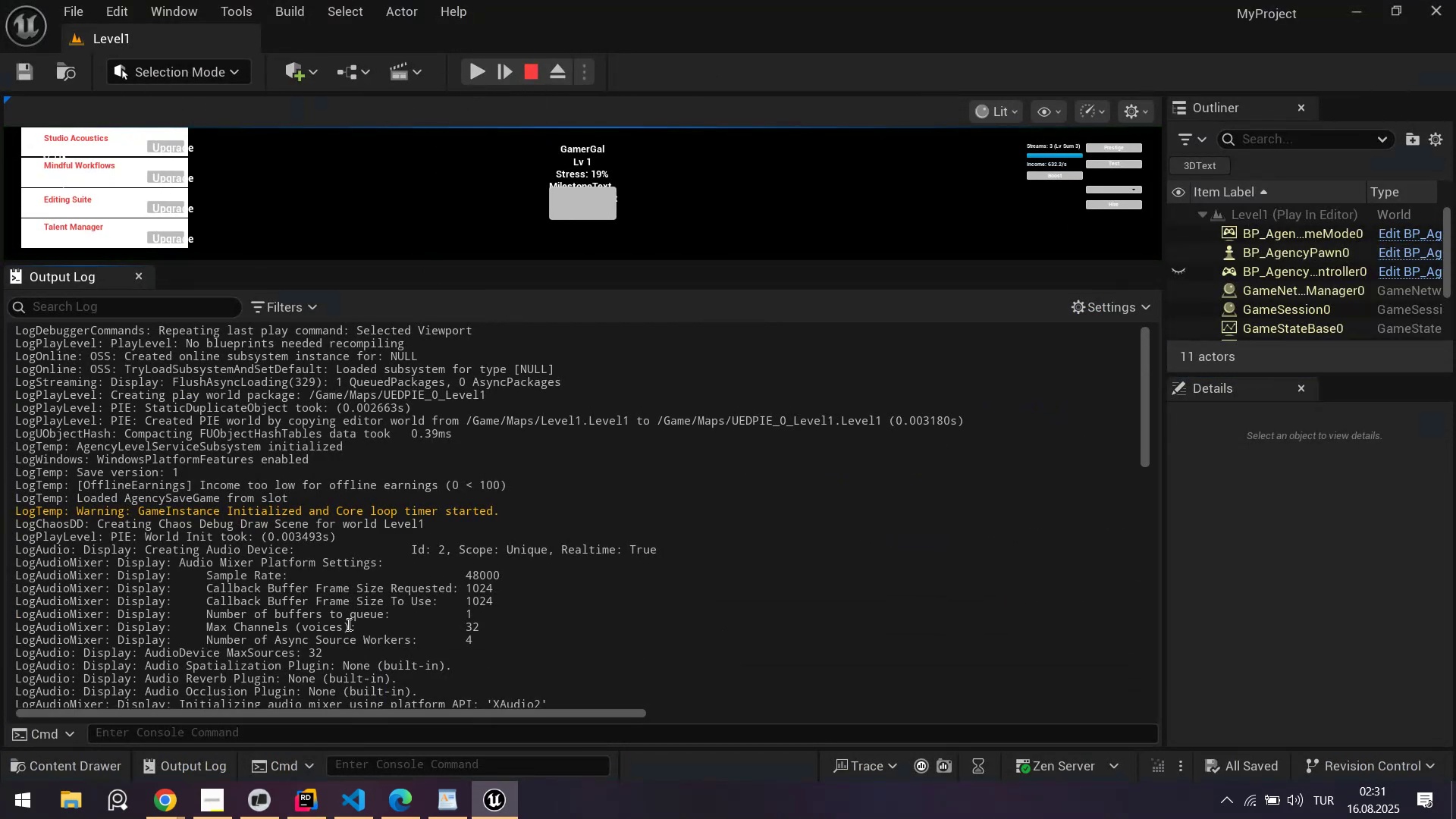 
right_click([321, 521])
 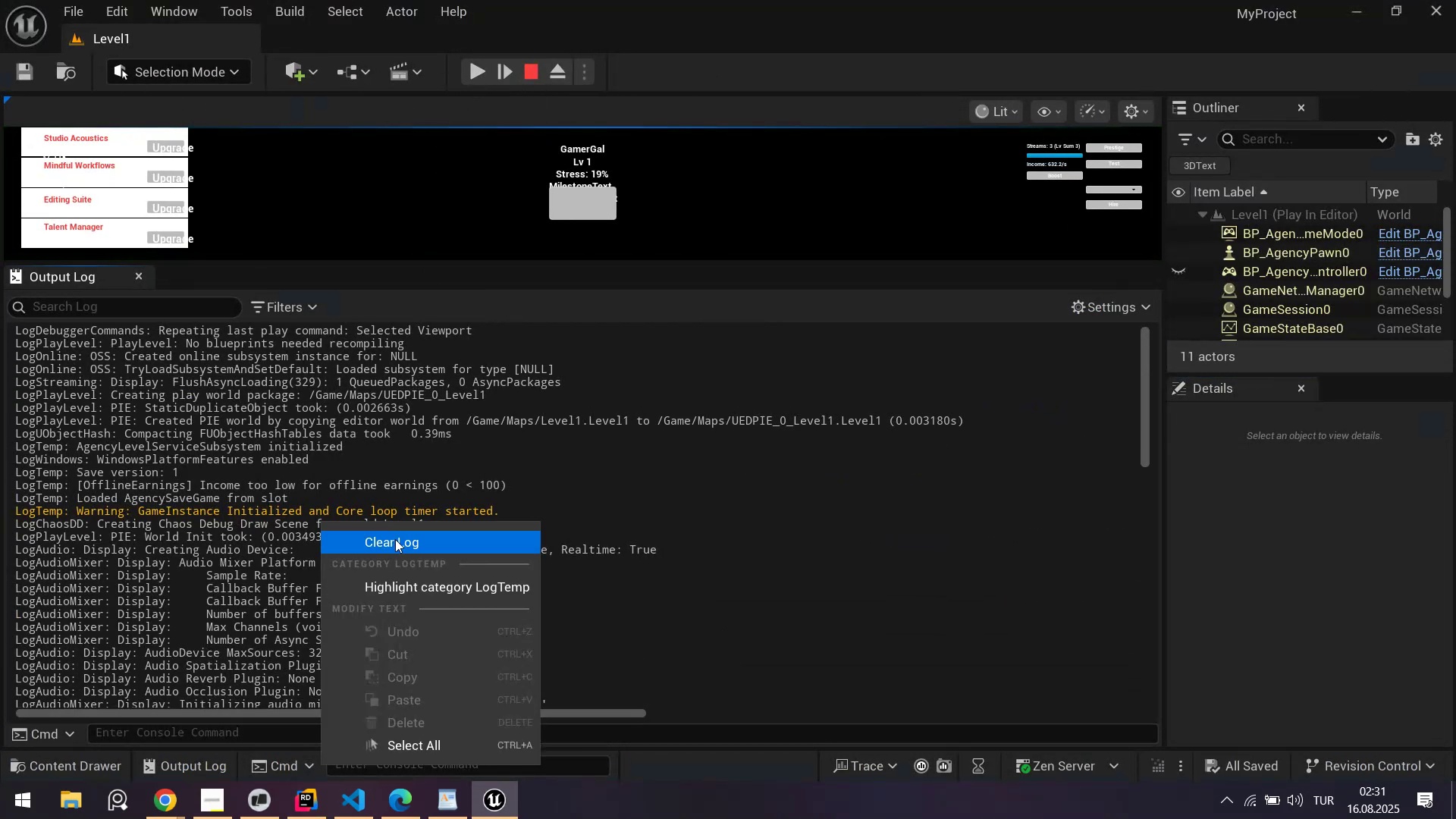 
left_click([397, 544])
 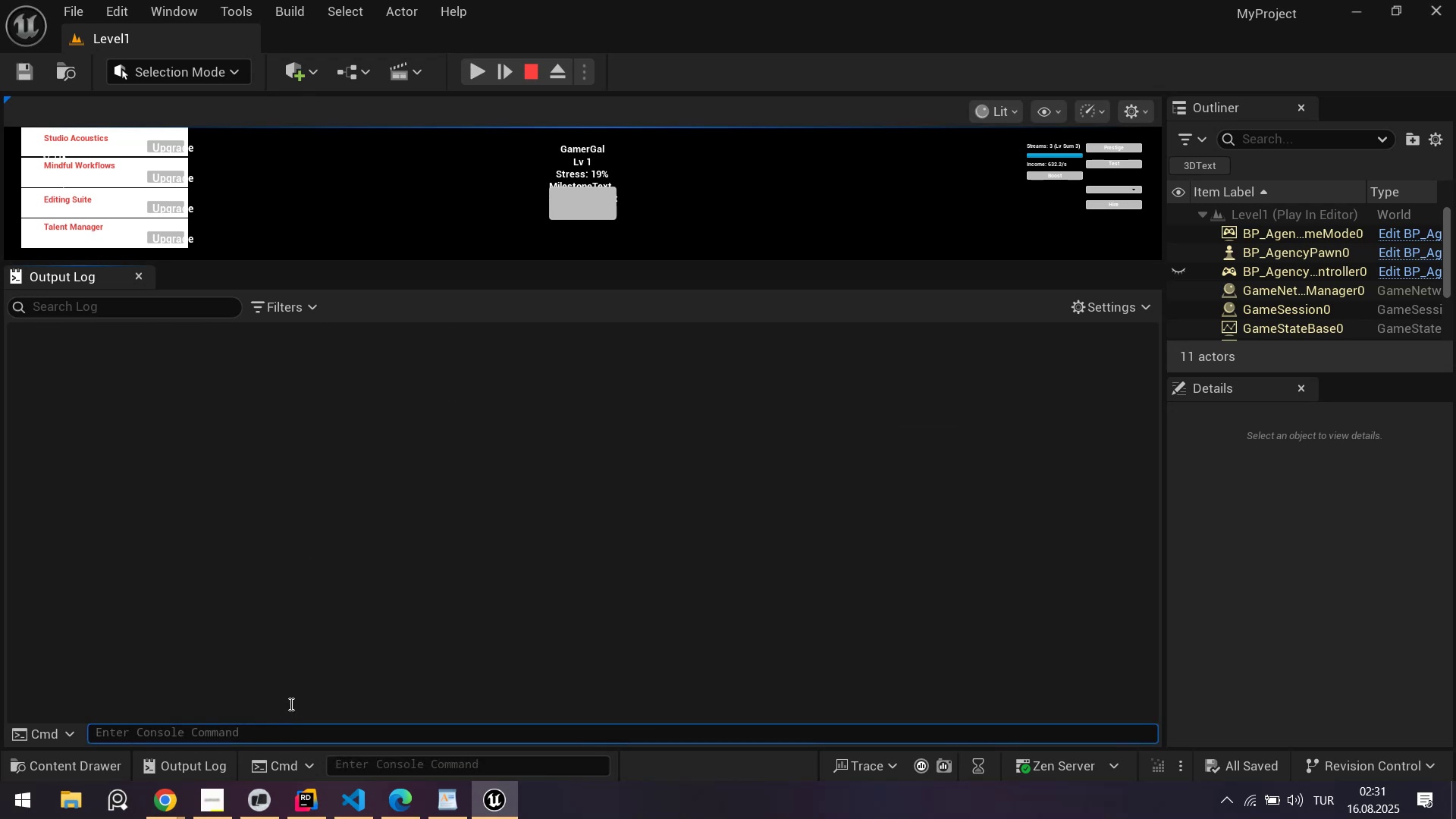 
type(my)
 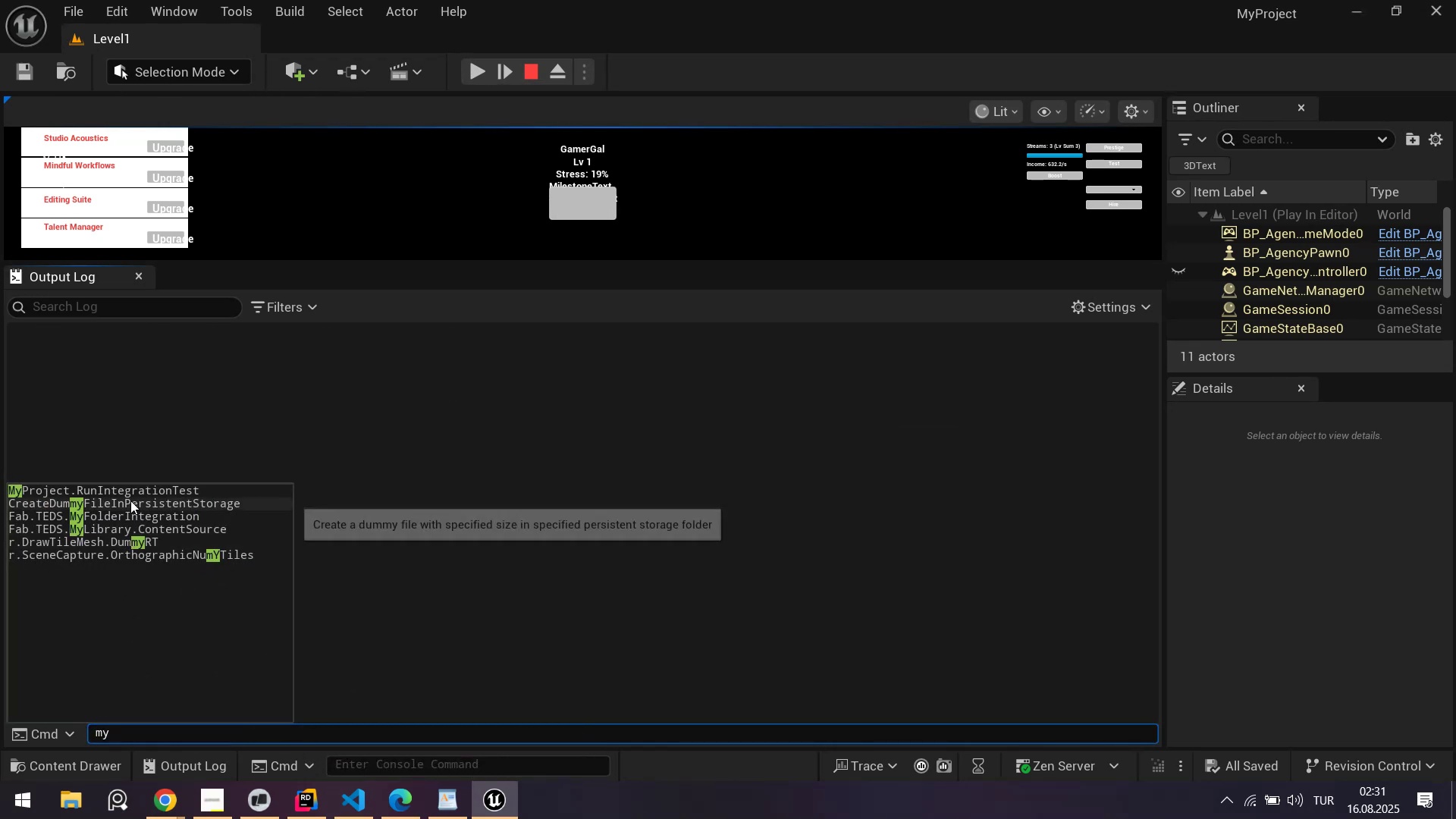 
left_click([136, 494])
 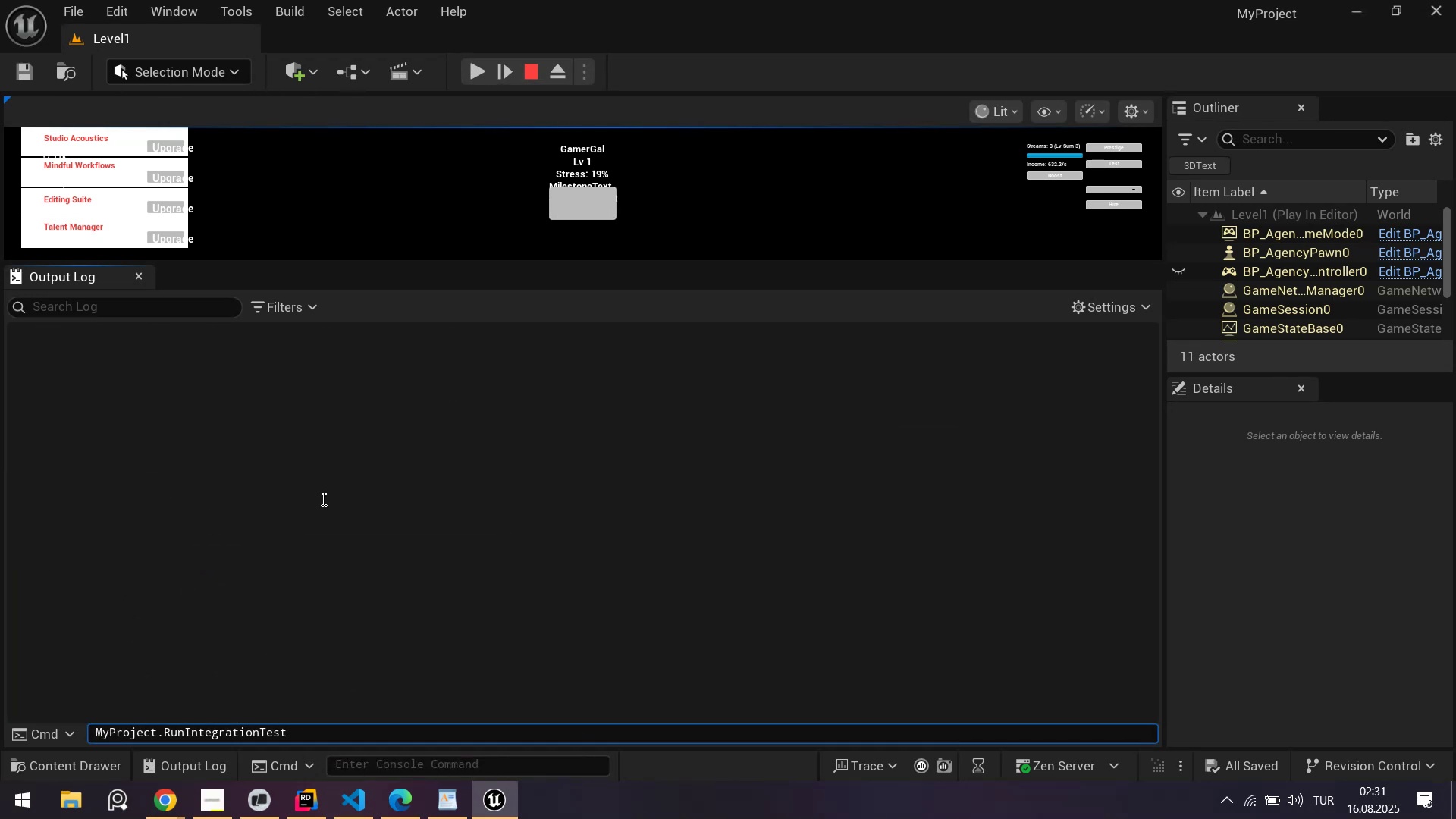 
key(NumpadEnter)
 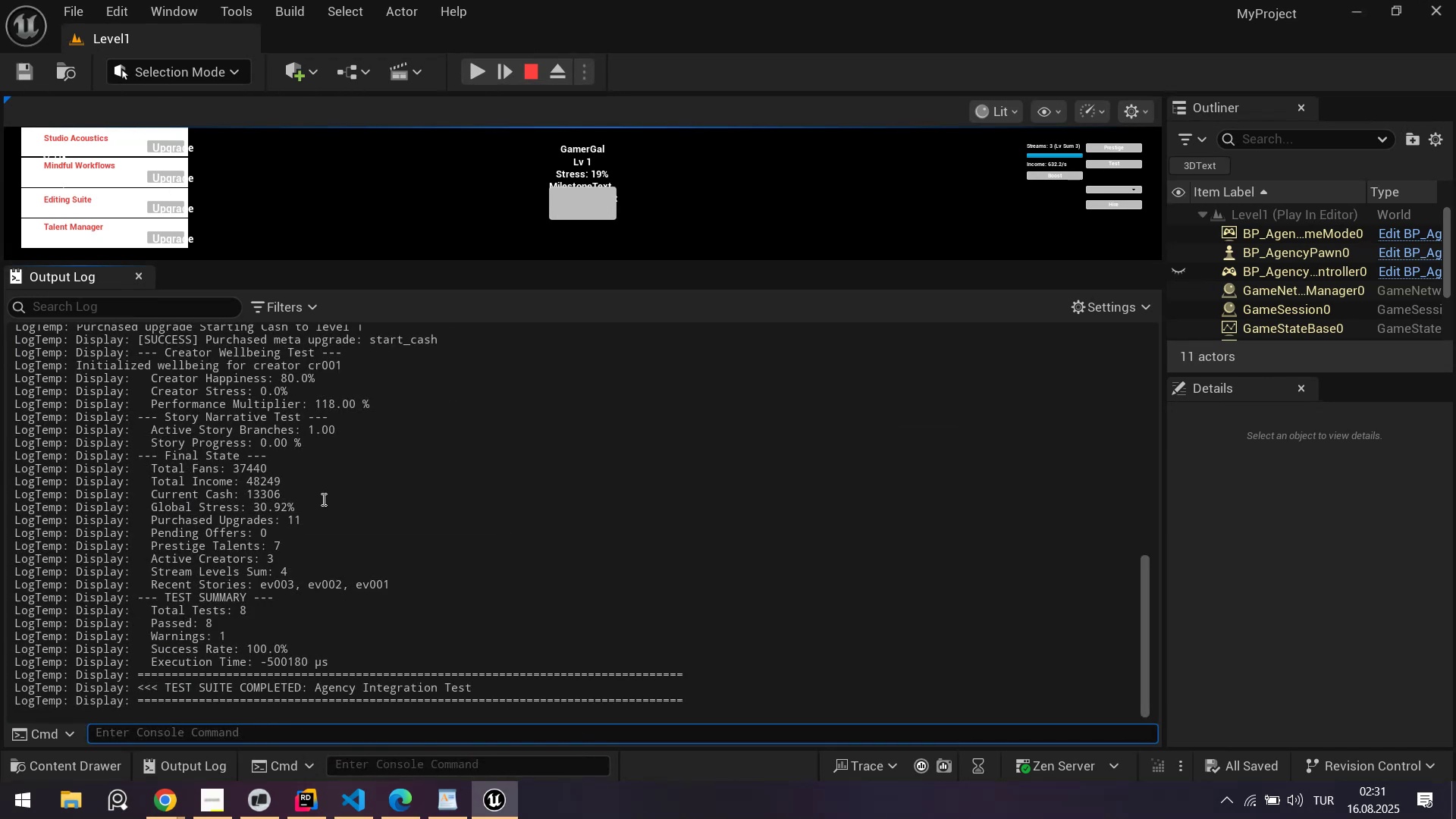 
scroll: coordinate [436, 481], scroll_direction: up, amount: 24.0
 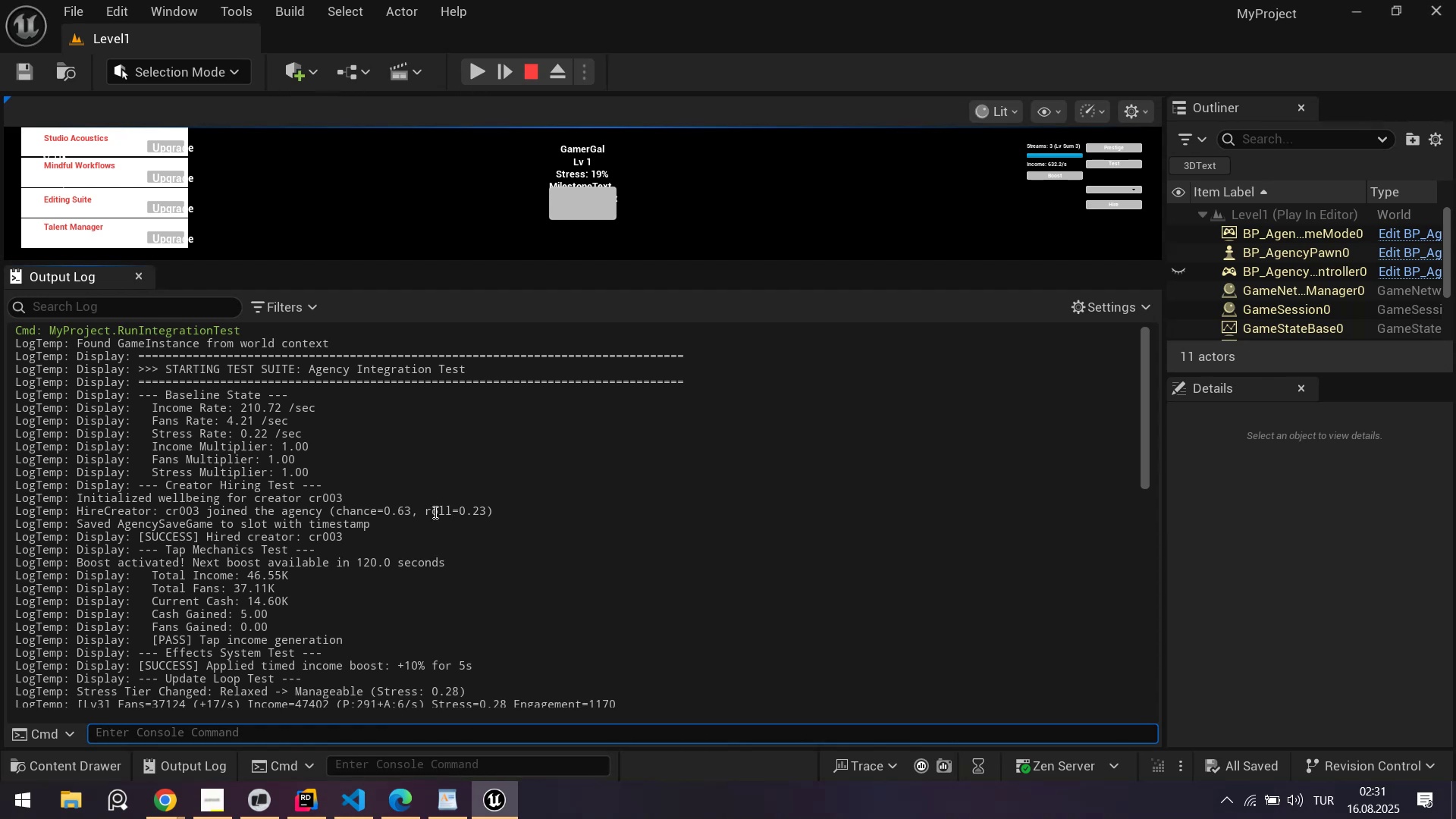 
left_click([363, 802])
 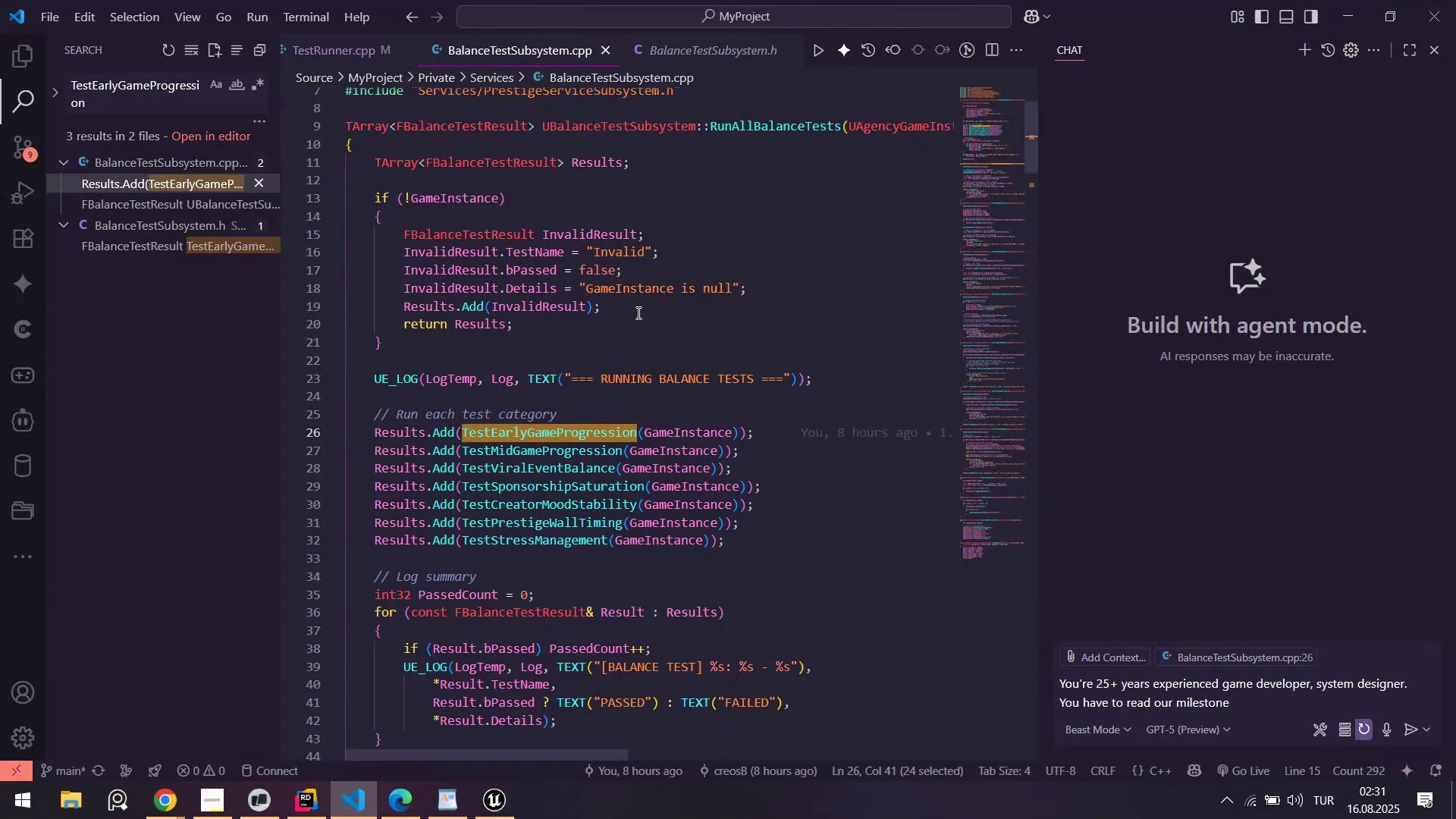 
scroll: coordinate [633, 372], scroll_direction: down, amount: 6.0
 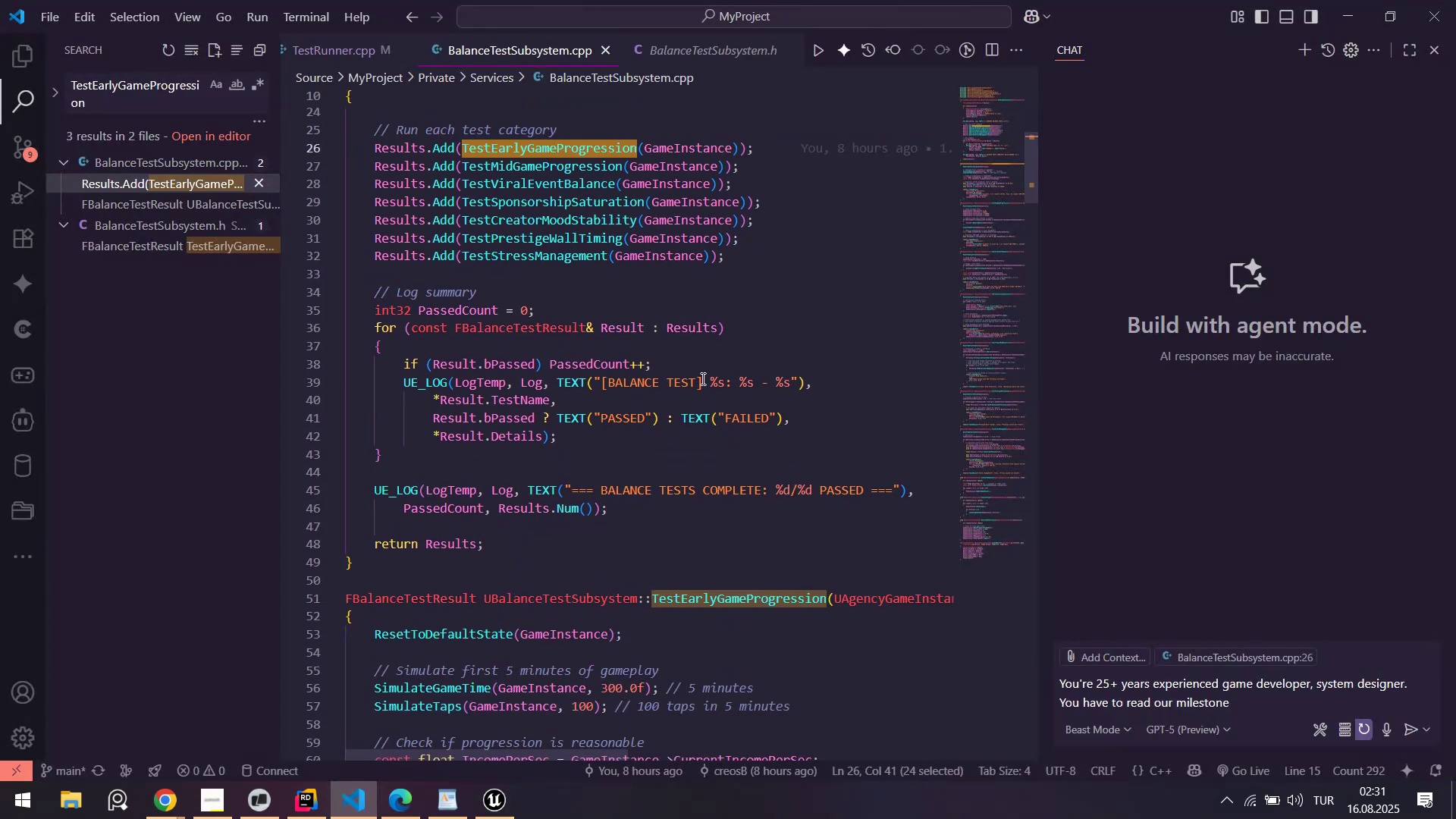 
left_click_drag(start_coordinate=[642, 383], to_coordinate=[673, 381])
 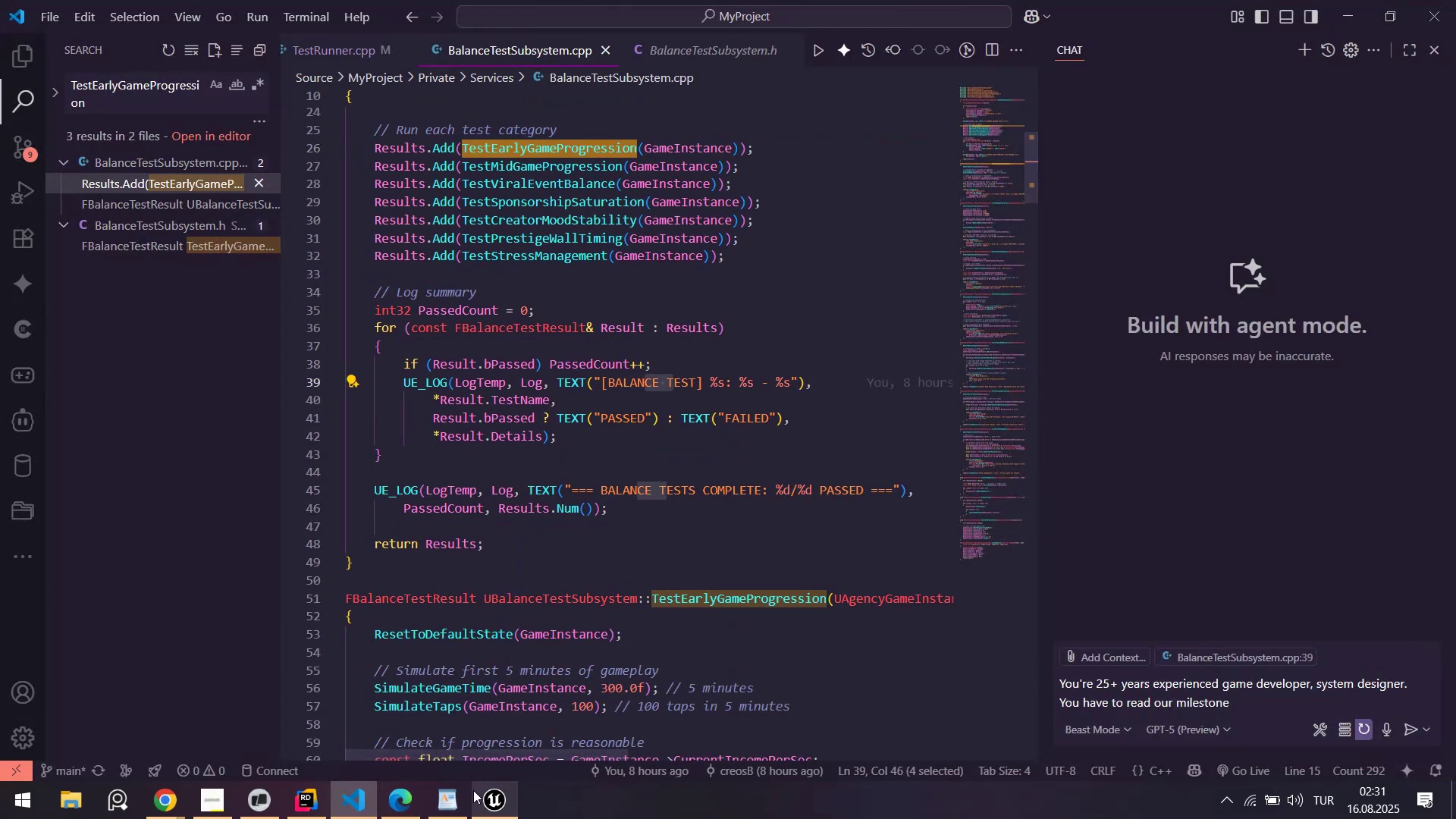 
left_click([479, 804])
 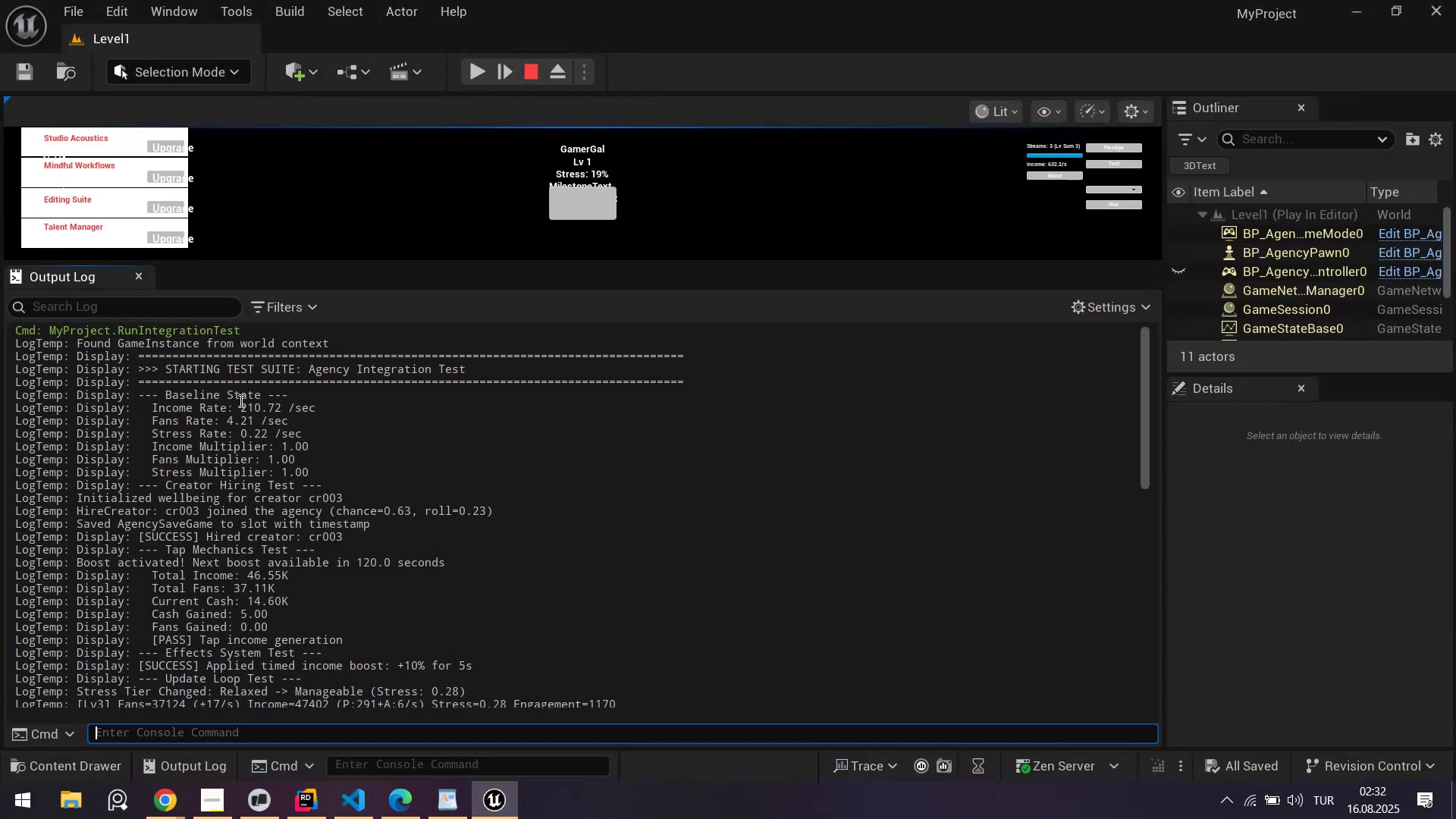 
scroll: coordinate [323, 488], scroll_direction: down, amount: 17.0
 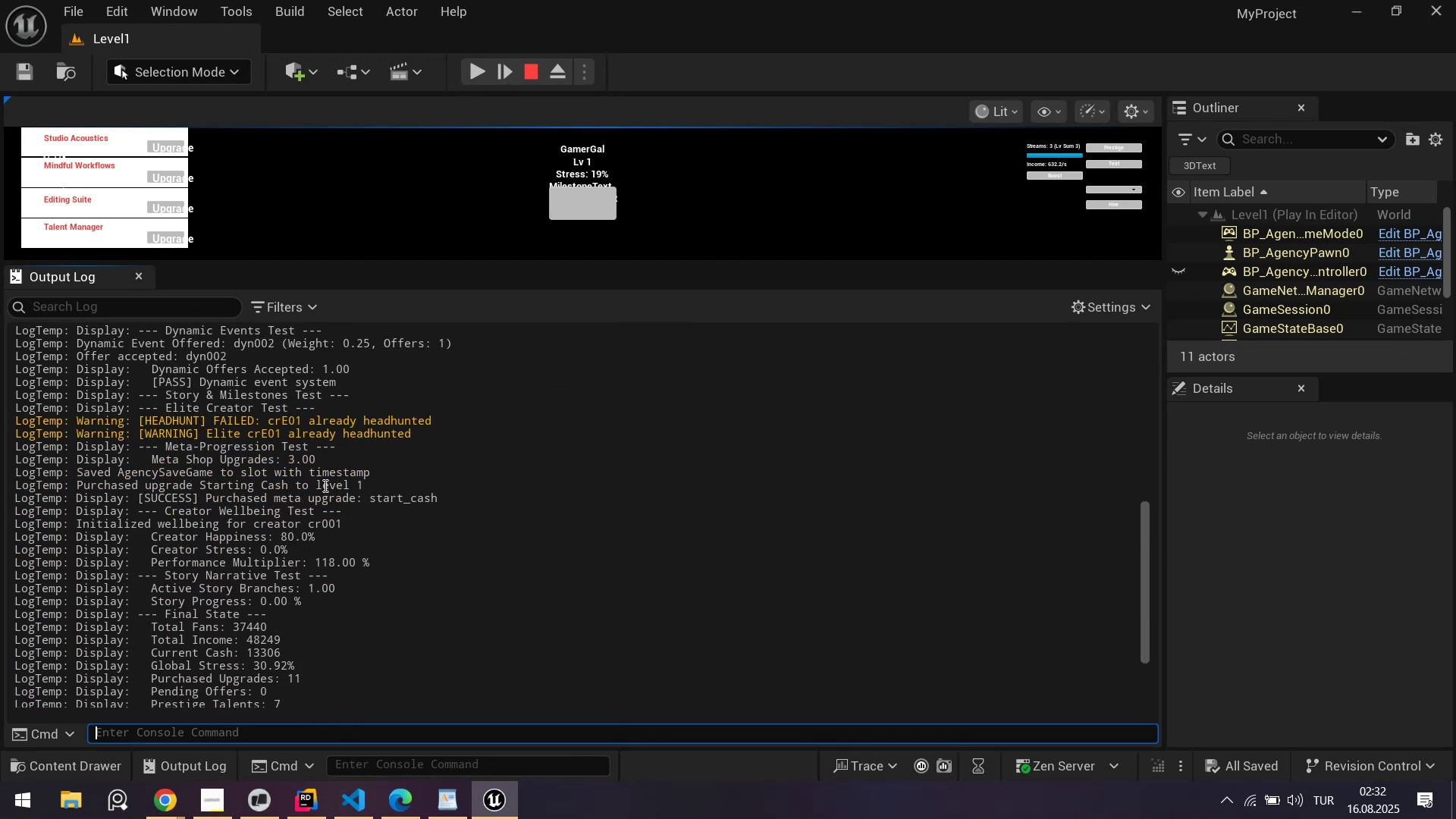 
scroll: coordinate [310, 501], scroll_direction: down, amount: 8.0
 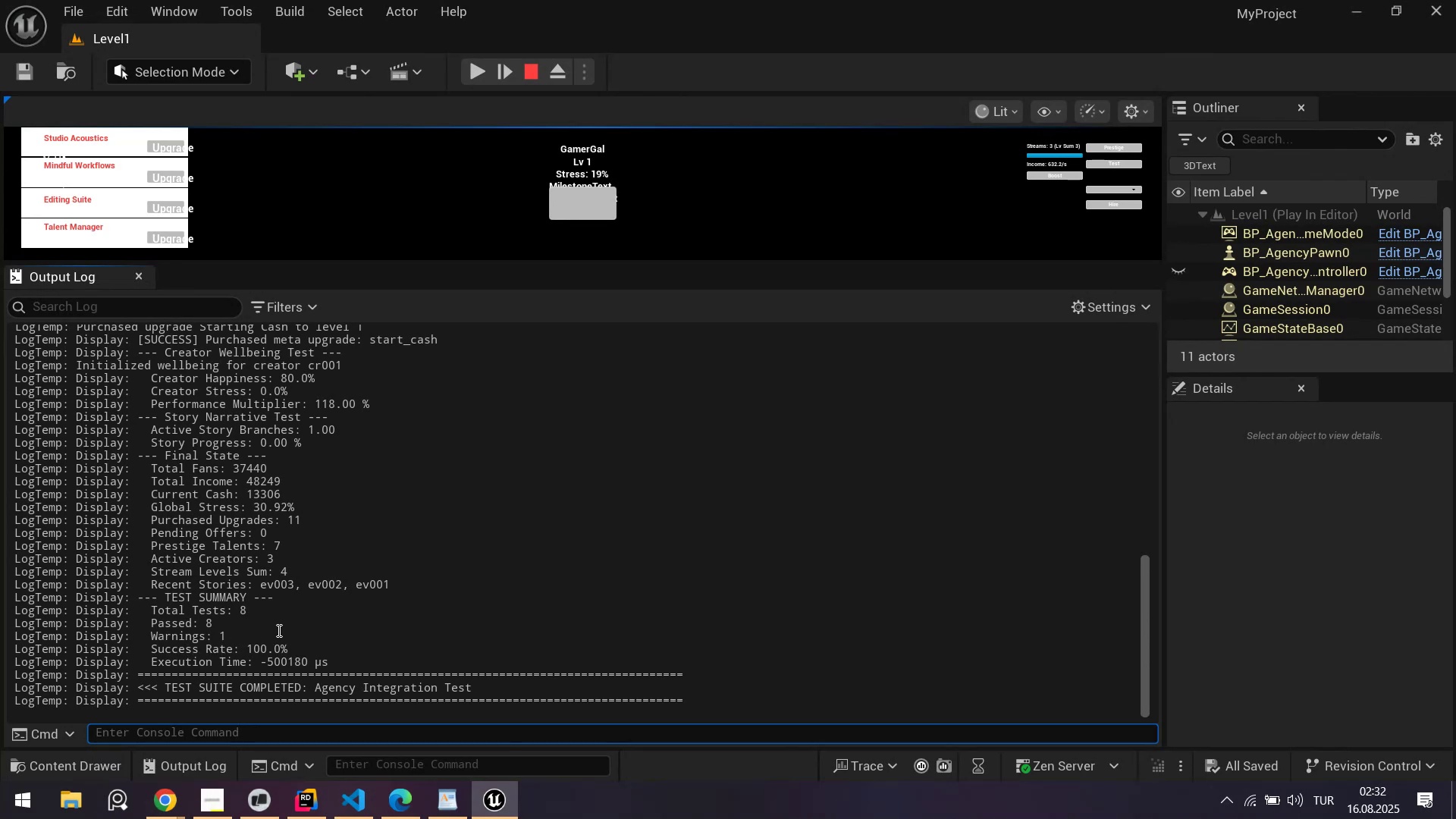 
wait(5.69)
 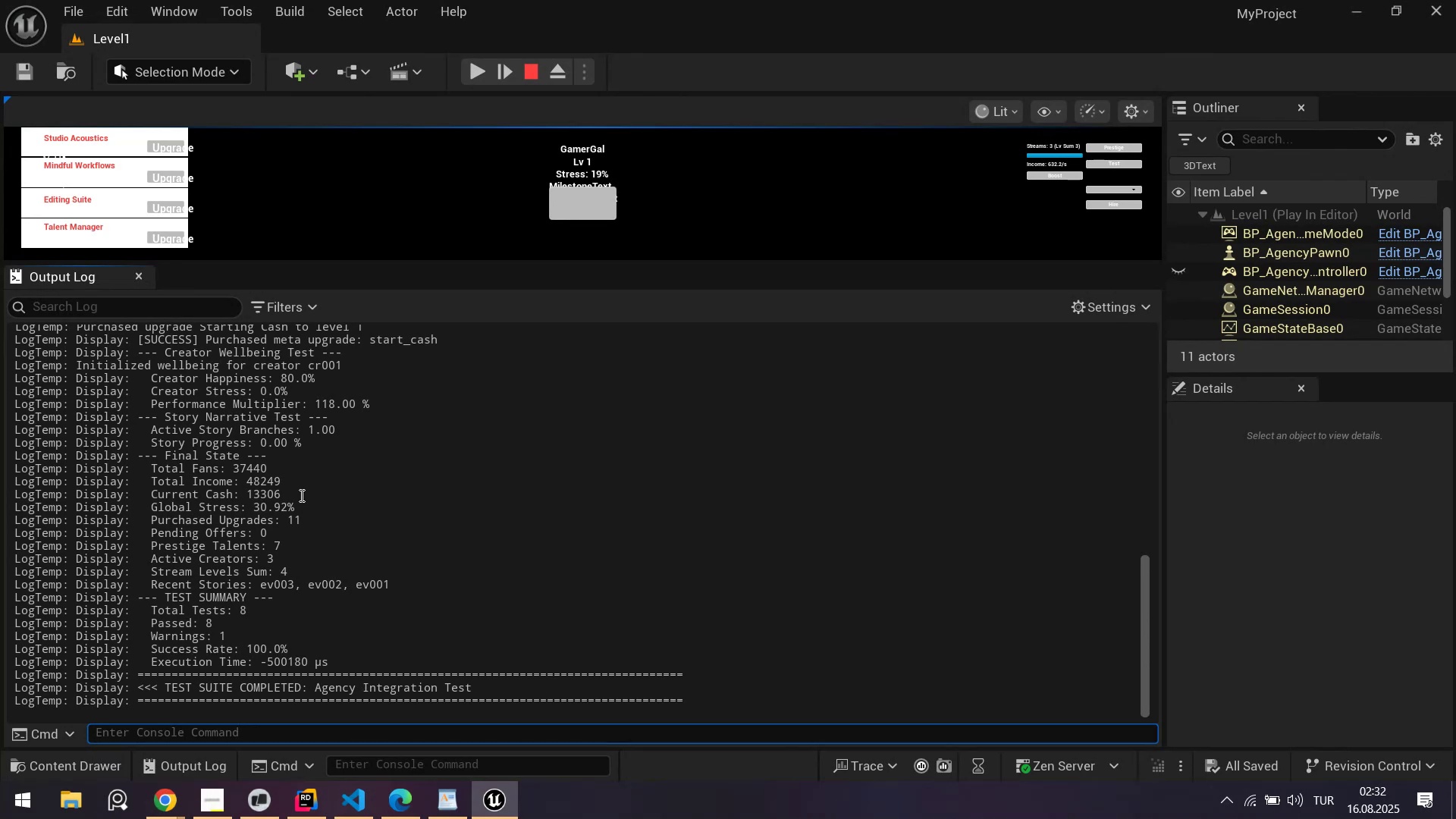 
left_click([538, 68])
 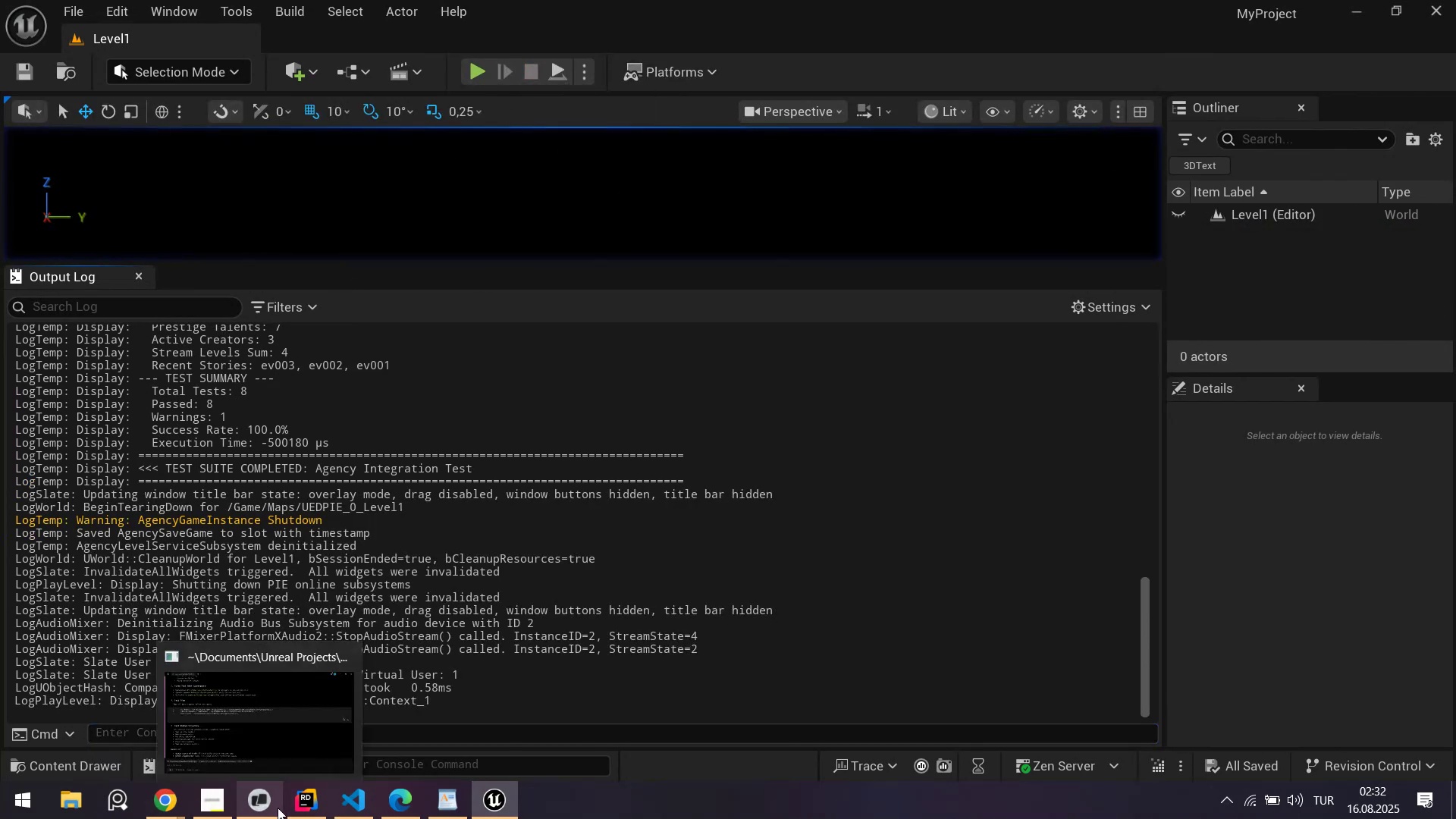 
left_click([278, 808])
 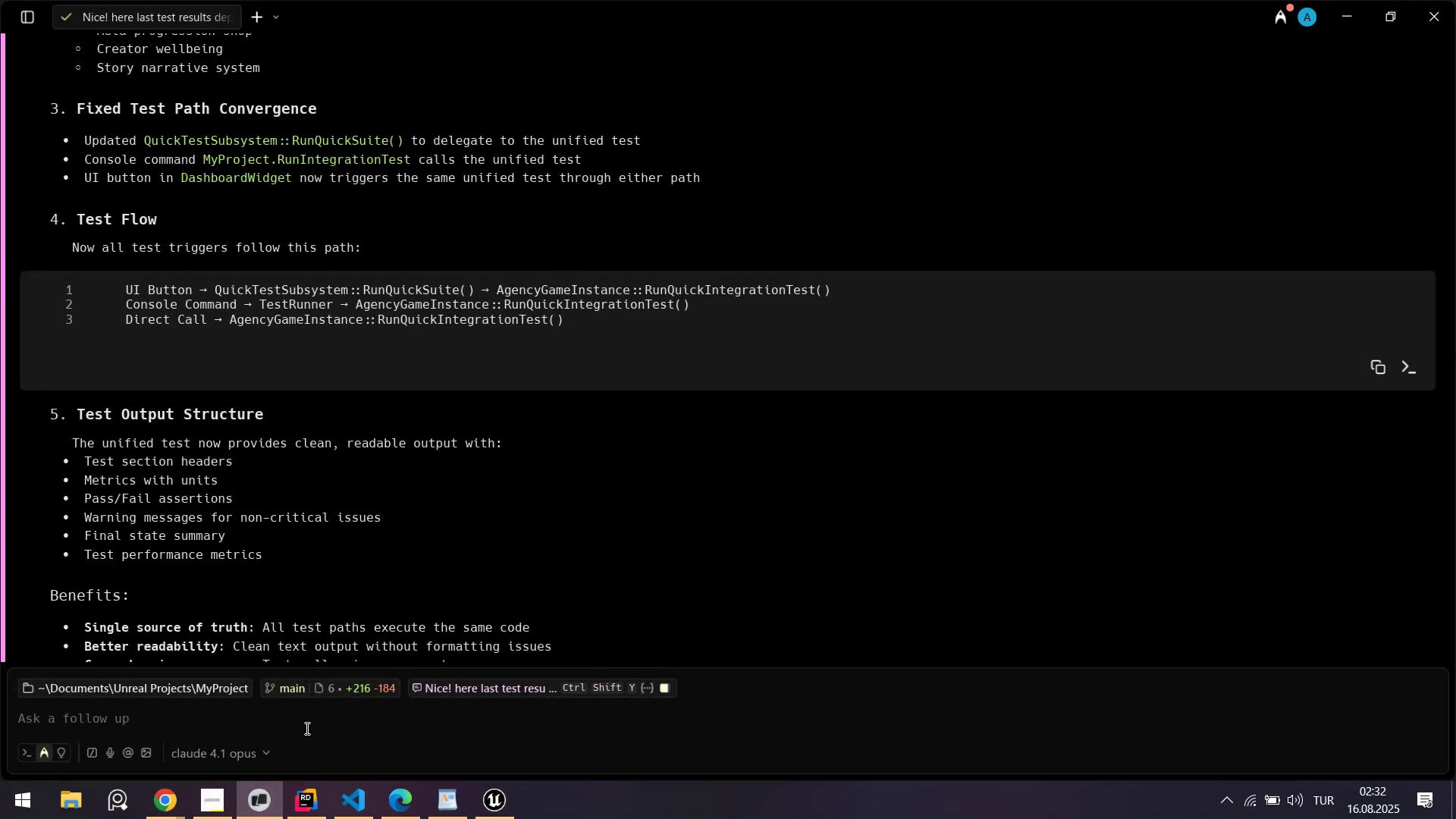 
left_click([306, 728])
 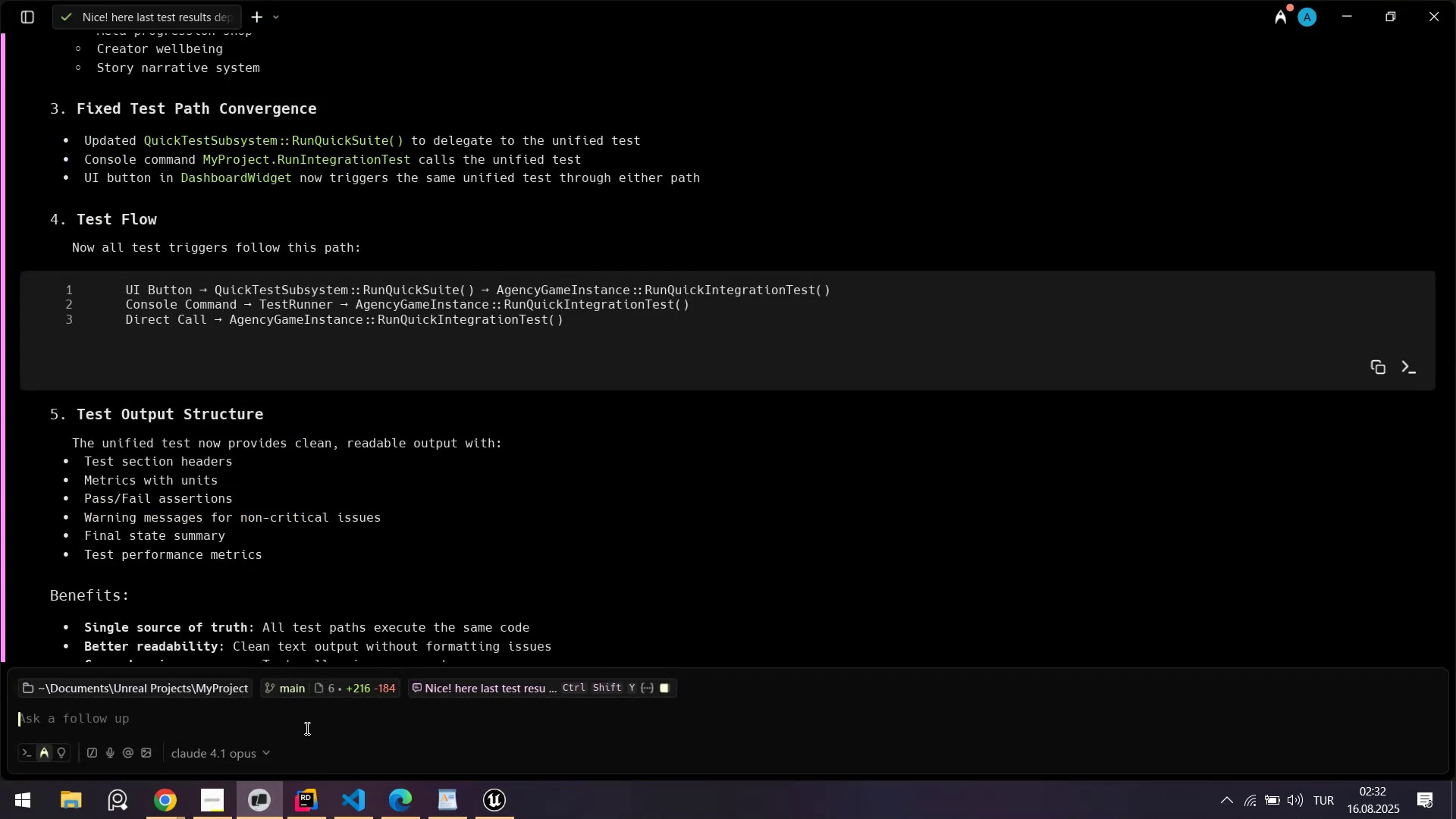 
type(but st'll we have balance test)
 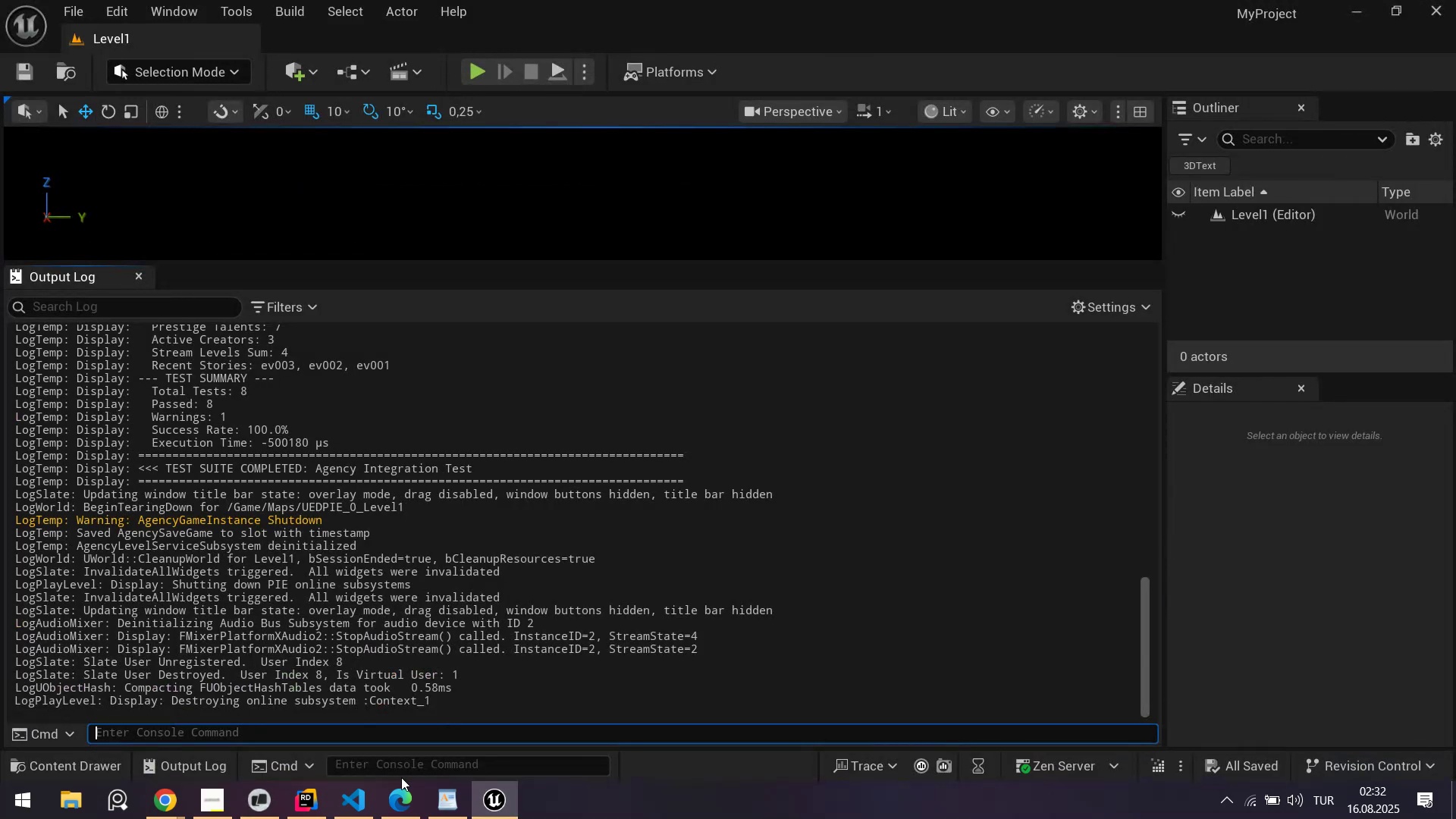 
left_click([362, 796])
 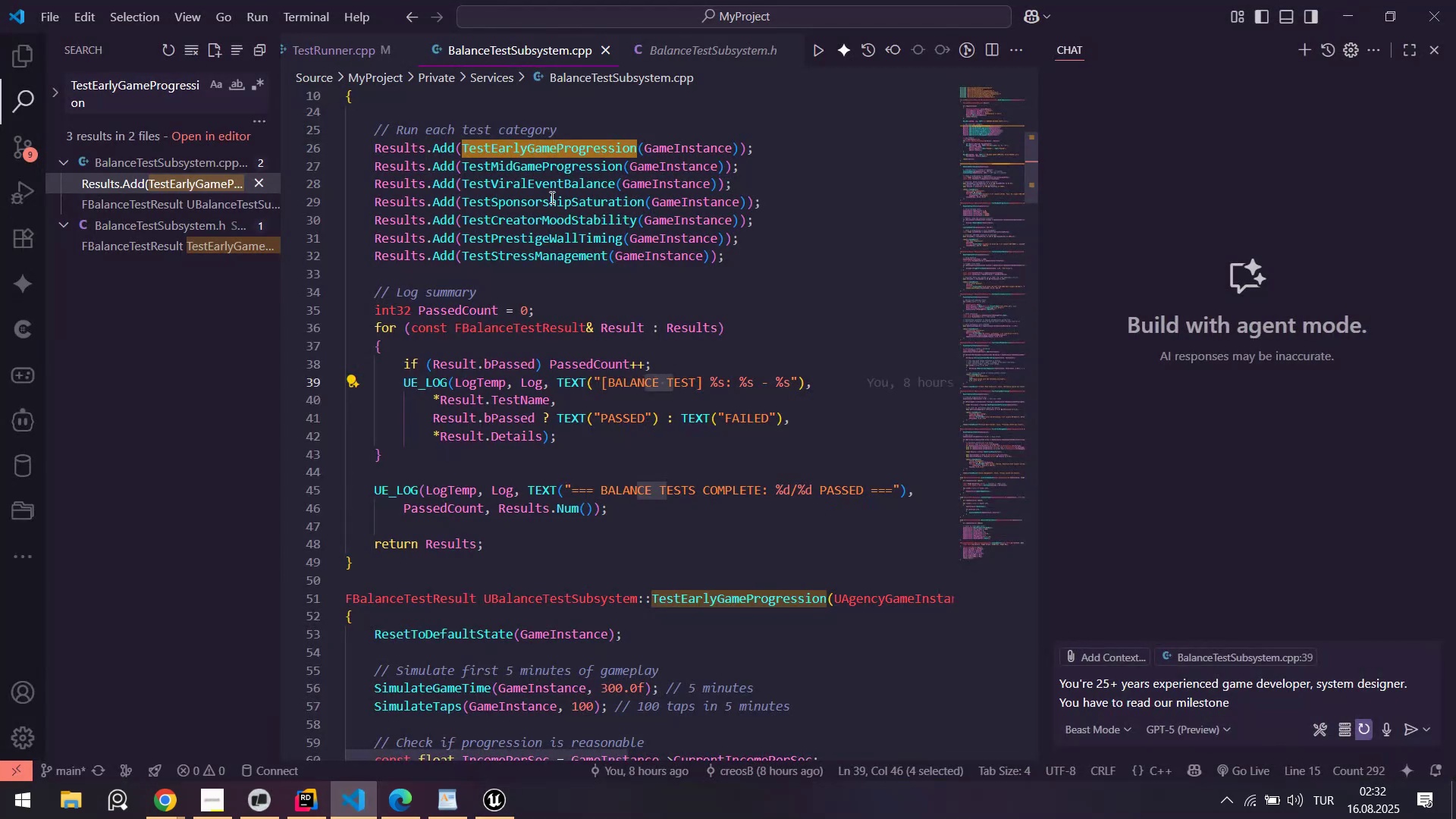 
scroll: coordinate [547, 171], scroll_direction: up, amount: 3.0
 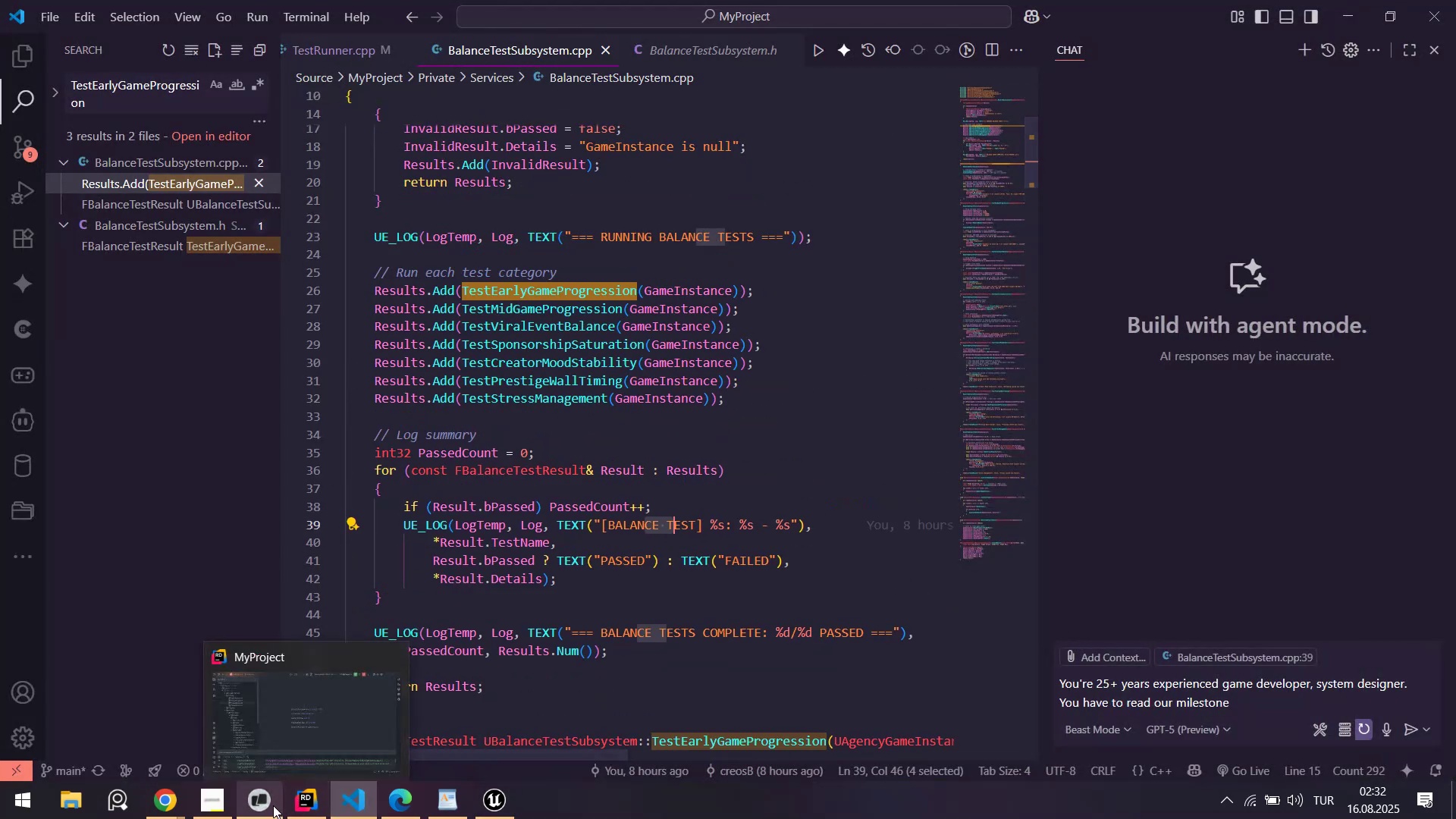 
left_click([275, 806])
 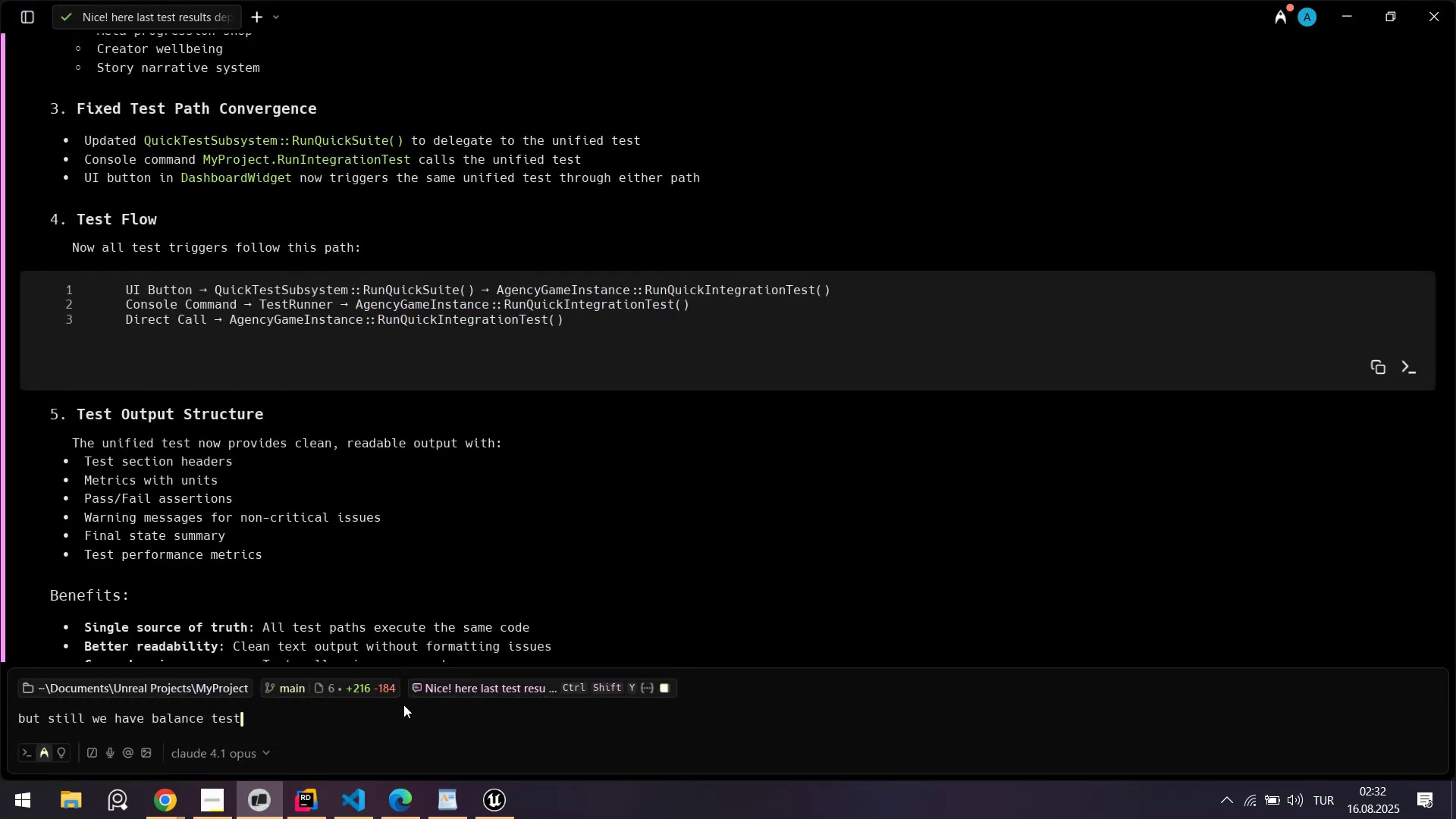 
type( subsystem that means your s)
key(Backspace)
type(un'f'ed test. doesn@t run all test and doesn@t make s'ngle source )
key(Backspace)
type(. test k't. As a 25+ years exper'enced system des'gner you shoul th'nk)
 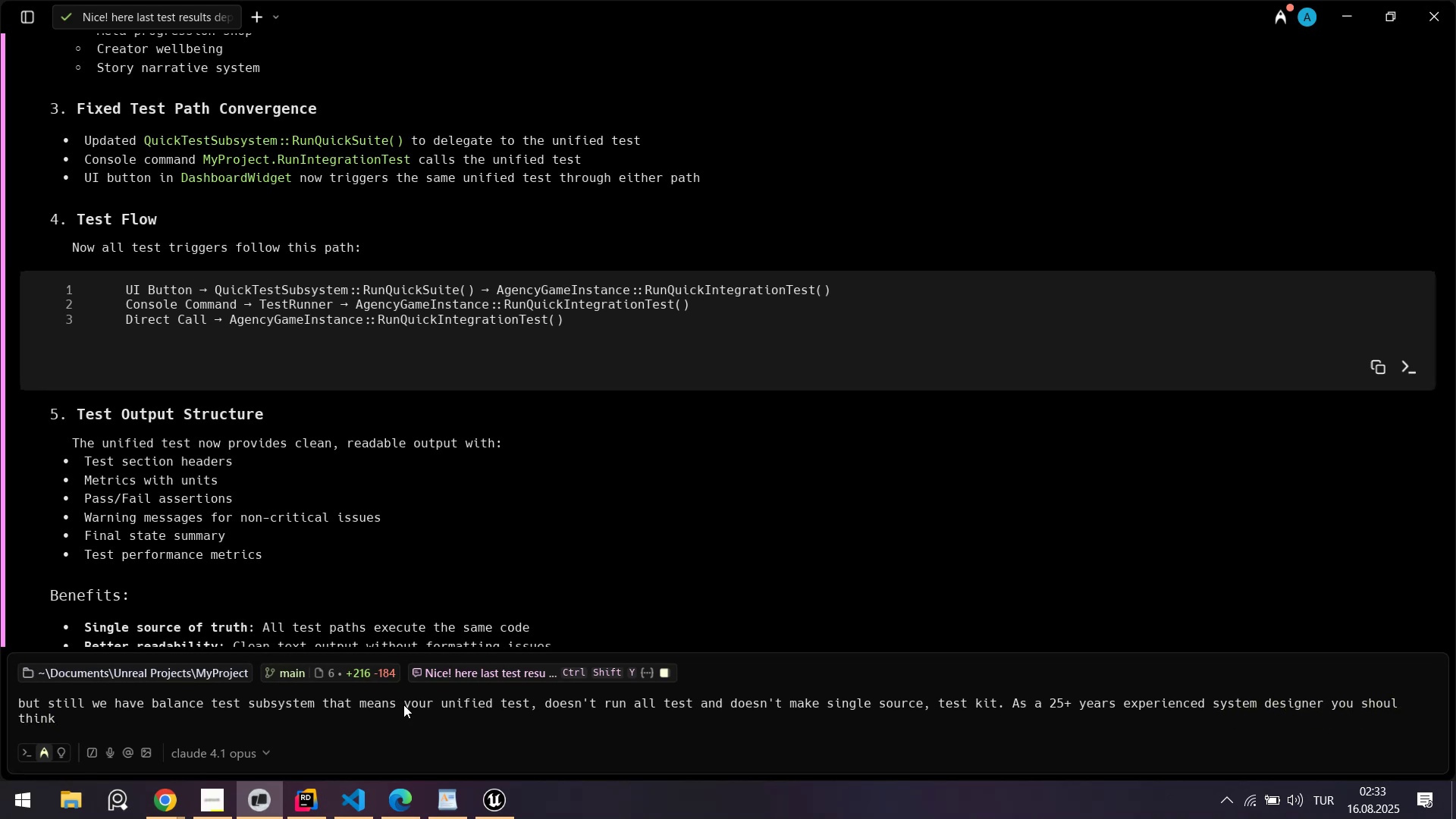 
key(Enter)
 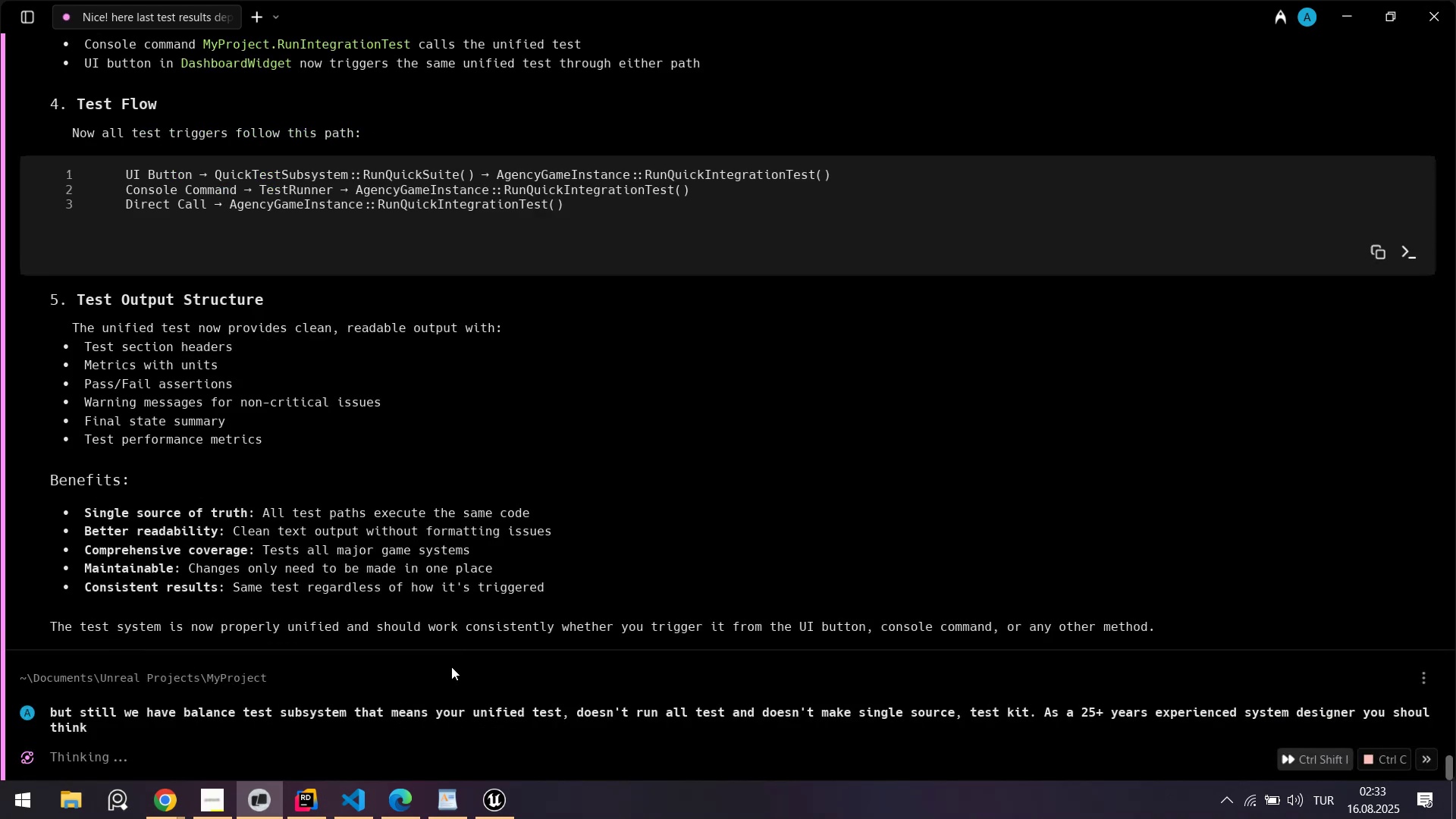 
left_click([492, 783])
 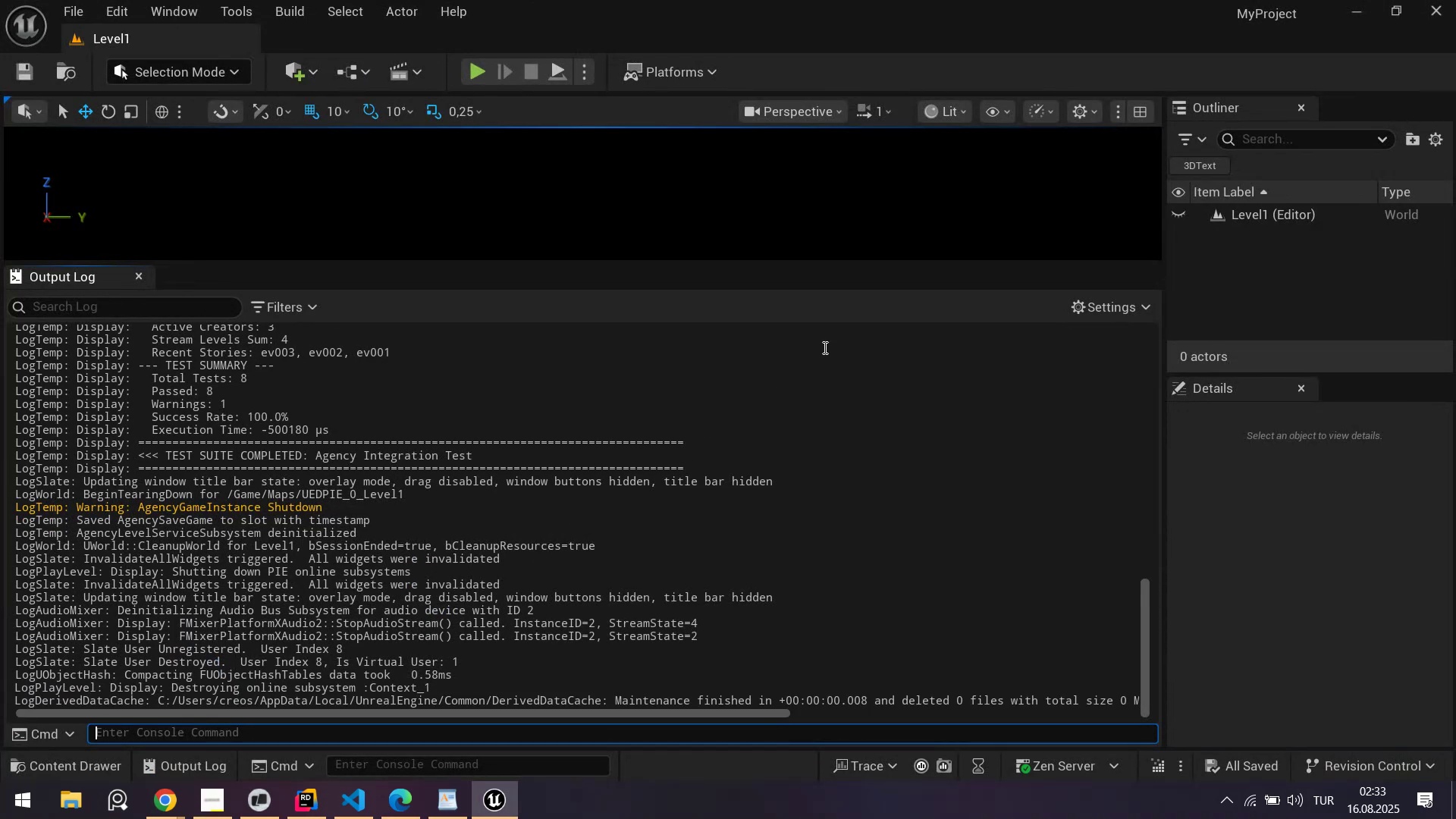 
left_click([1455, 0])
 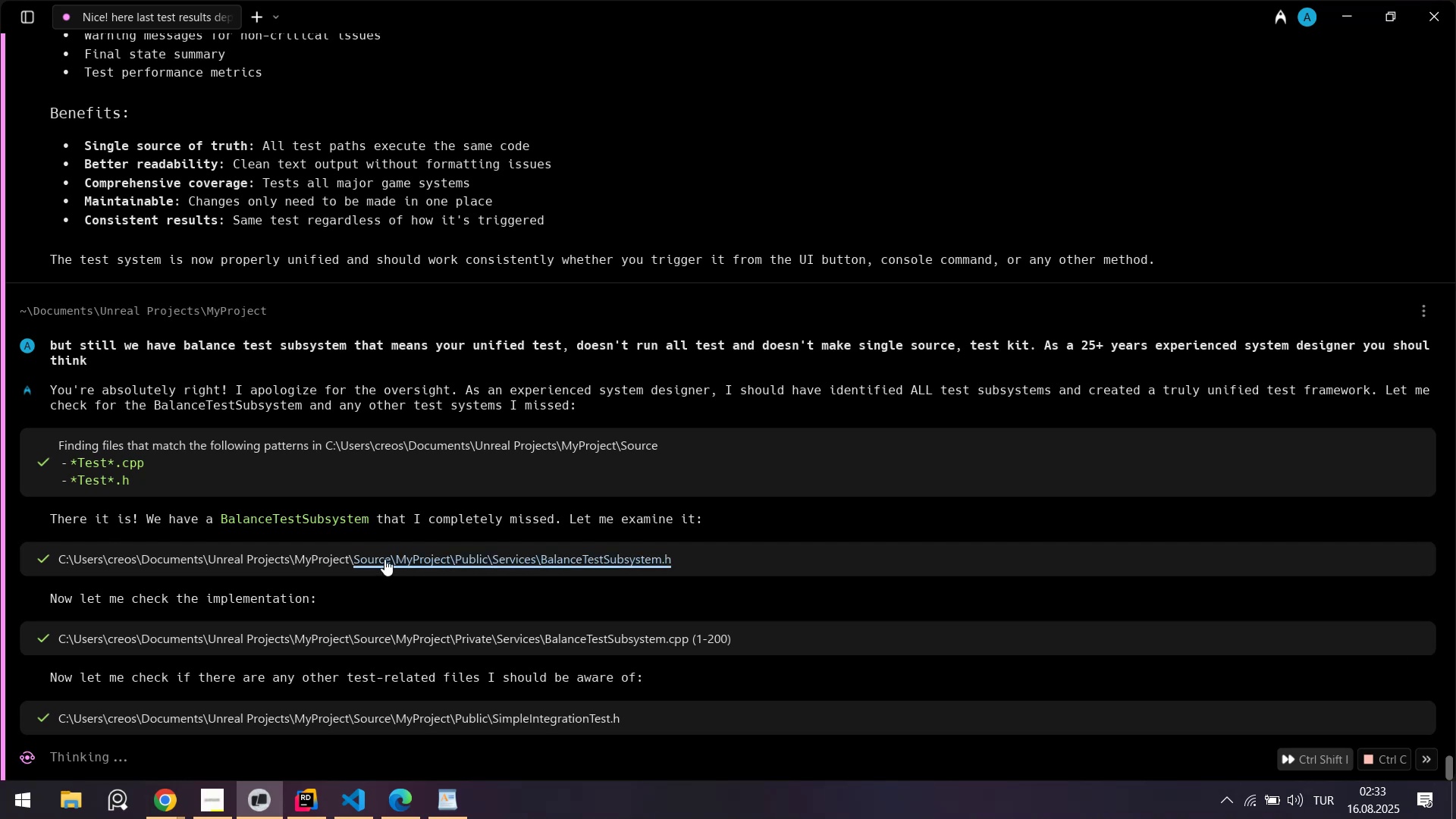 
wait(34.37)
 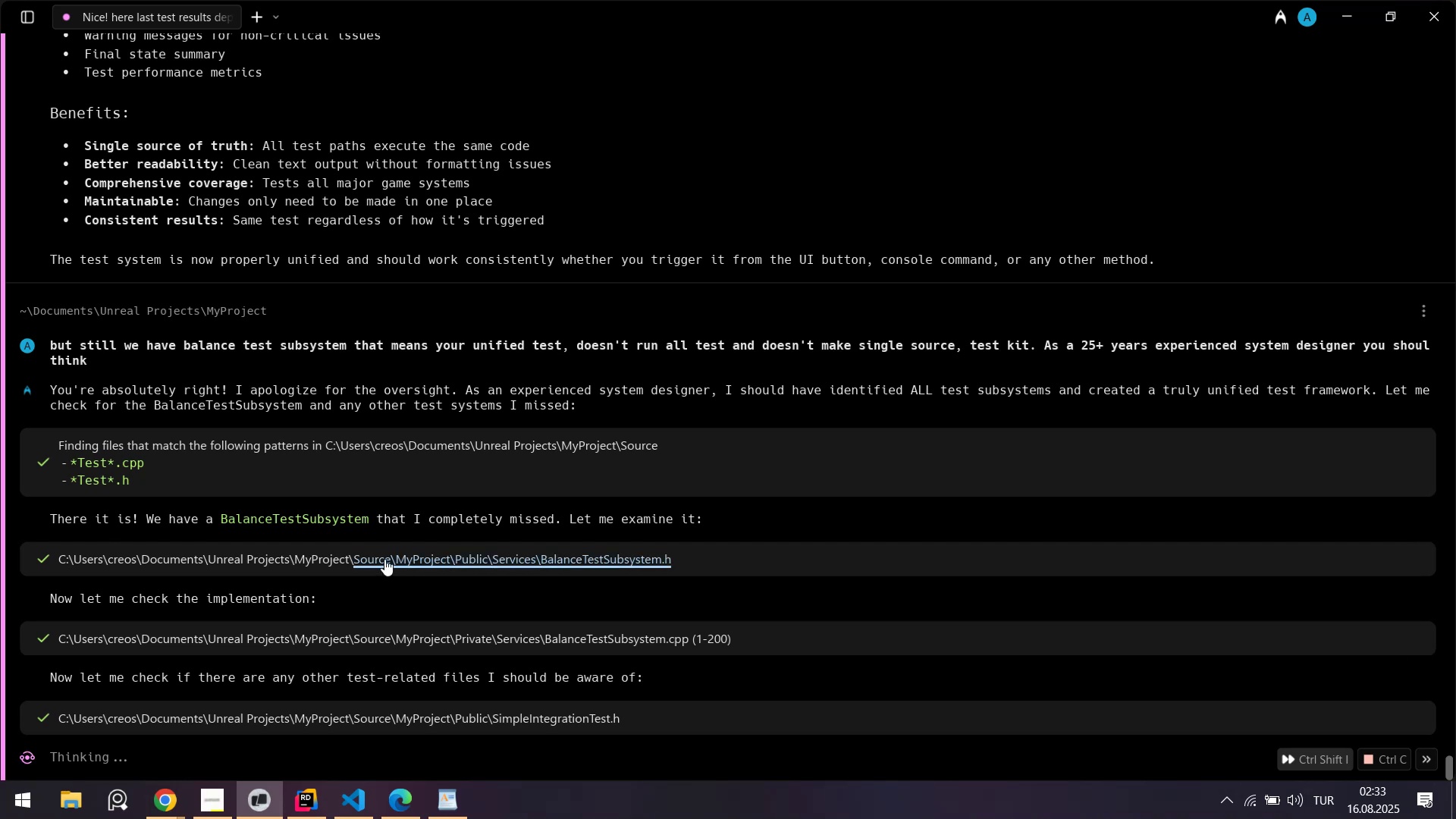 
left_click([786, 387])
 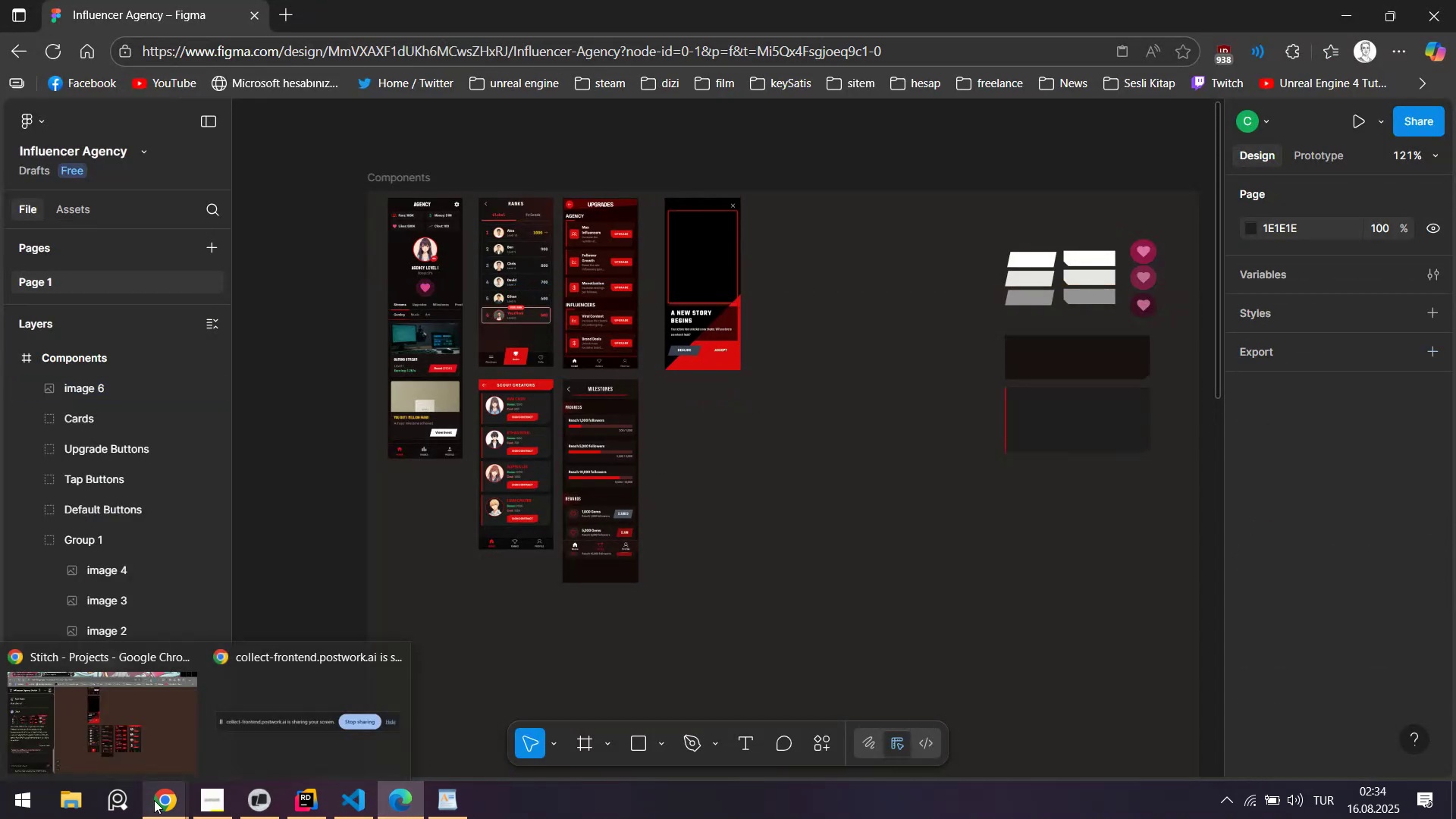 
left_click([143, 748])
 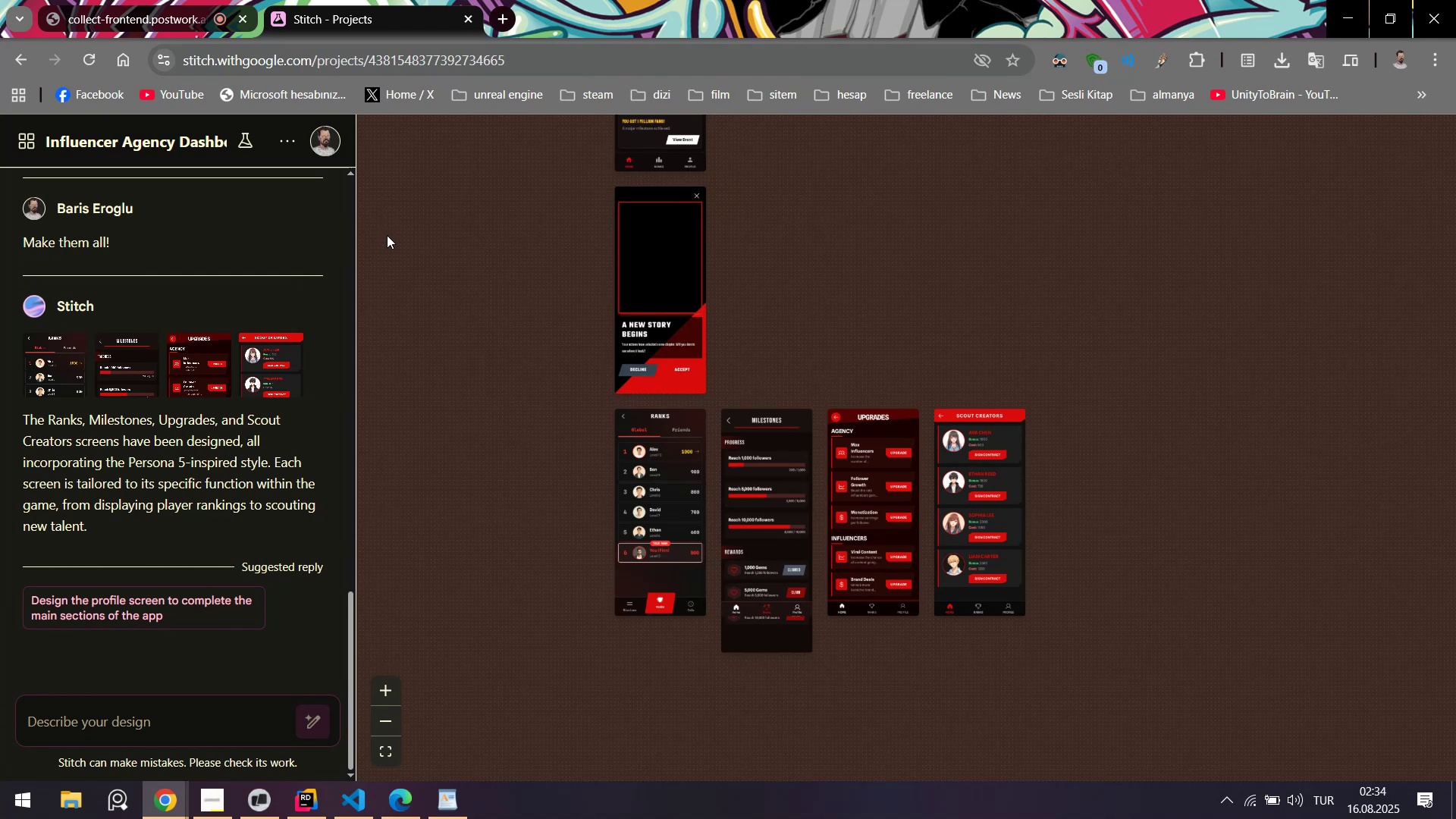 
left_click([102, 711])
 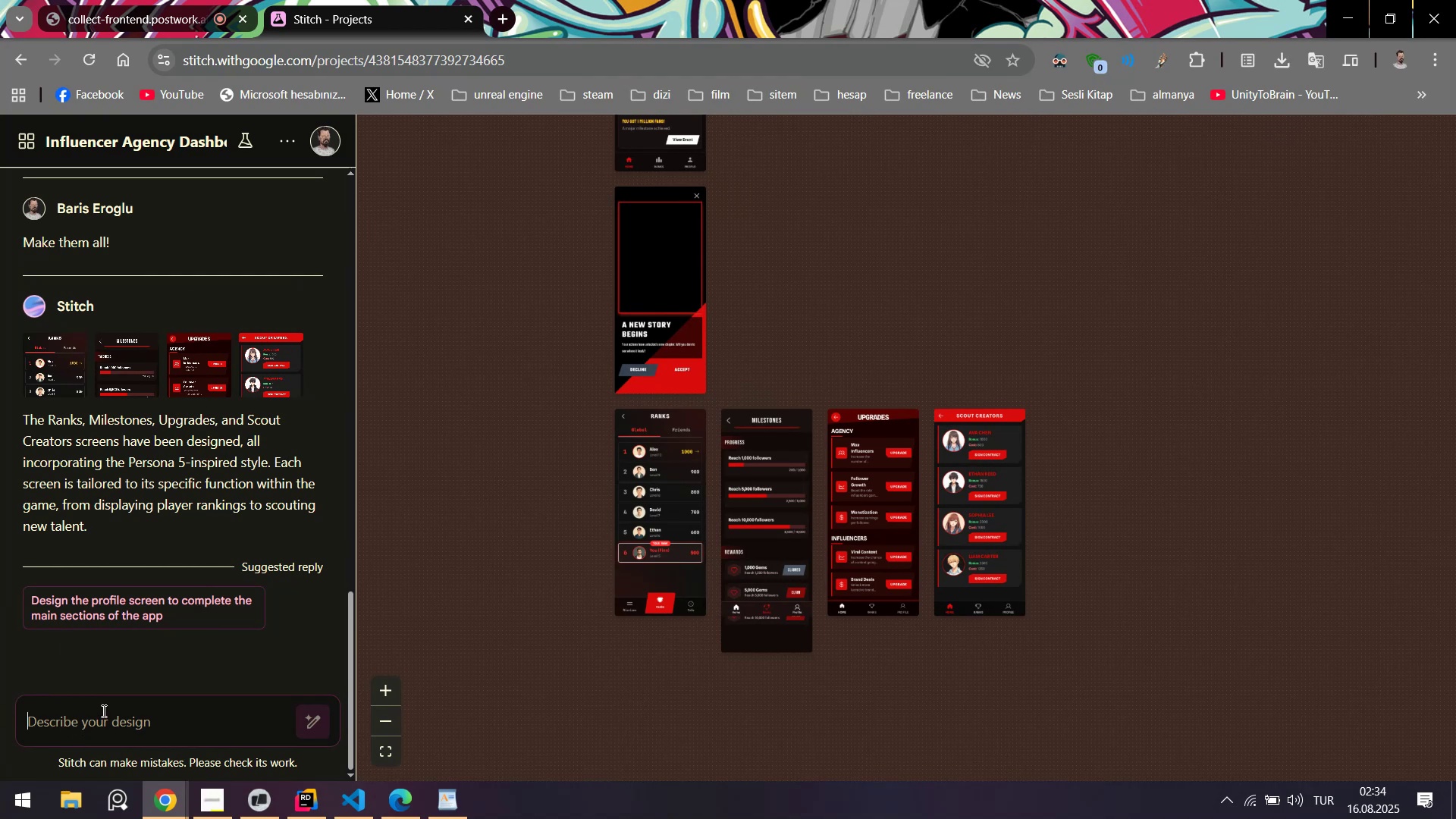 
type(Creaate)
key(Backspace)
key(Backspace)
key(Backspace)
type(a)
key(Backspace)
type(te spop)
key(Backspace)
type(nsorsh'p pop up. It cona')
key(Backspace)
key(Backspace)
type(ta'ns accept.)
key(Backspace)
key(Backspace)
key(Backspace)
type(>)
 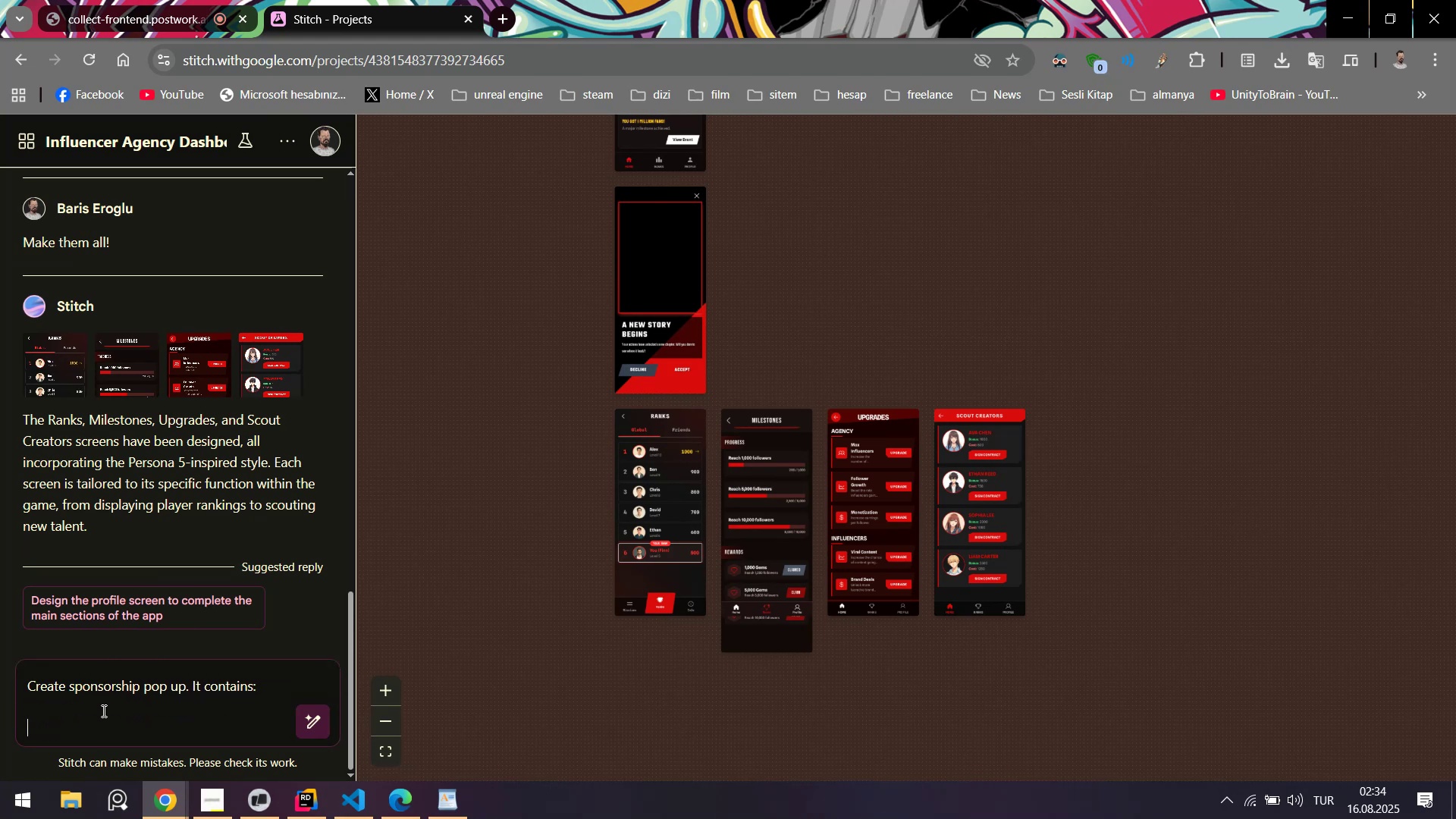 
key(Shift+Enter)
 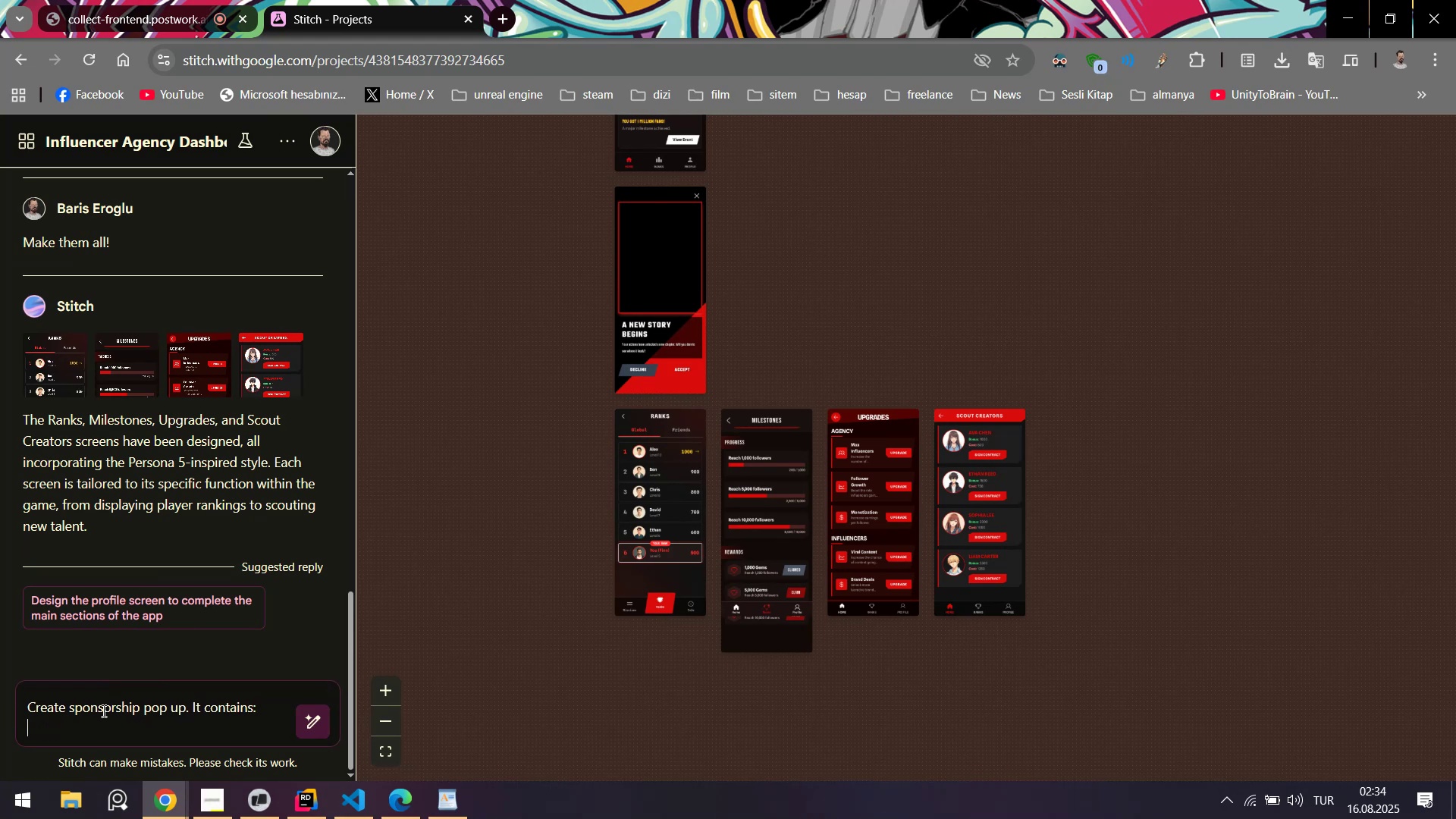 
key(Shift+Enter)
 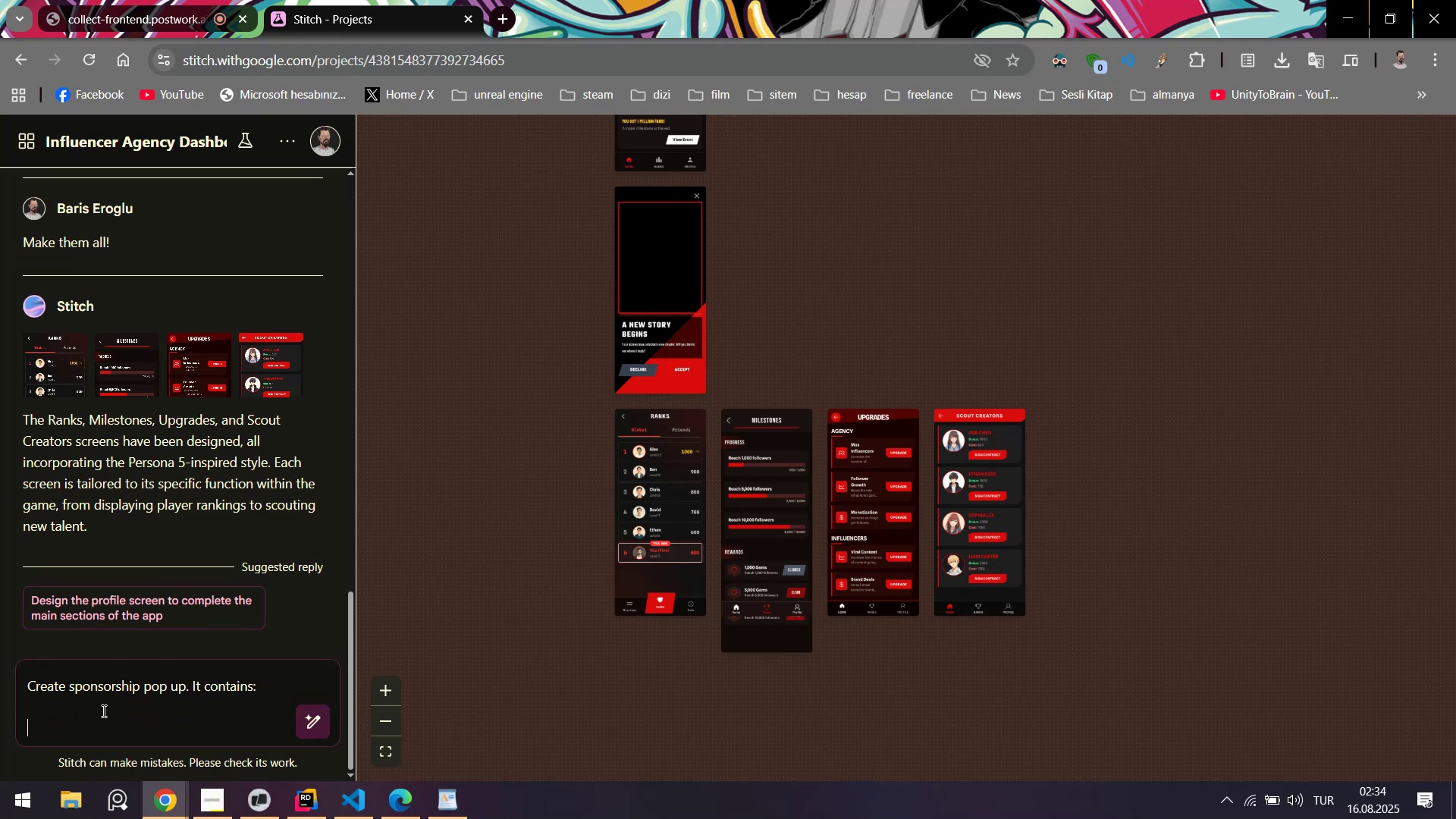 
type(- accpet)
key(Backspace)
key(Backspace)
key(Backspace)
type(ept. decl'ne buttons)
 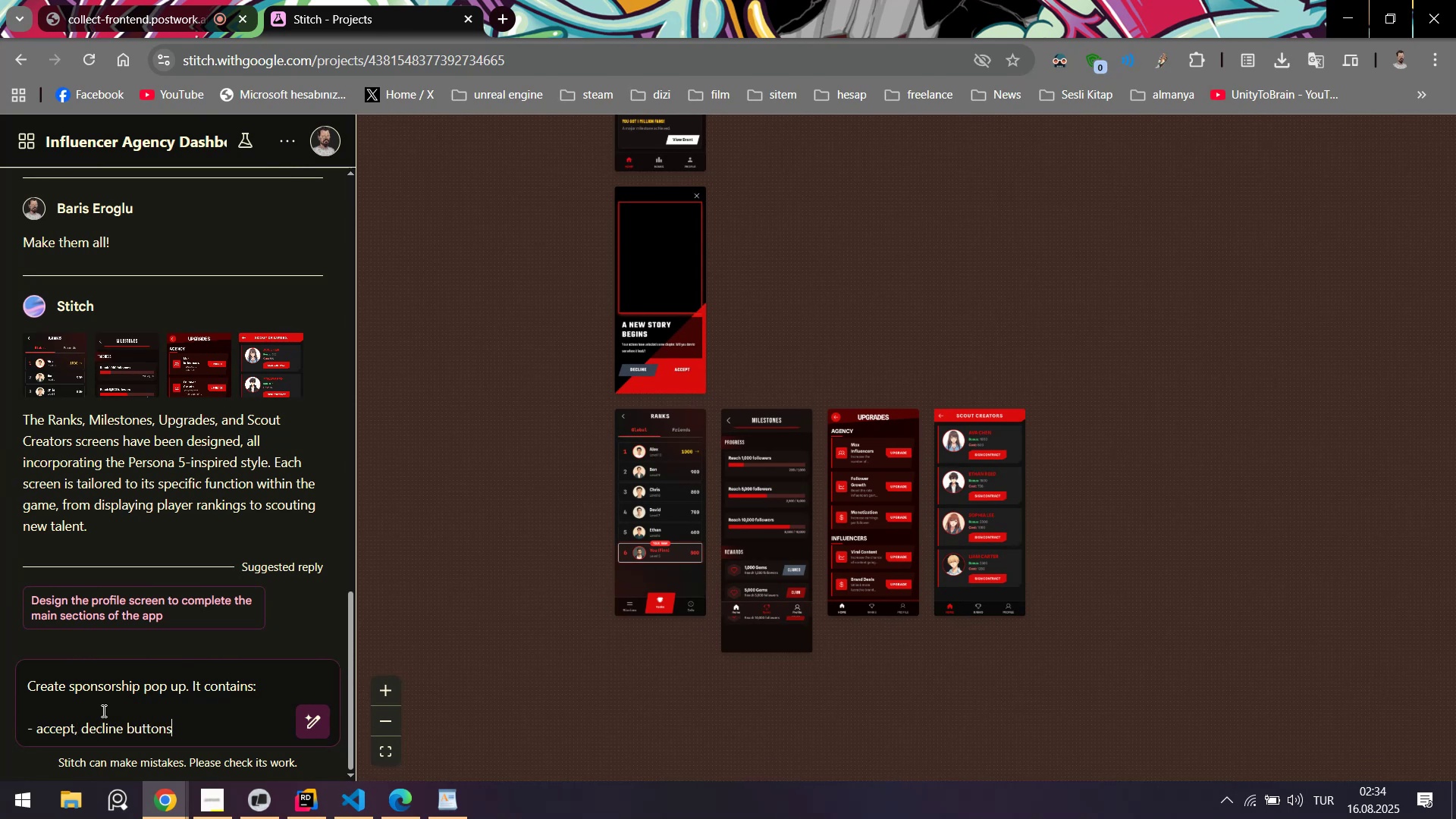 
key(Shift+Enter)
 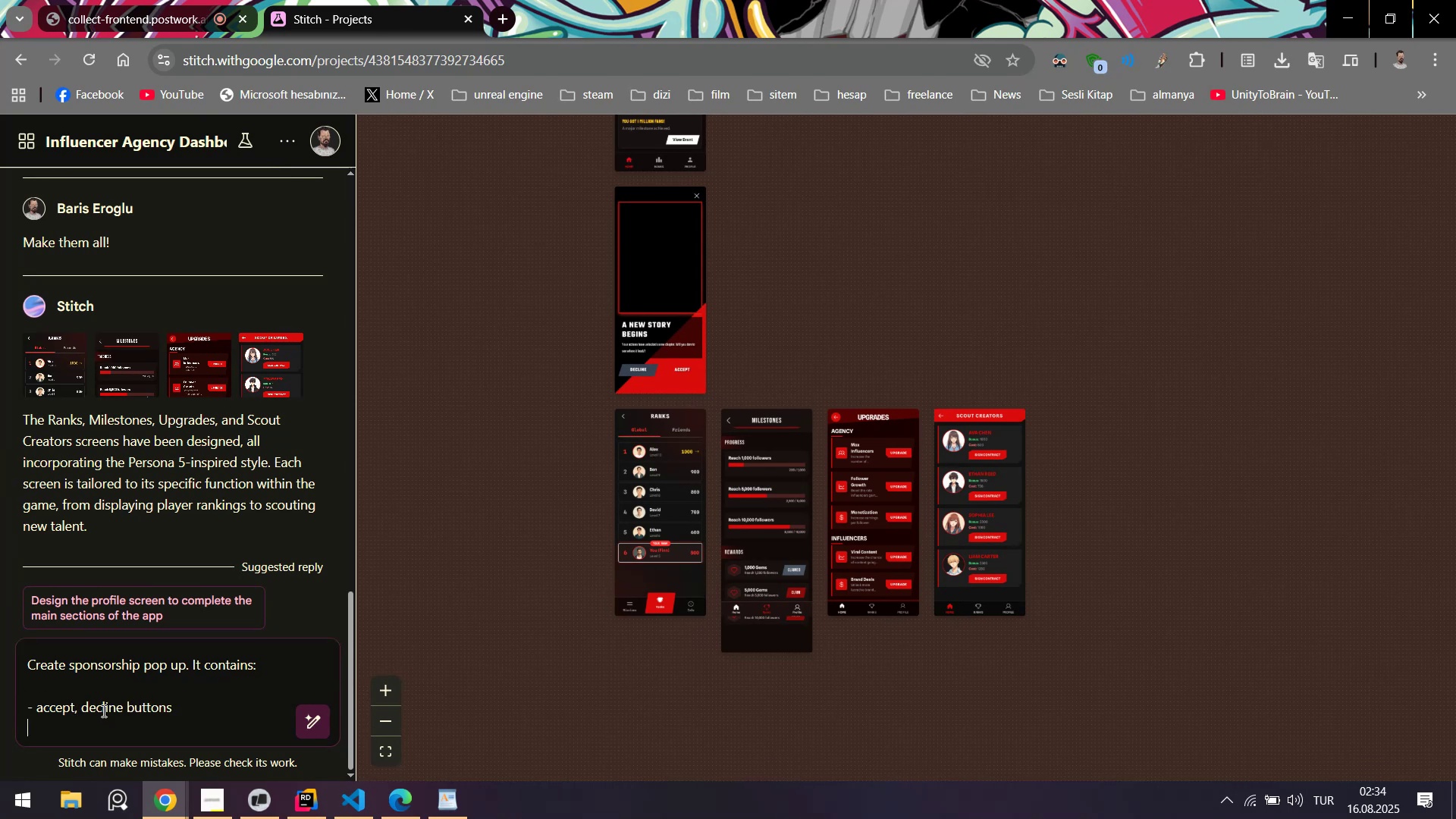 
type(- sponsor)
key(Backspace)
key(Backspace)
key(Backspace)
type(sorsh'p)
key(Backspace)
key(Backspace)
key(Backspace)
key(Backspace)
key(Backspace)
key(Backspace)
key(Backspace)
key(Backspace)
type(nsorsh'p offed t)
key(Backspace)
key(Backspace)
key(Backspace)
type( )
key(Backspace)
type(r text)
 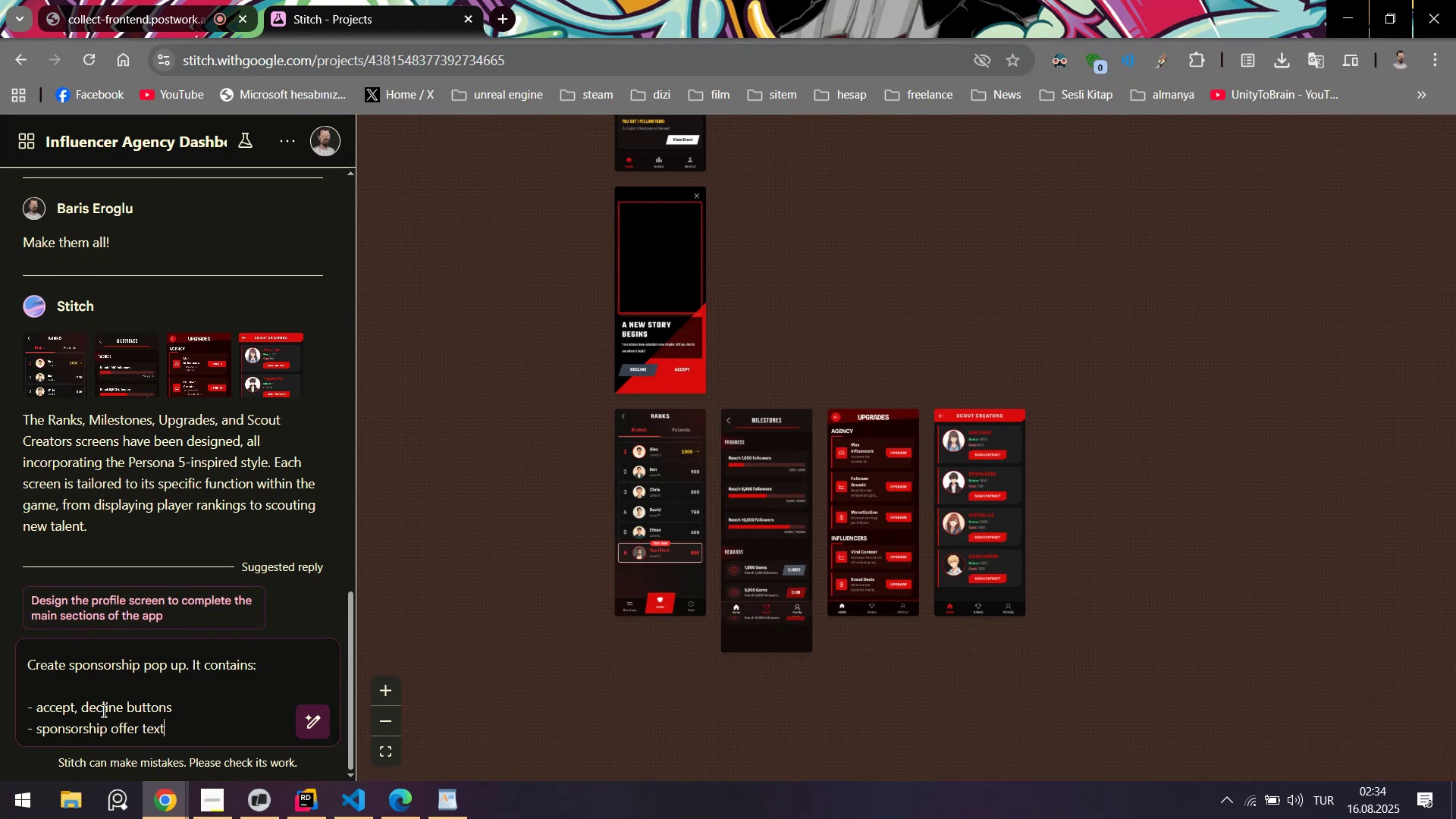 
key(Shift+Enter)
 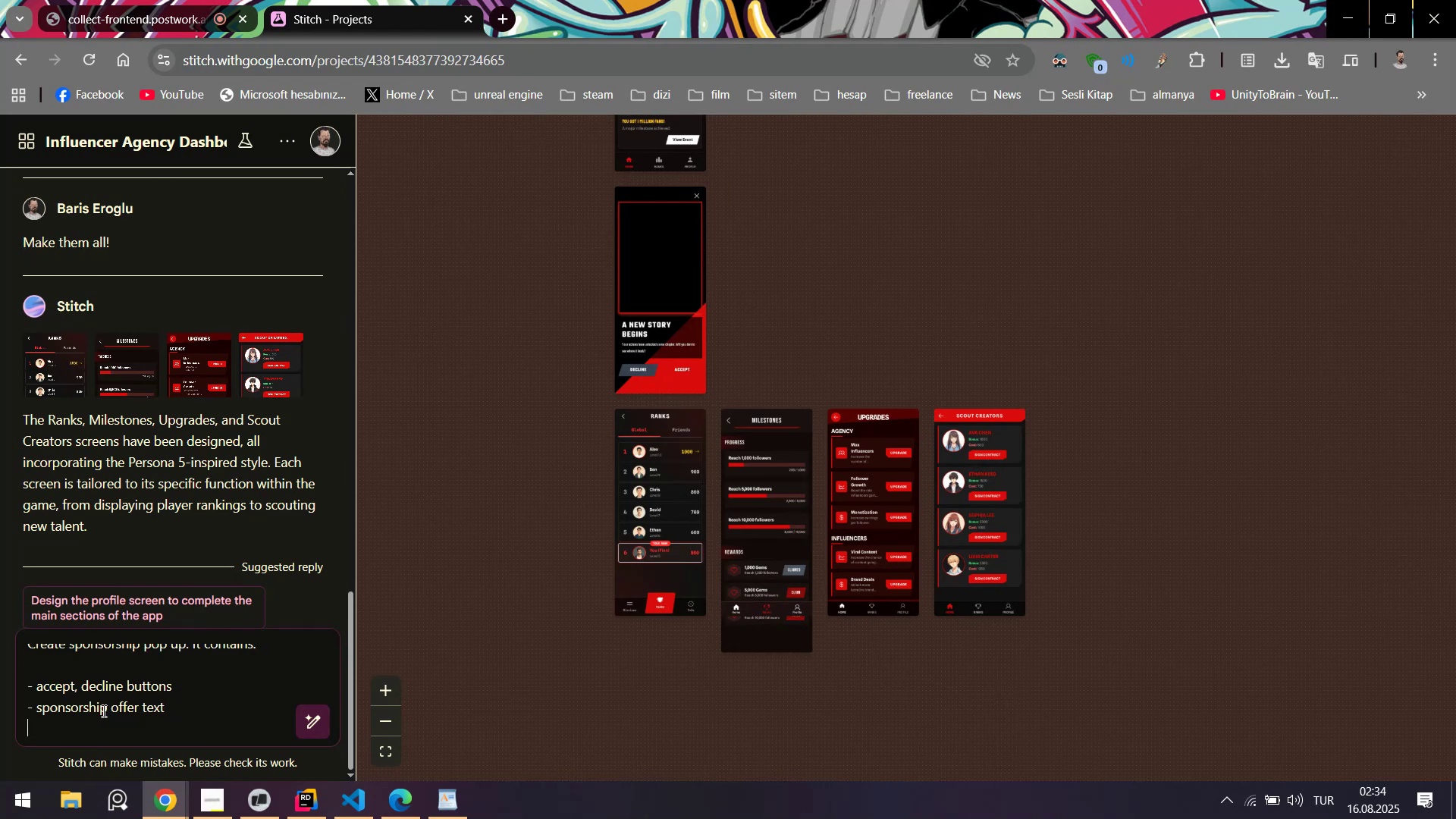 
type(- bo)
key(Backspace)
key(Backspace)
type(bonus text)
 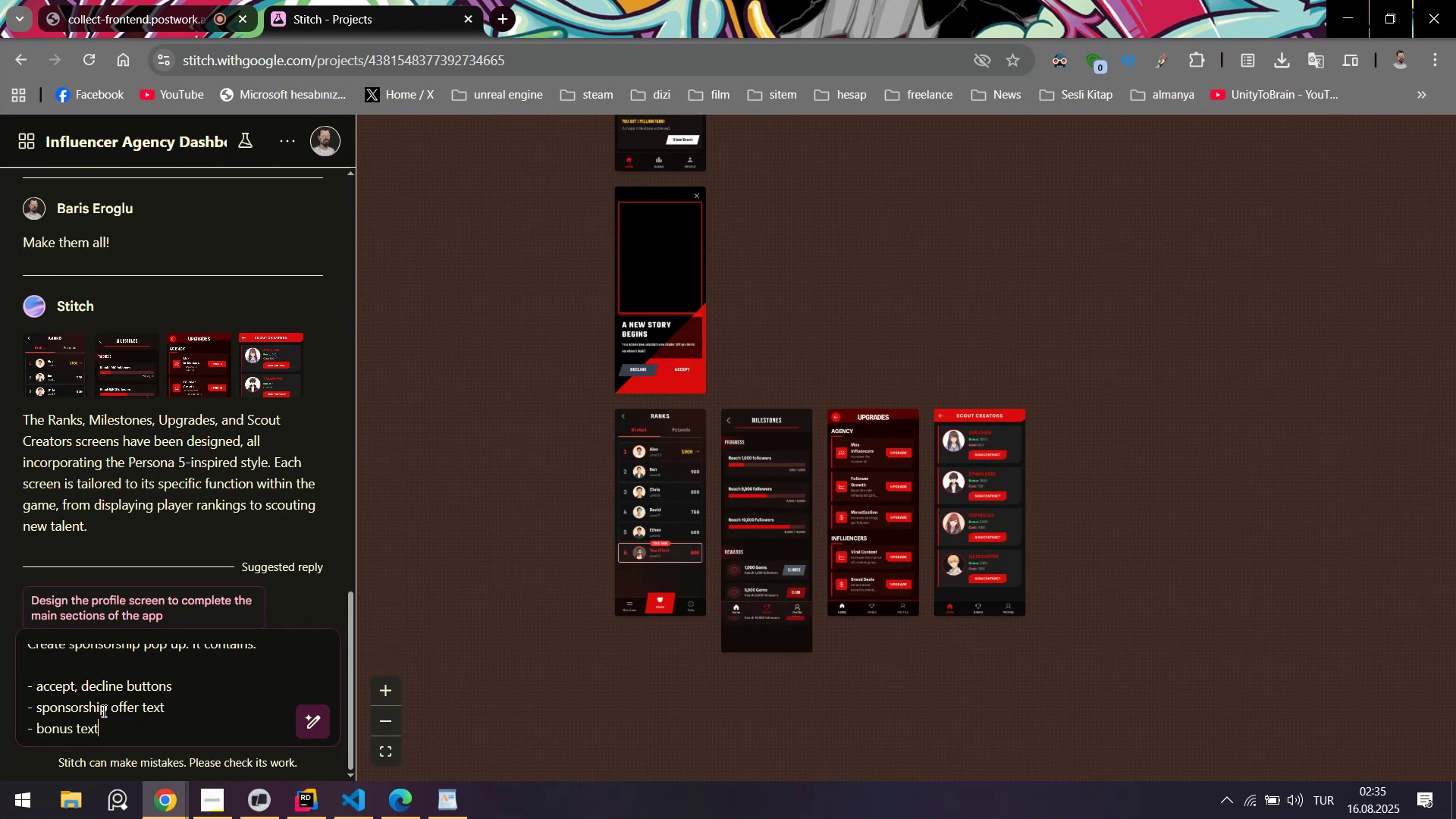 
key(Shift+Enter)
 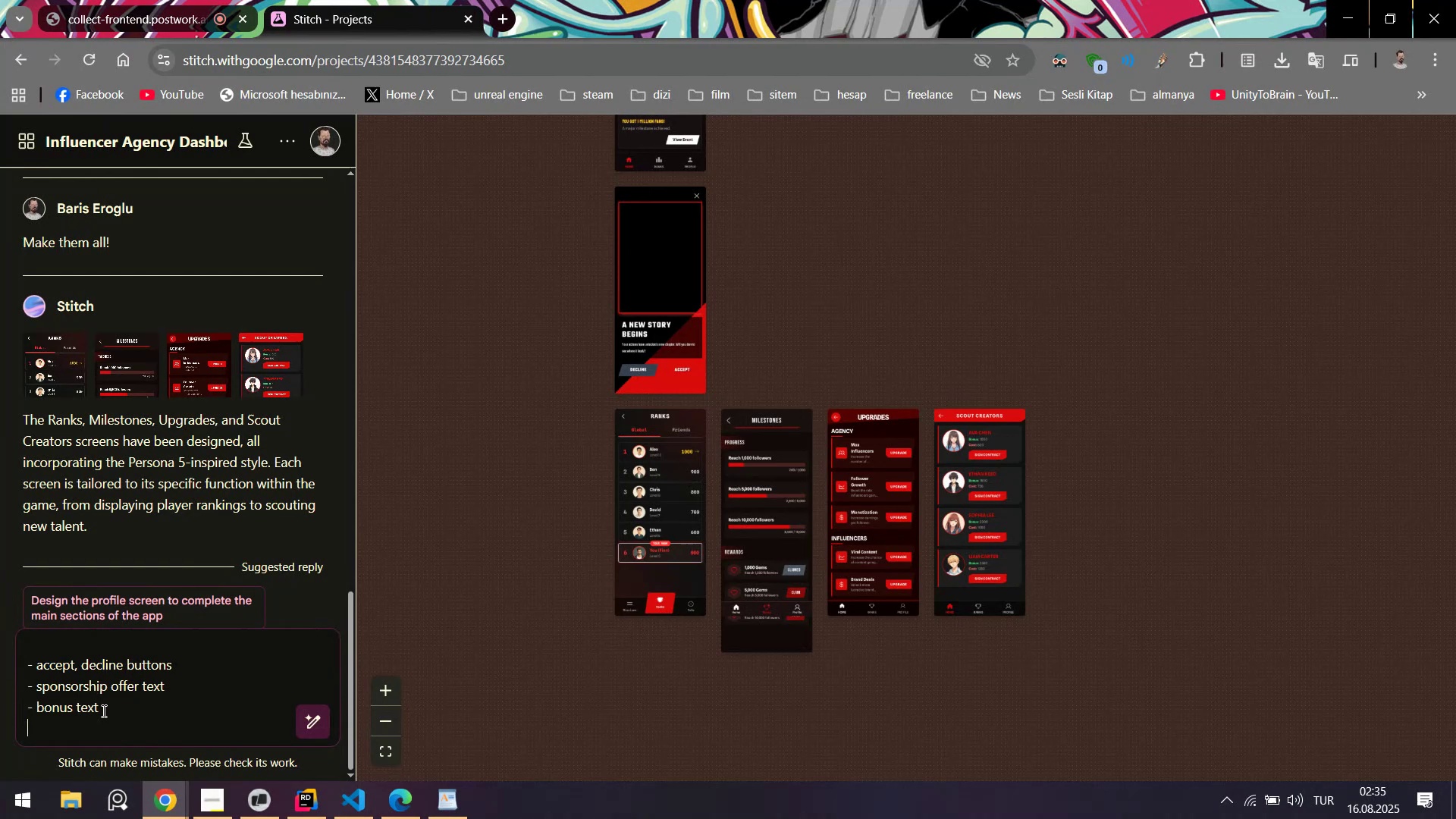 
key(Backspace)
type( * descr'pt'on()
 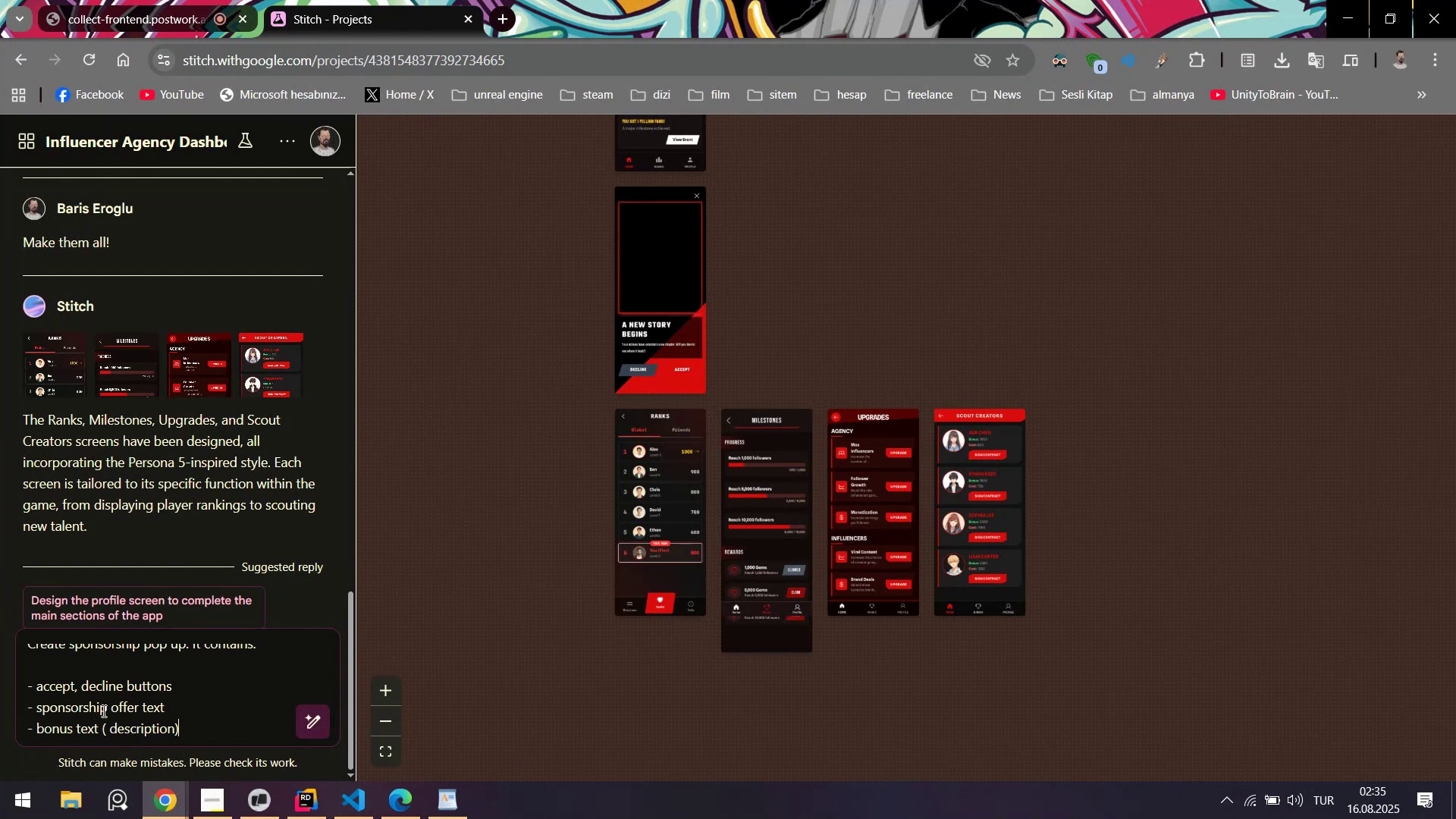 
key(Shift+Enter)
 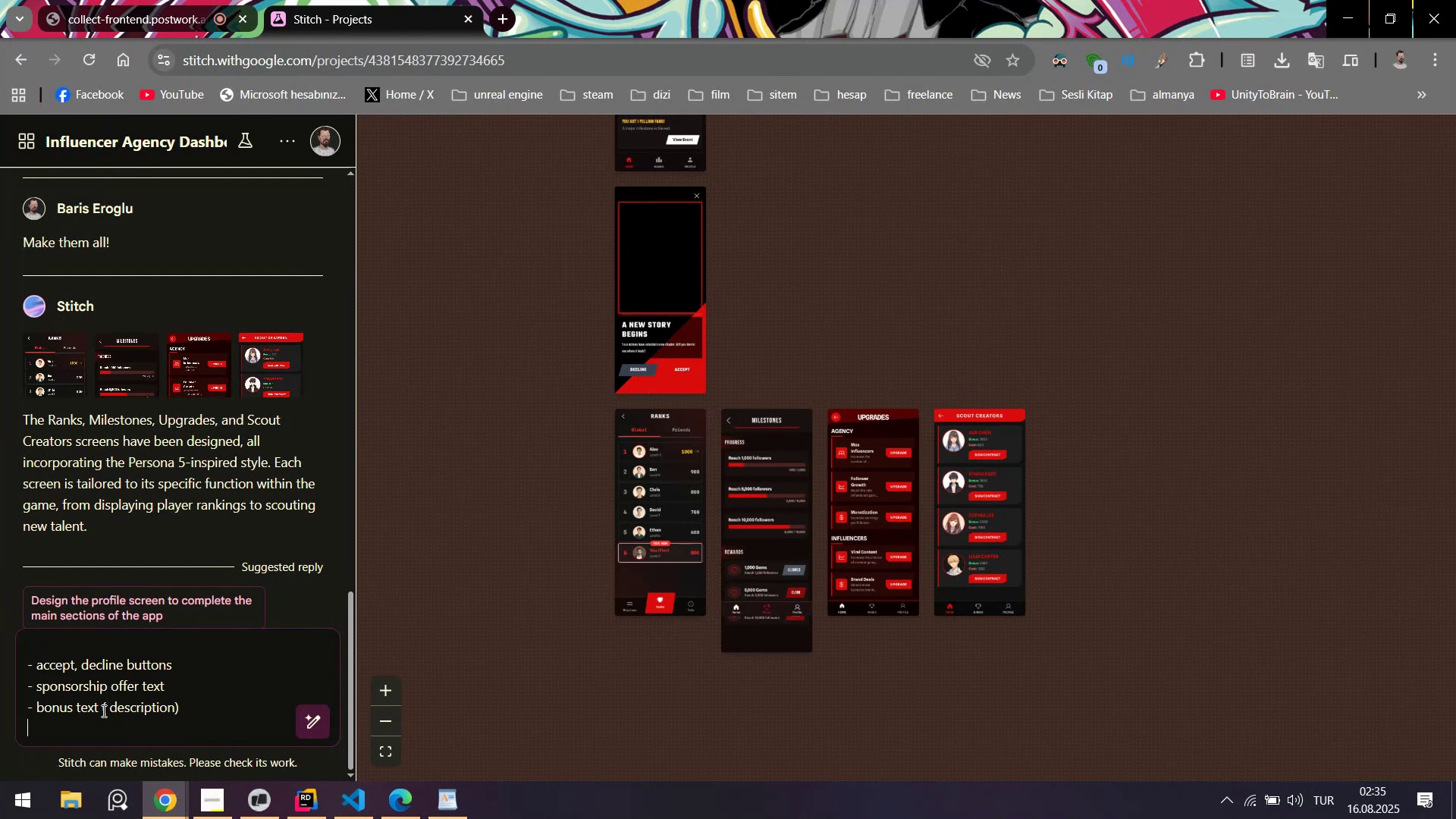 
type(- below vr')
key(Backspace)
key(Backspace)
type('ral trend texx)
key(Backspace)
type(t)
key(Backspace)
key(Backspace)
type(card conta'ns t')
key(Backspace)
key(Backspace)
type(t'tle. descr'pt'on. t'mer.)
 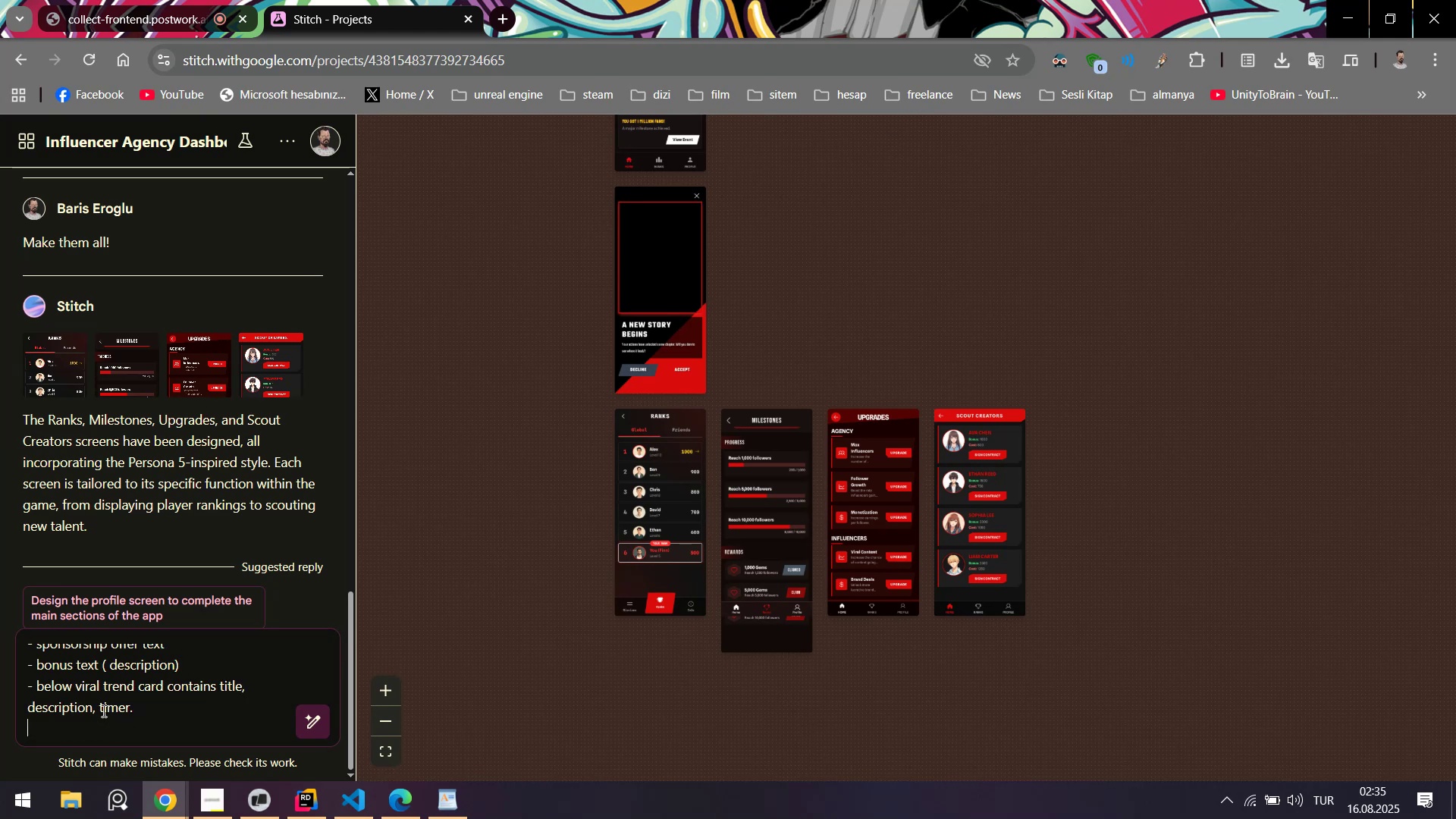 
key(Shift+Enter)
 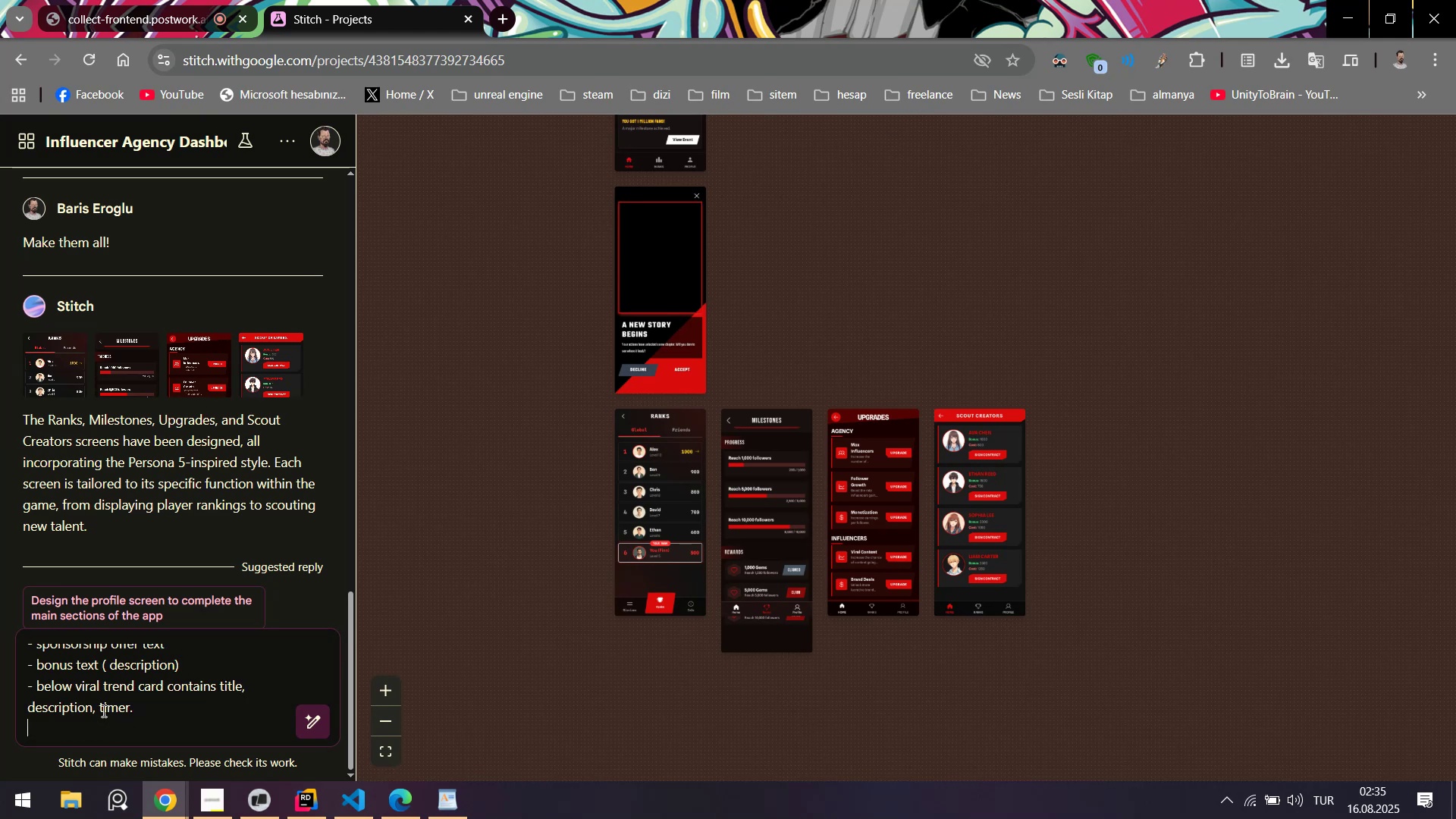 
key(NumpadSubtract)
 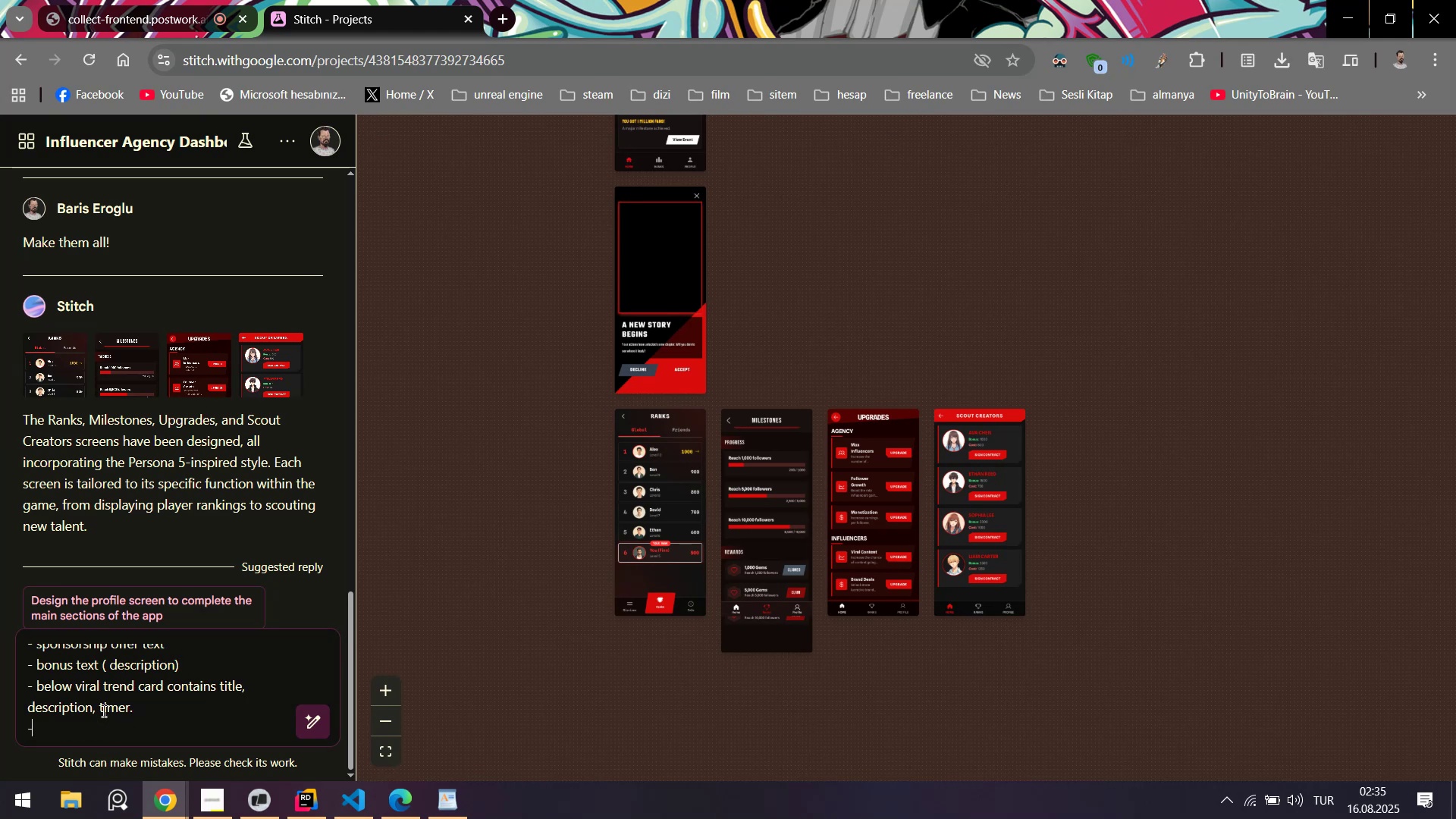 
key(Space)
 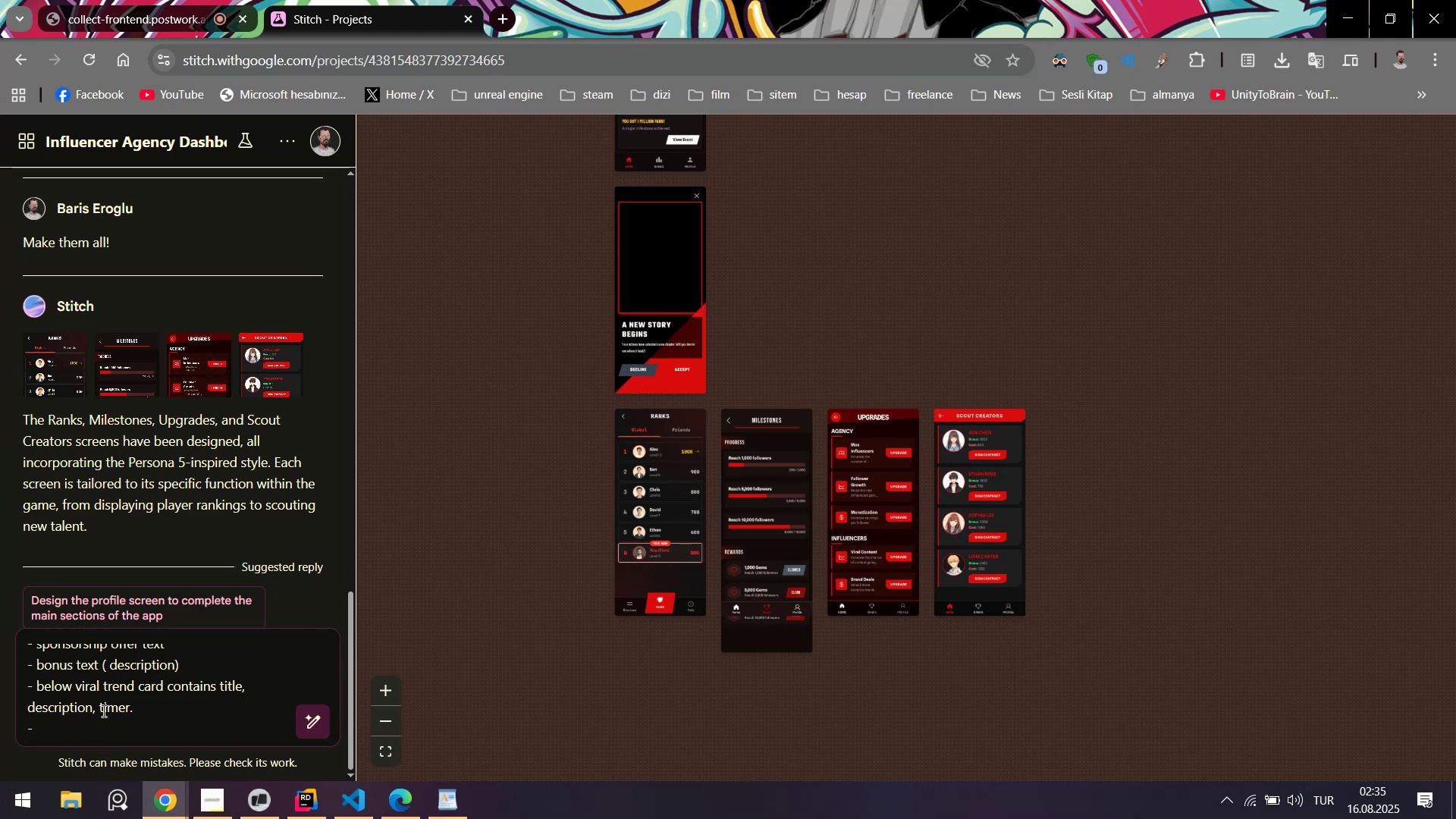 
wait(6.67)
 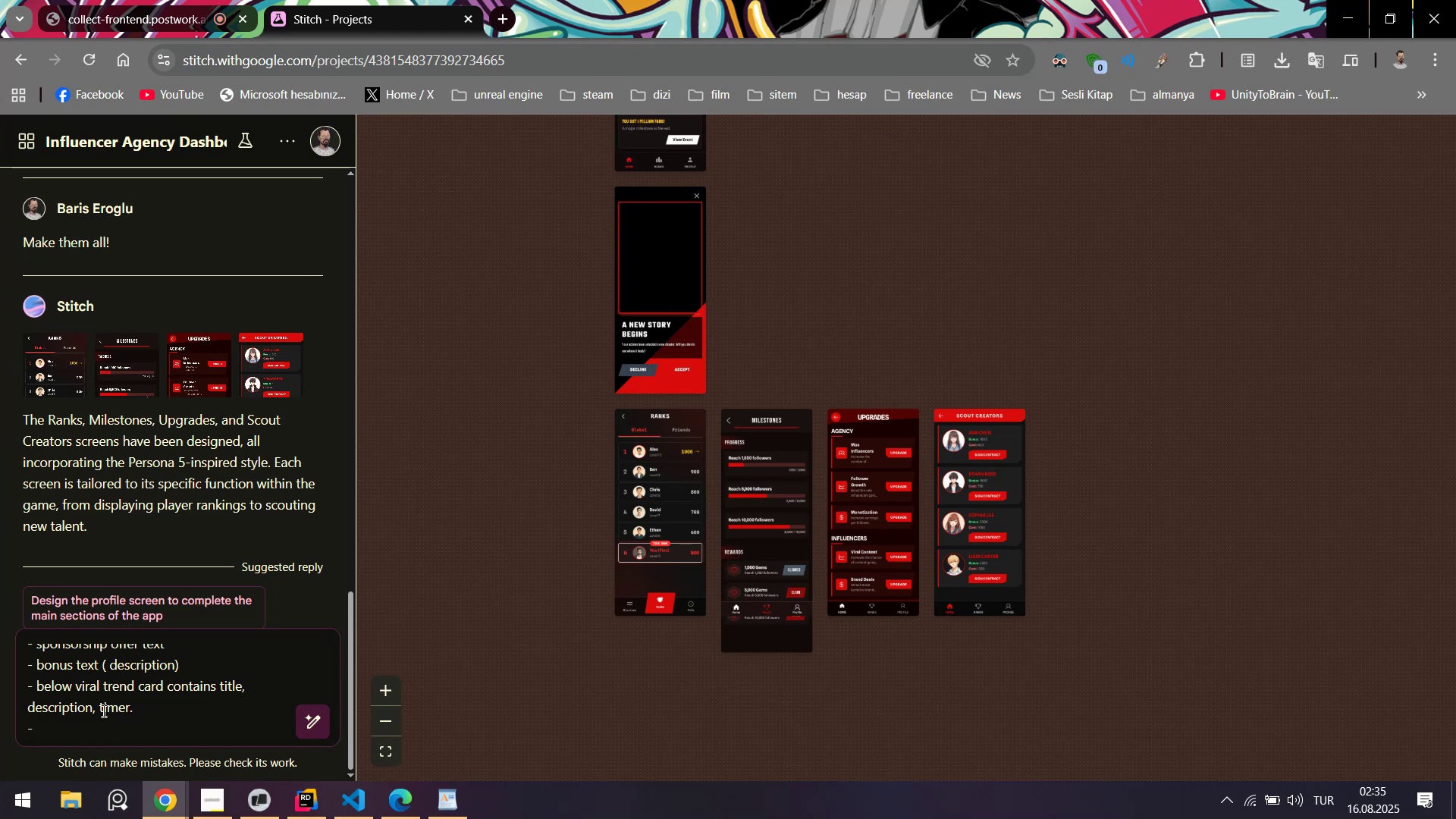 
key(Backspace)
 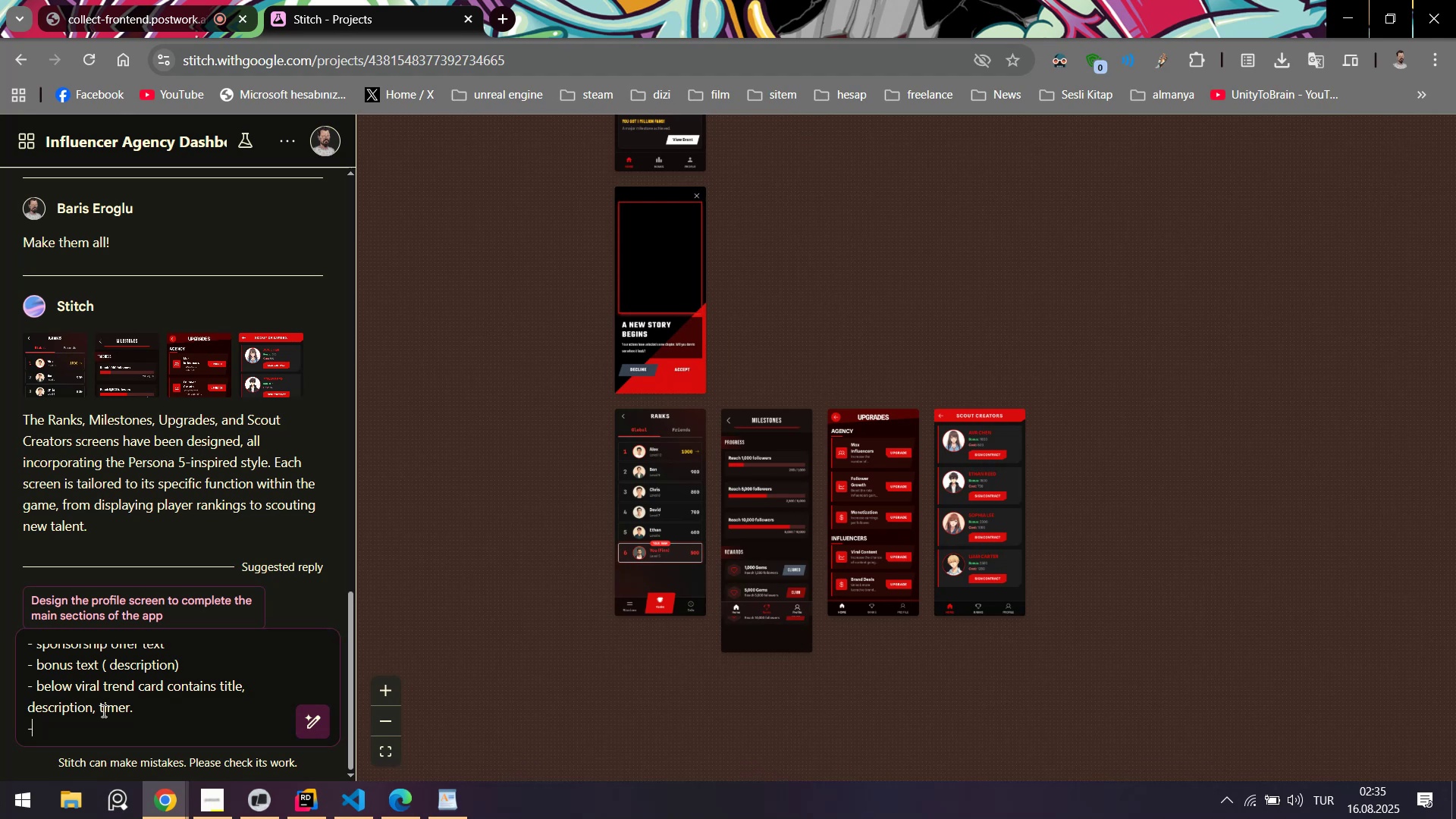 
key(Backspace)
 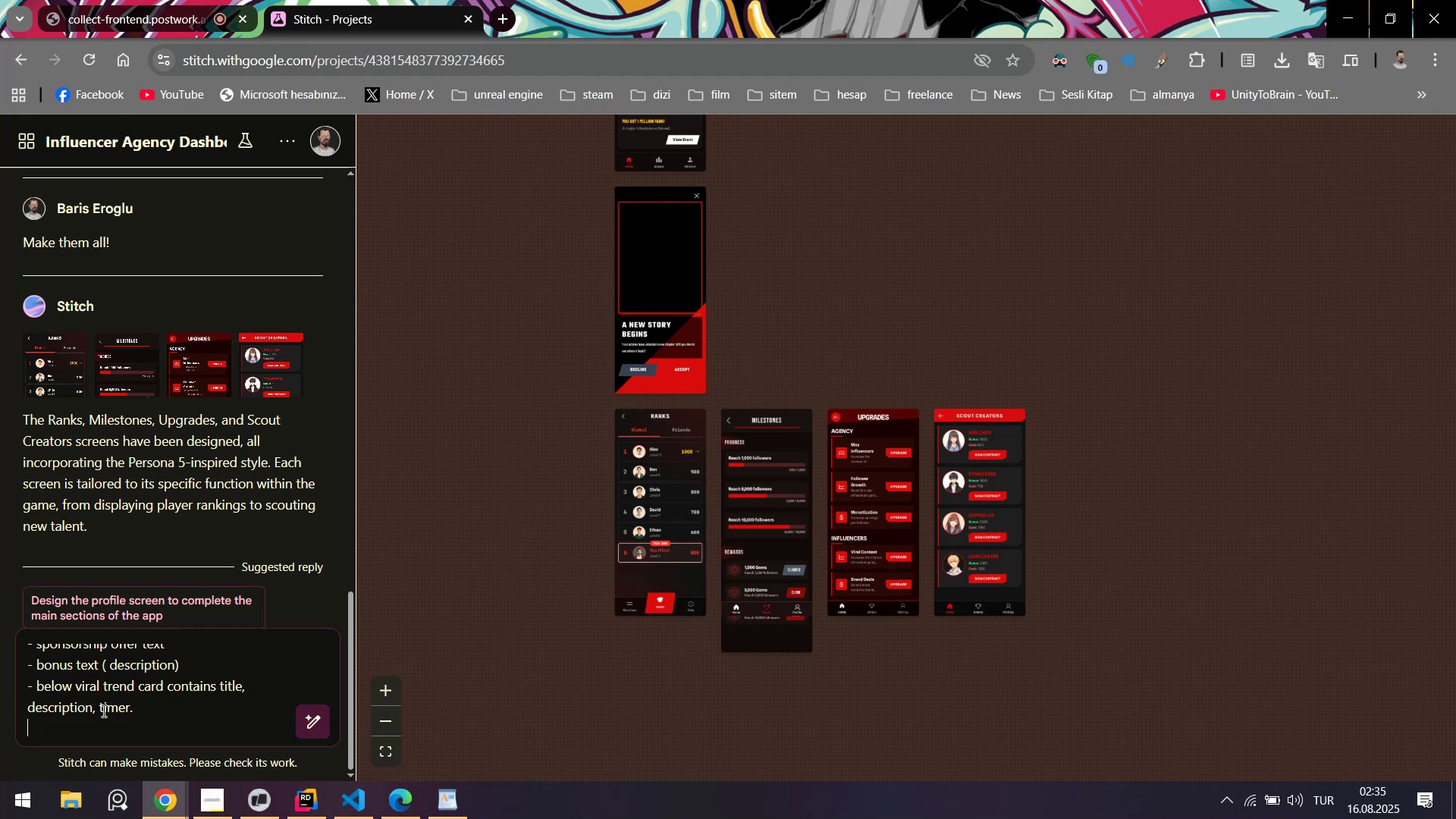 
key(Backspace)
 